 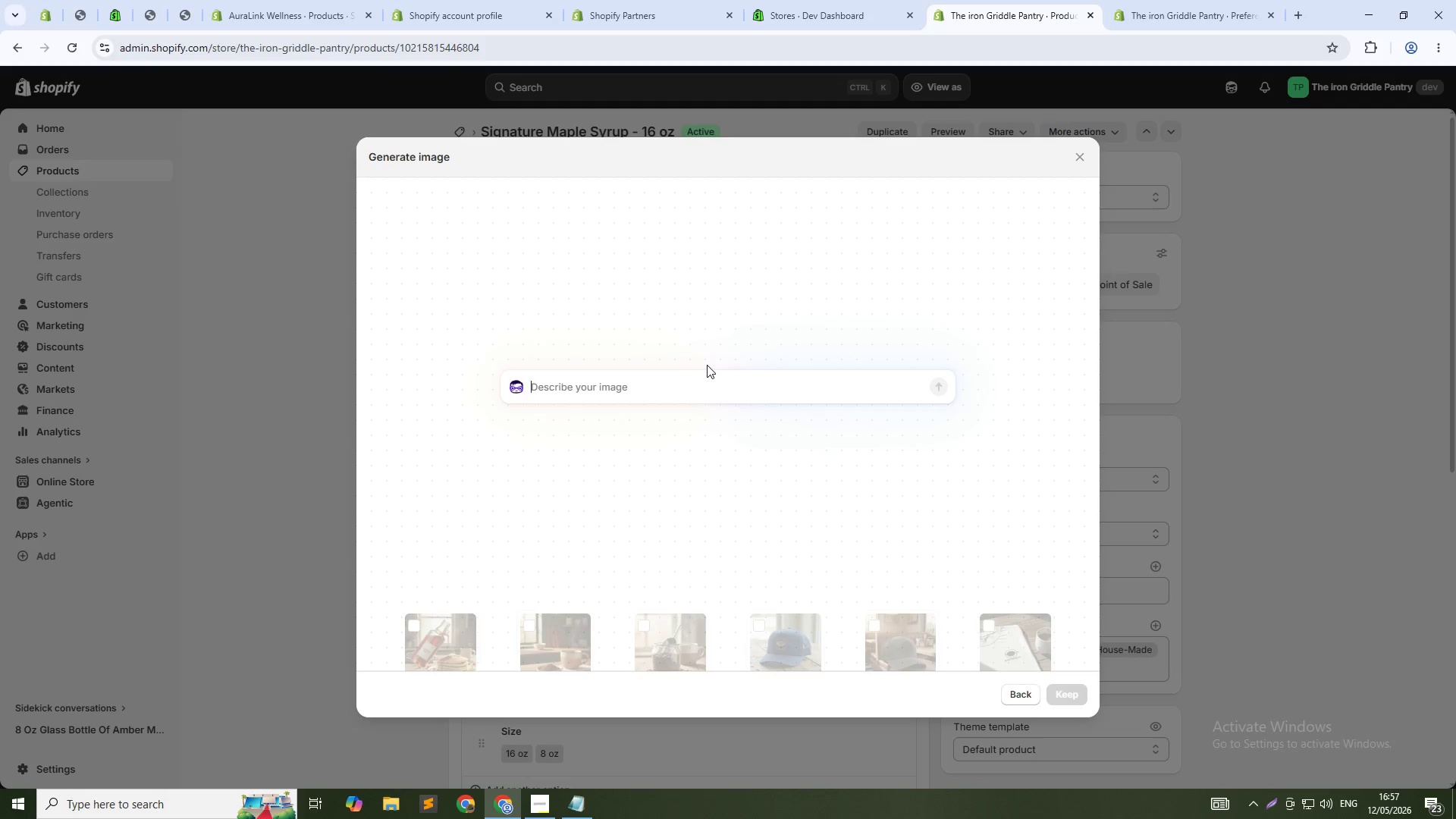 
type(16o)
key(Backspace)
type( oz large glass bottle of amber maple syrup. Family size bottle on tustic wooden)
 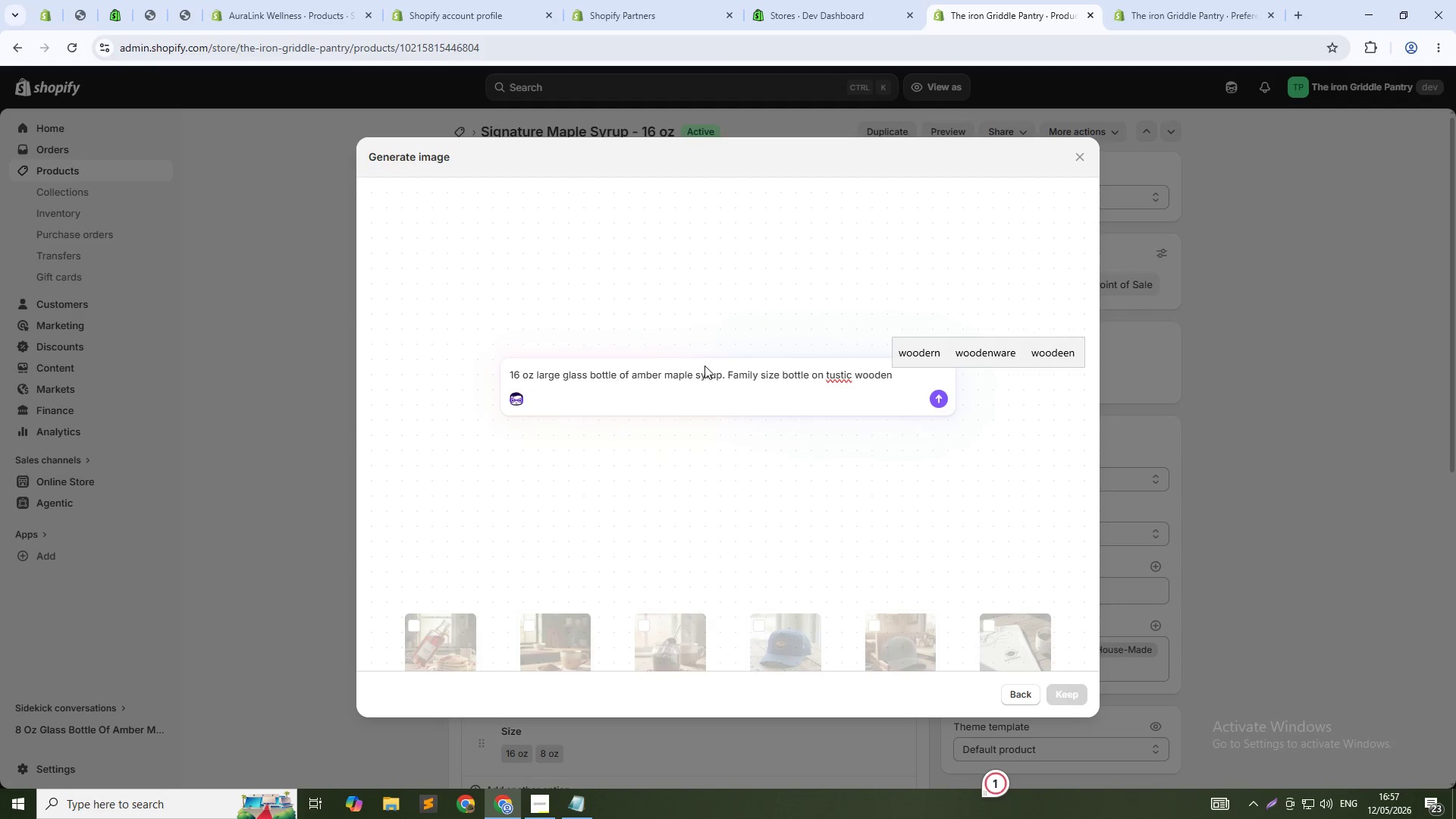 
wait(6.92)
 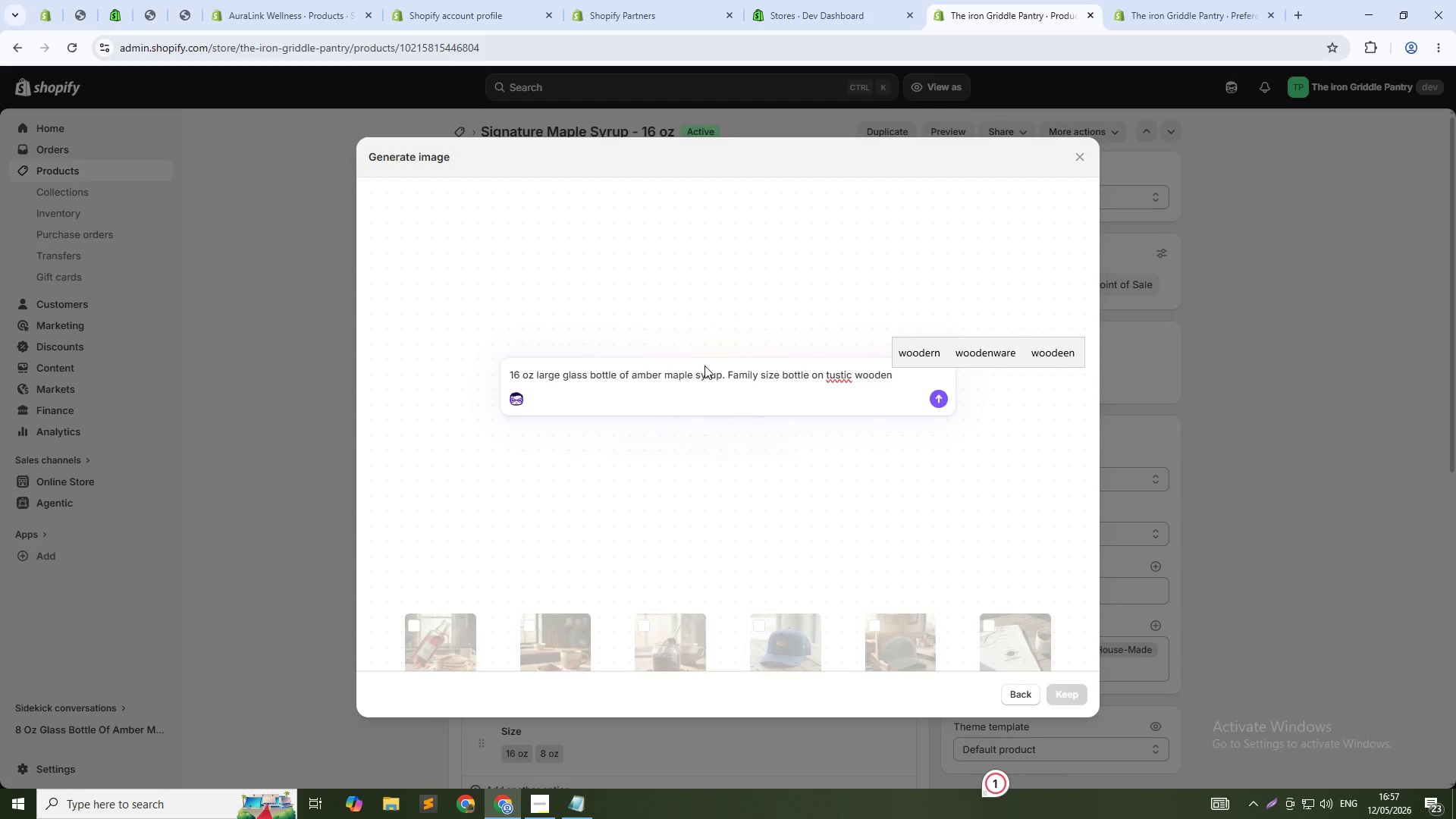 
type( table. Stack of pancakes beside. Warm natural lighting. Professional food photography)
 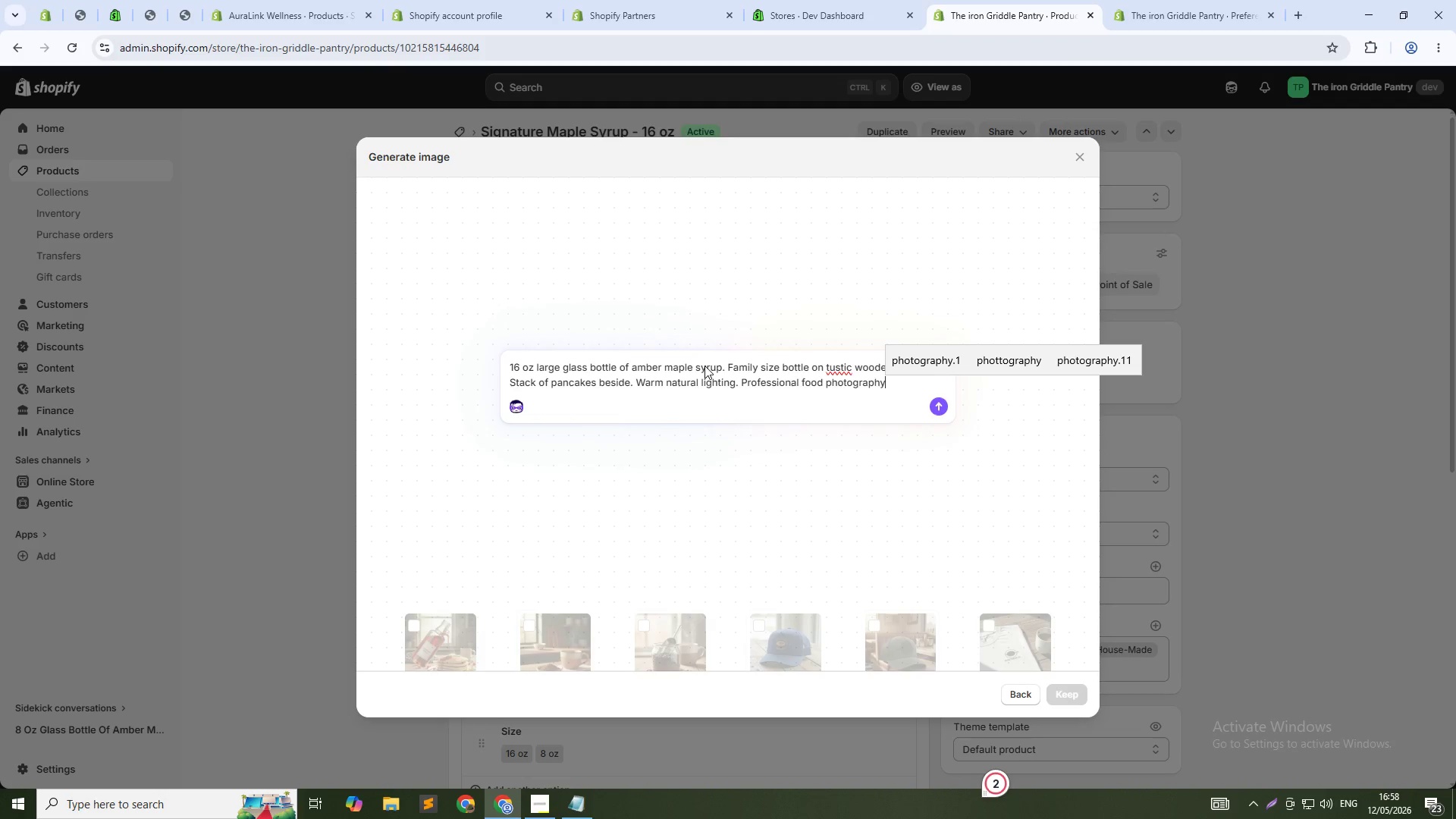 
key(Period)
 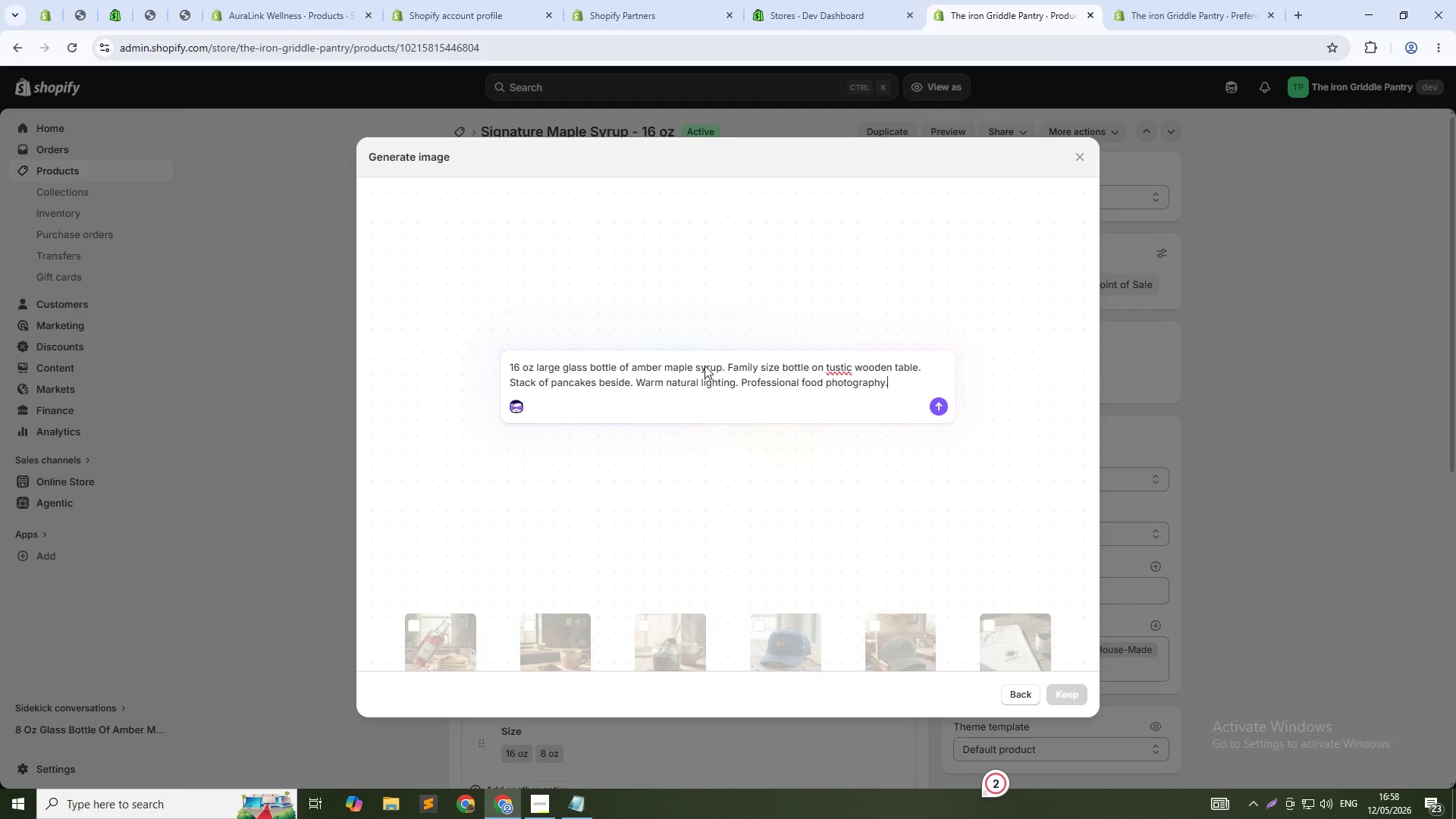 
key(1)
 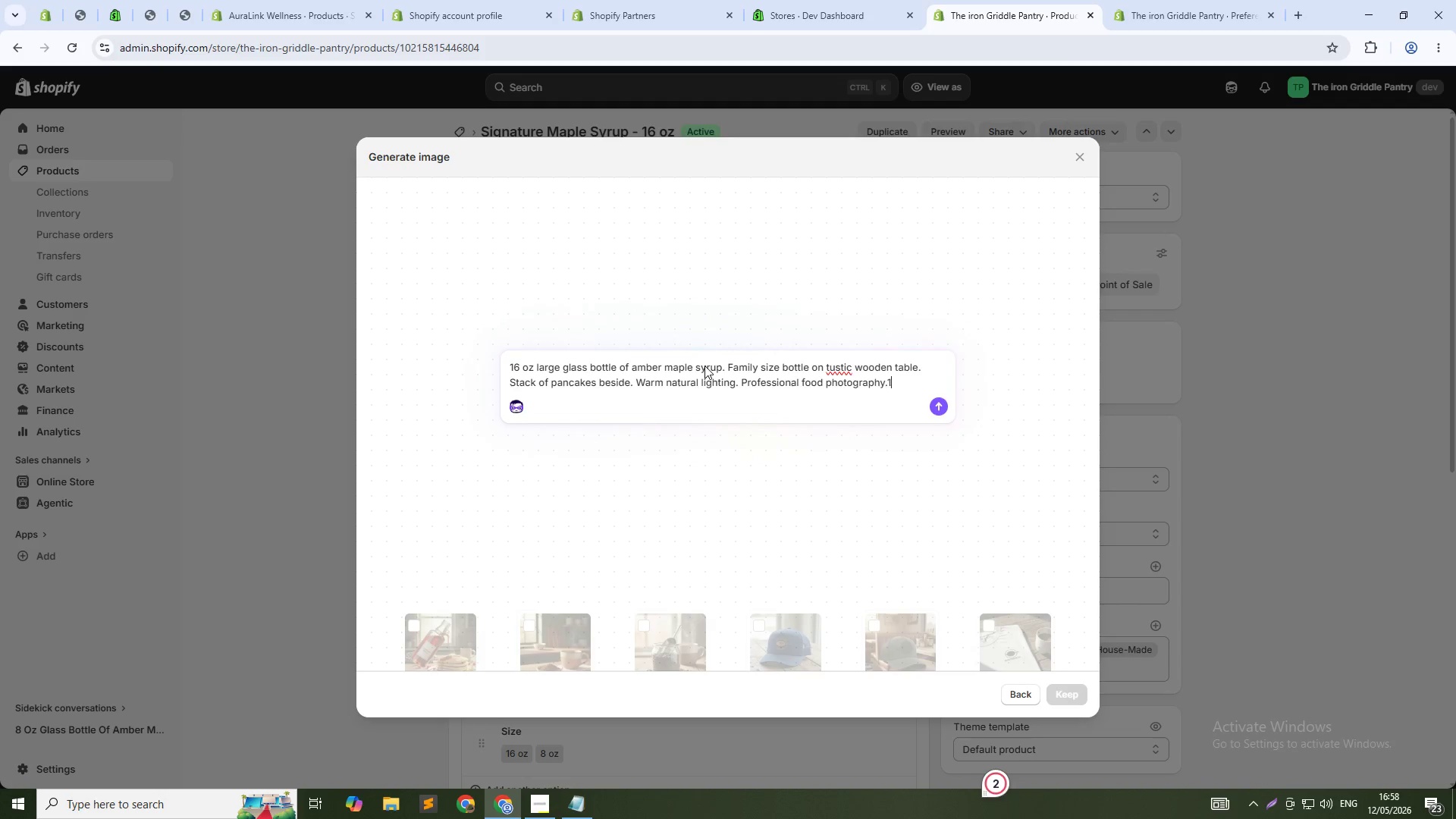 
key(Shift+ShiftRight)
 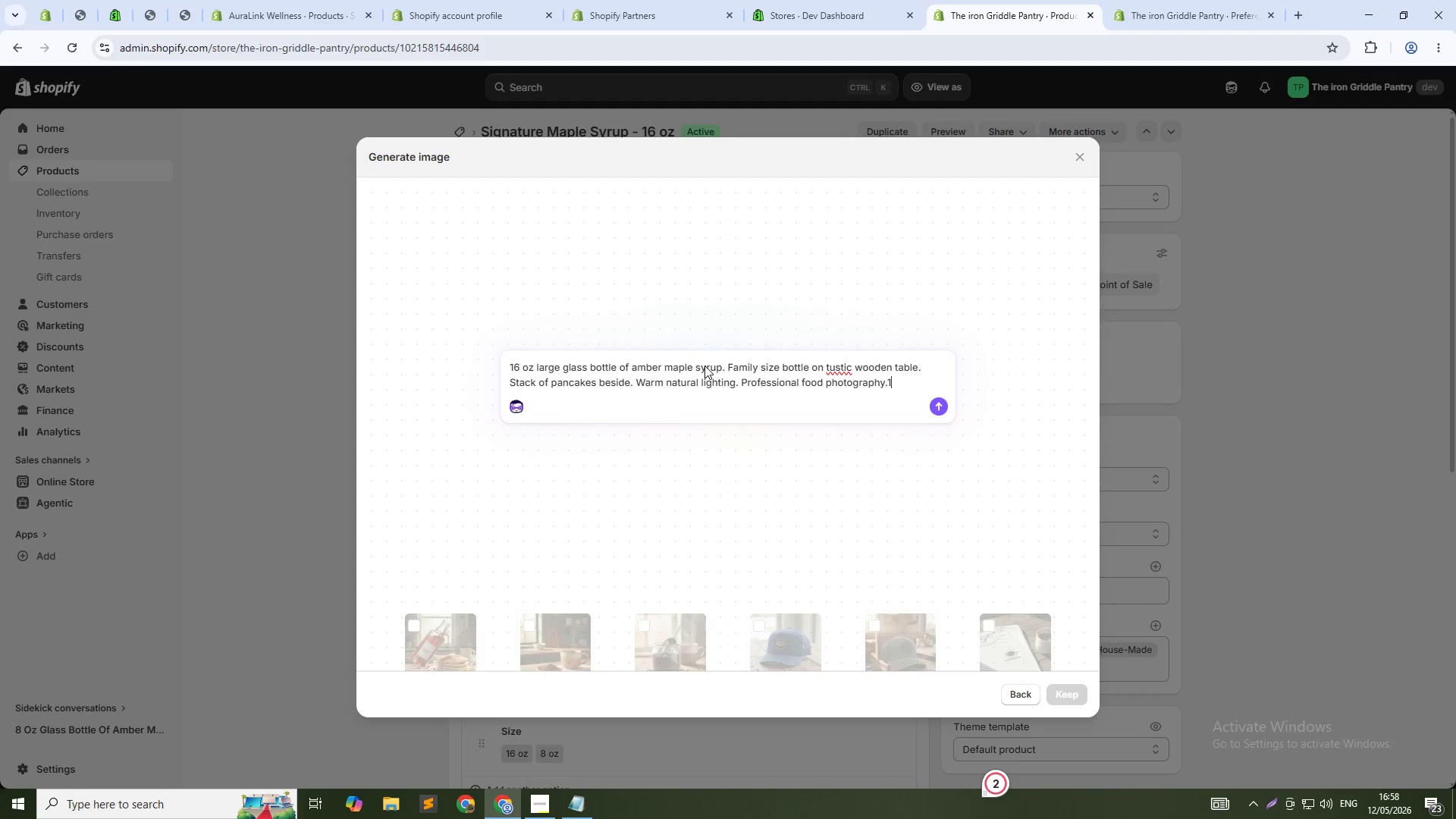 
key(Shift+Semicolon)
 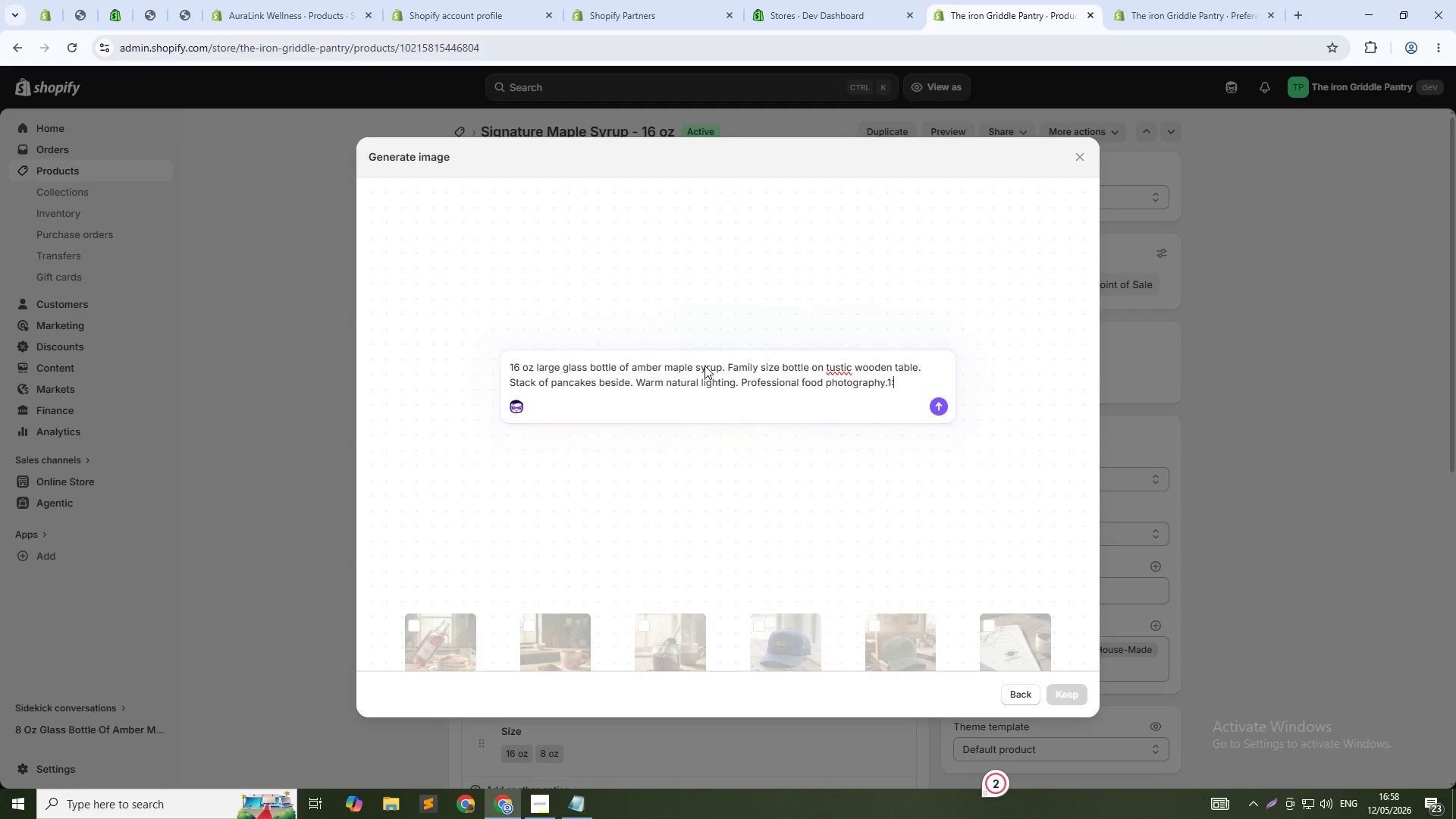 
key(1)
 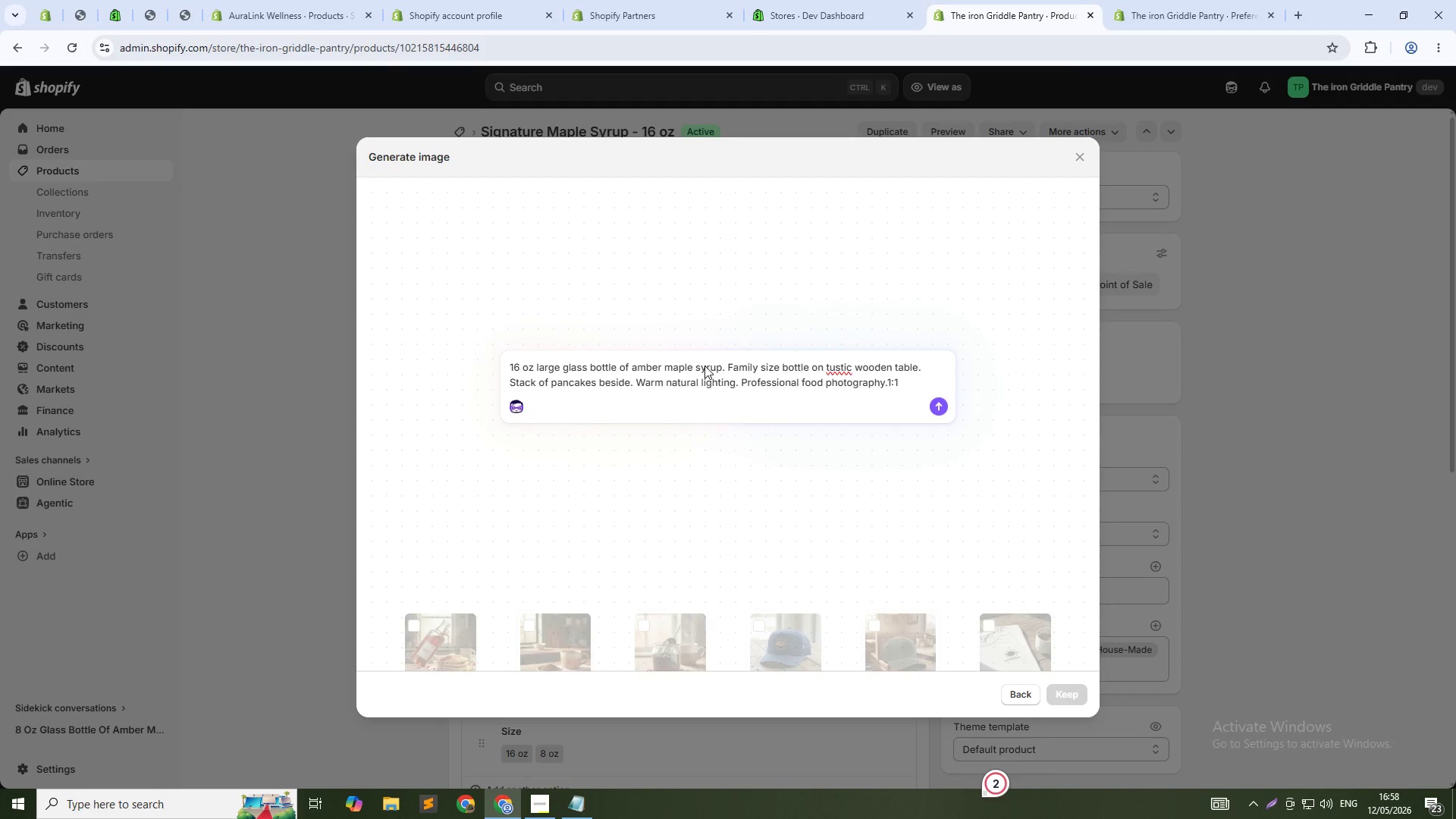 
key(Enter)
 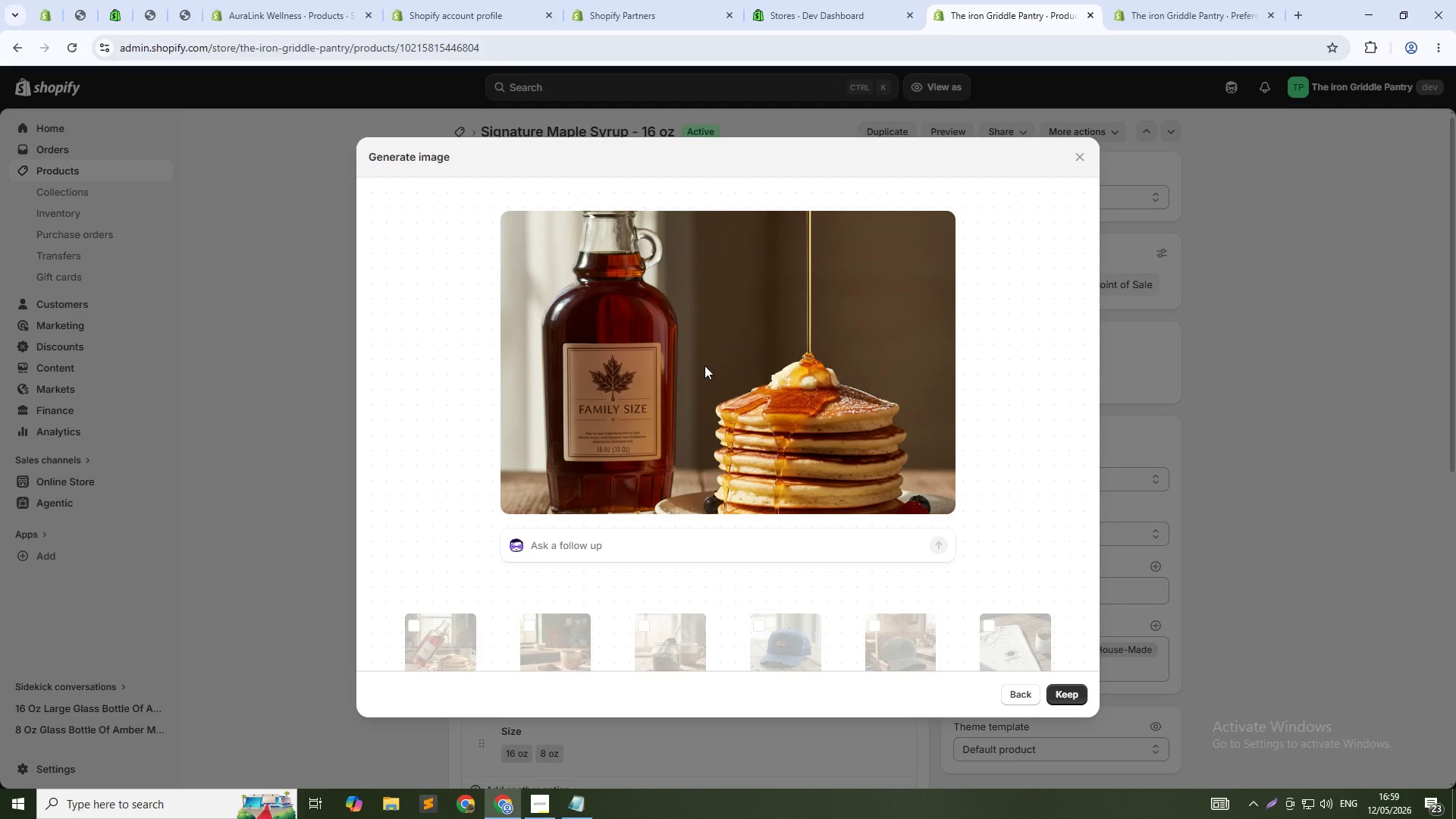 
wait(50.42)
 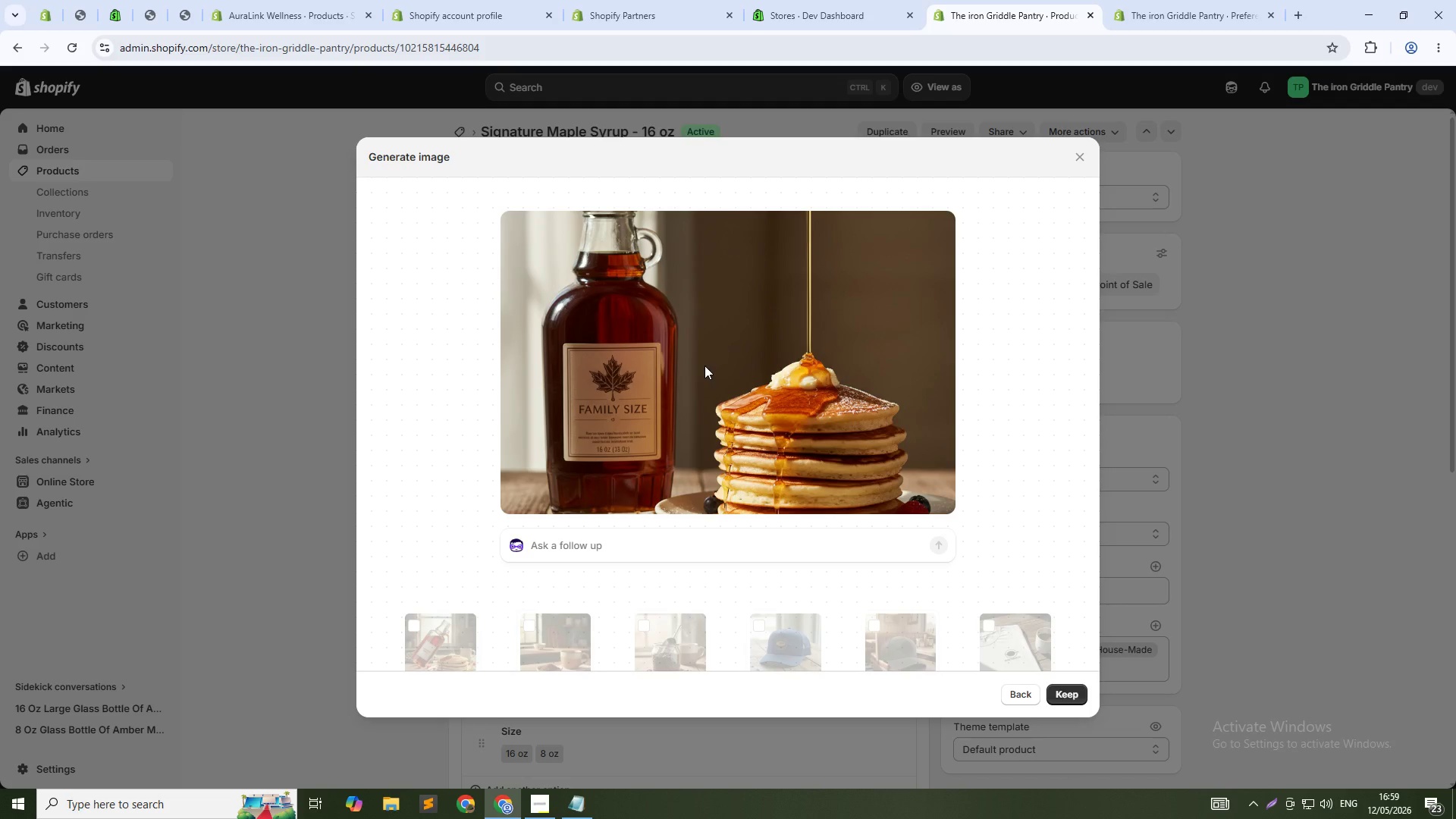 
left_click([1064, 693])
 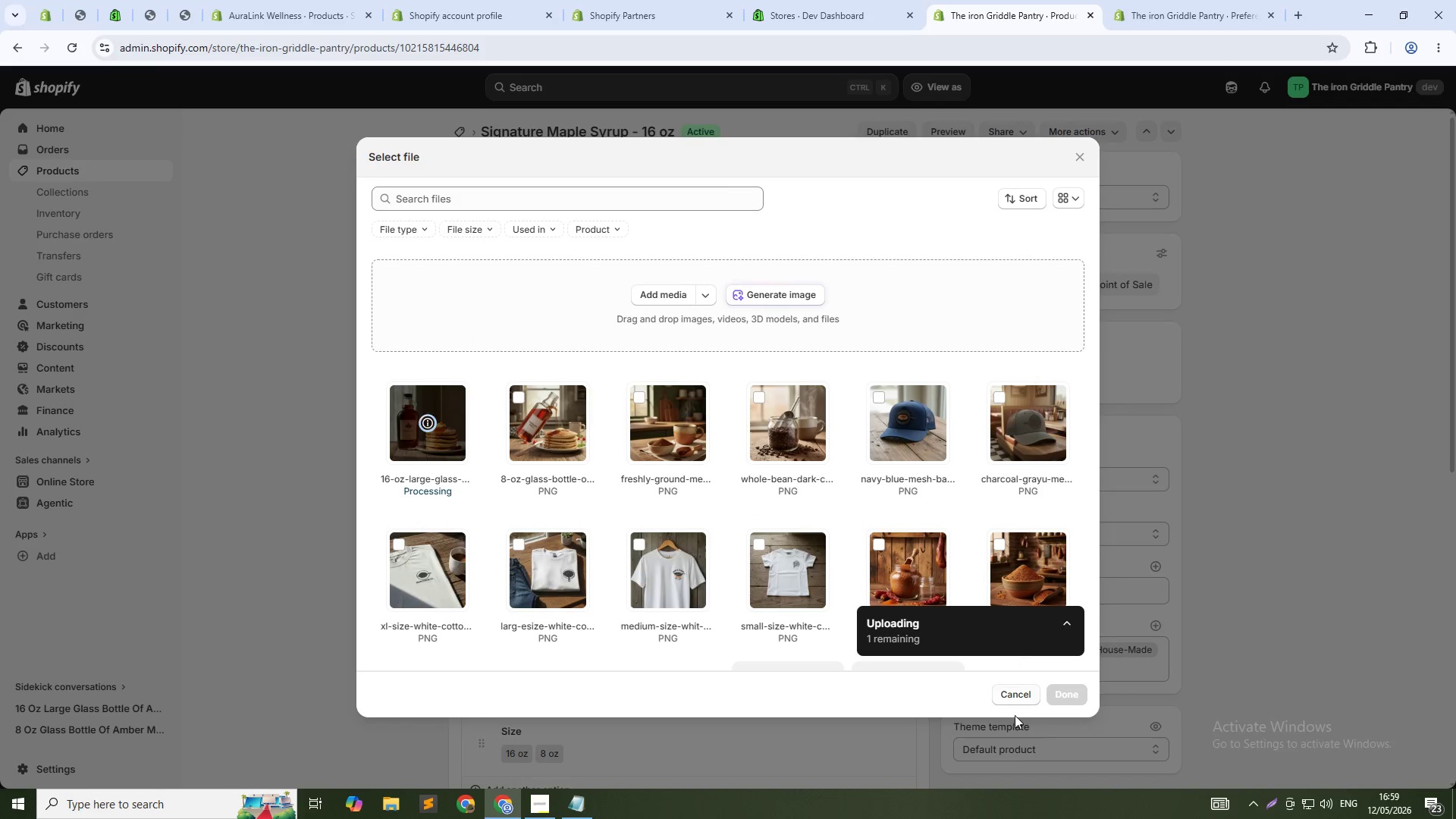 
wait(8.06)
 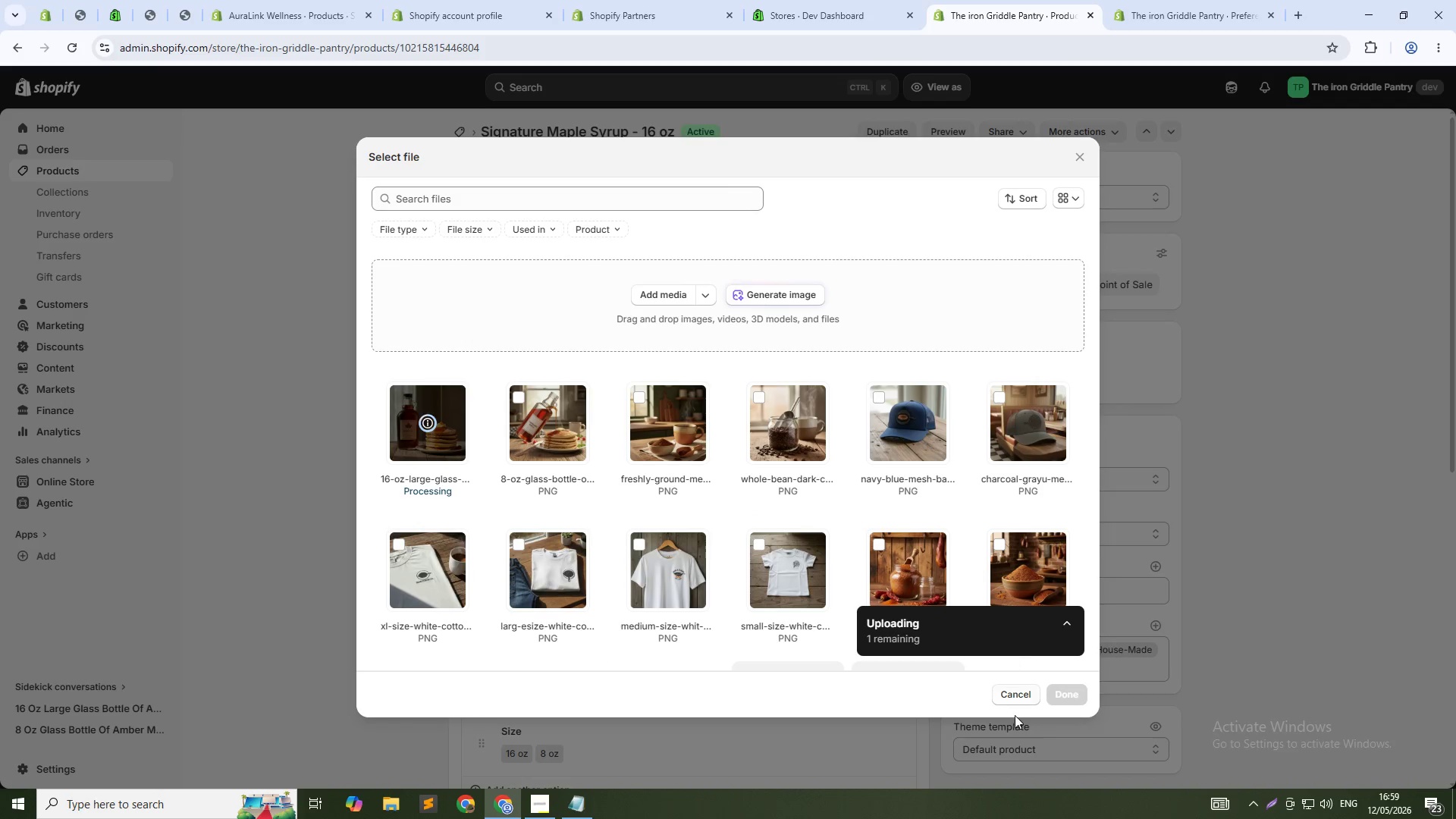 
left_click([1078, 698])
 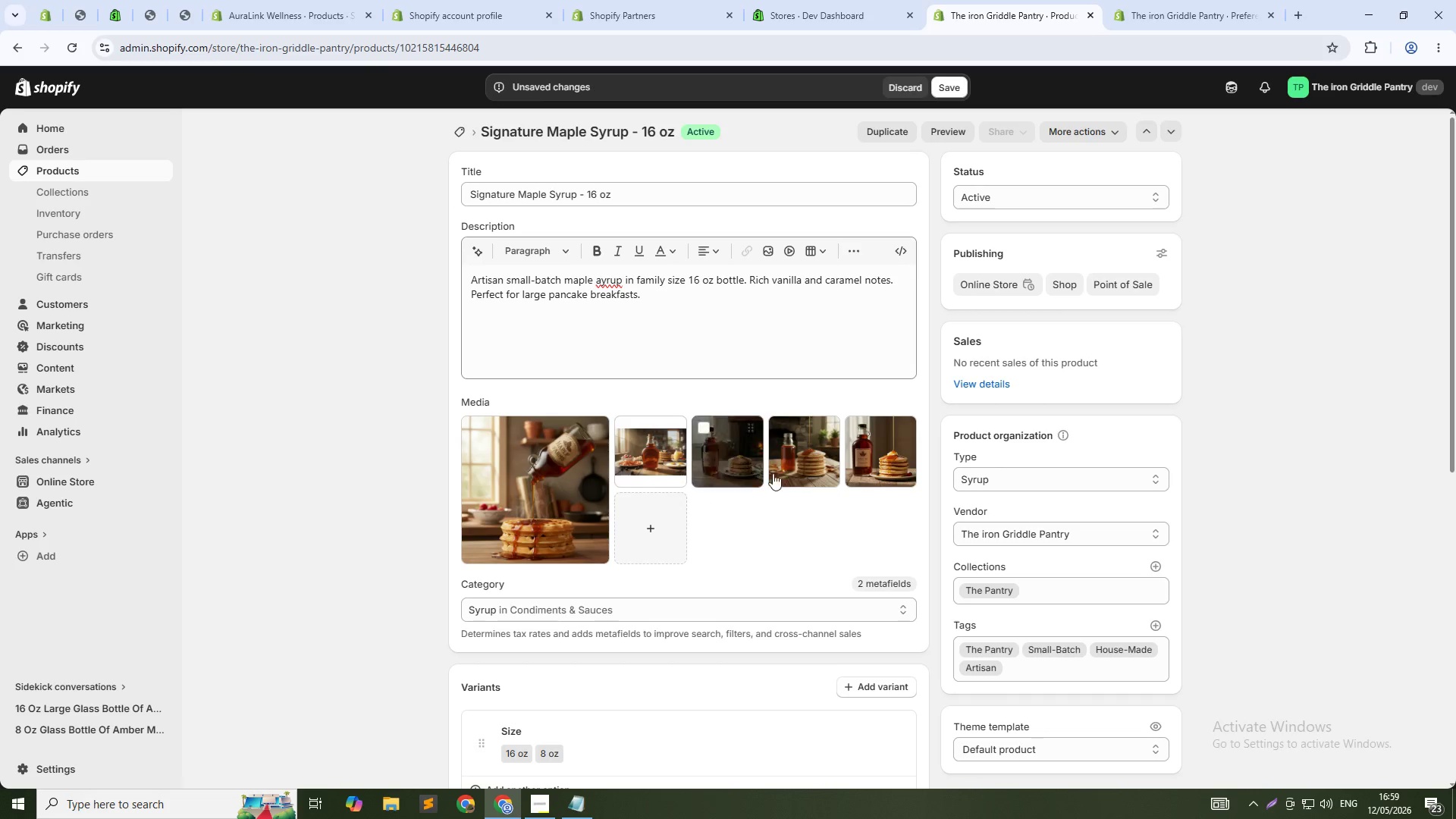 
left_click_drag(start_coordinate=[880, 460], to_coordinate=[639, 451])
 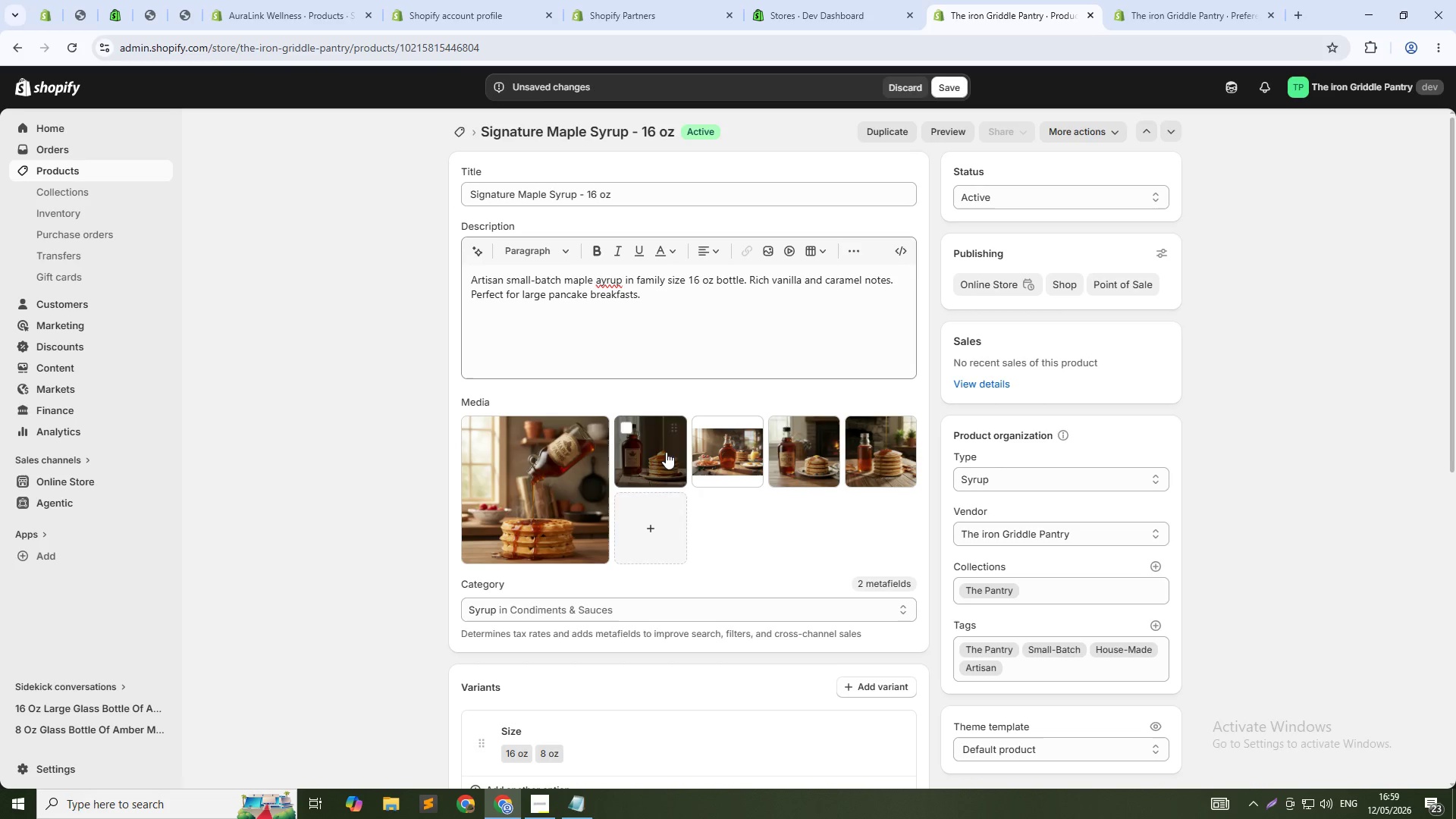 
left_click([666, 452])
 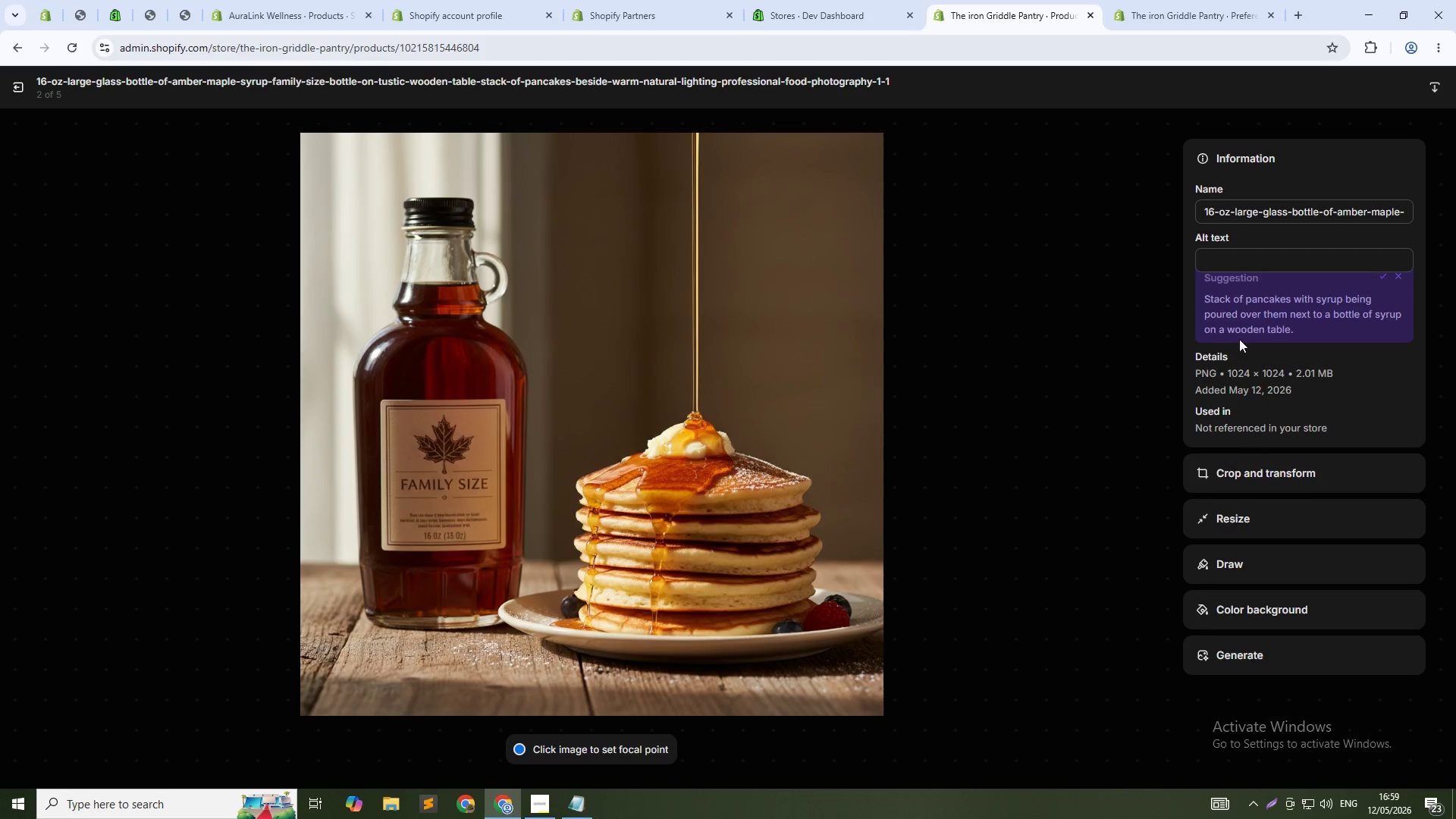 
left_click([1259, 253])
 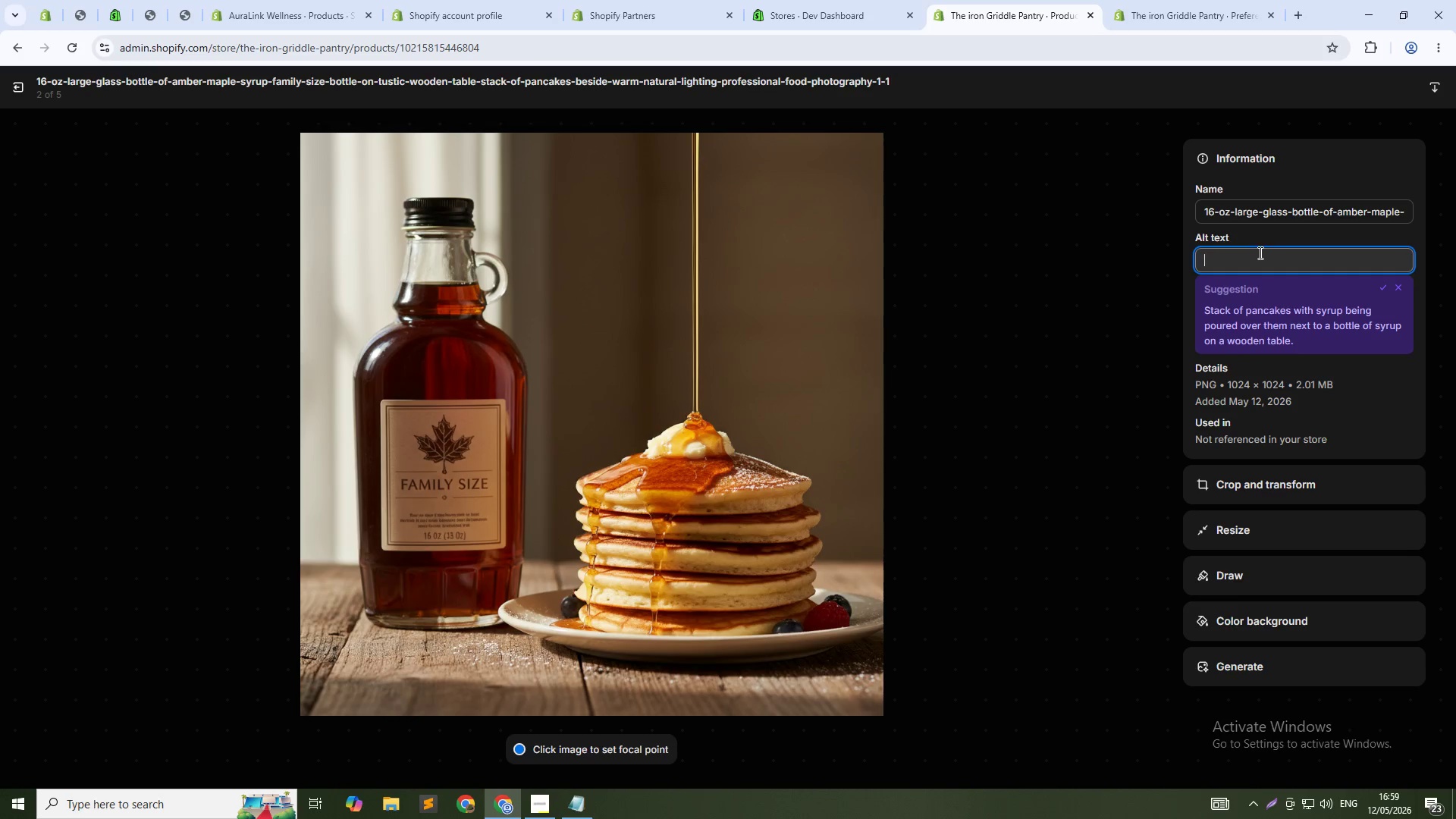 
type(Large 16 oz family size bottle o )
key(Backspace)
type(f artisan small-batch amber maple syrup, The irn Gribble & Pantry)
 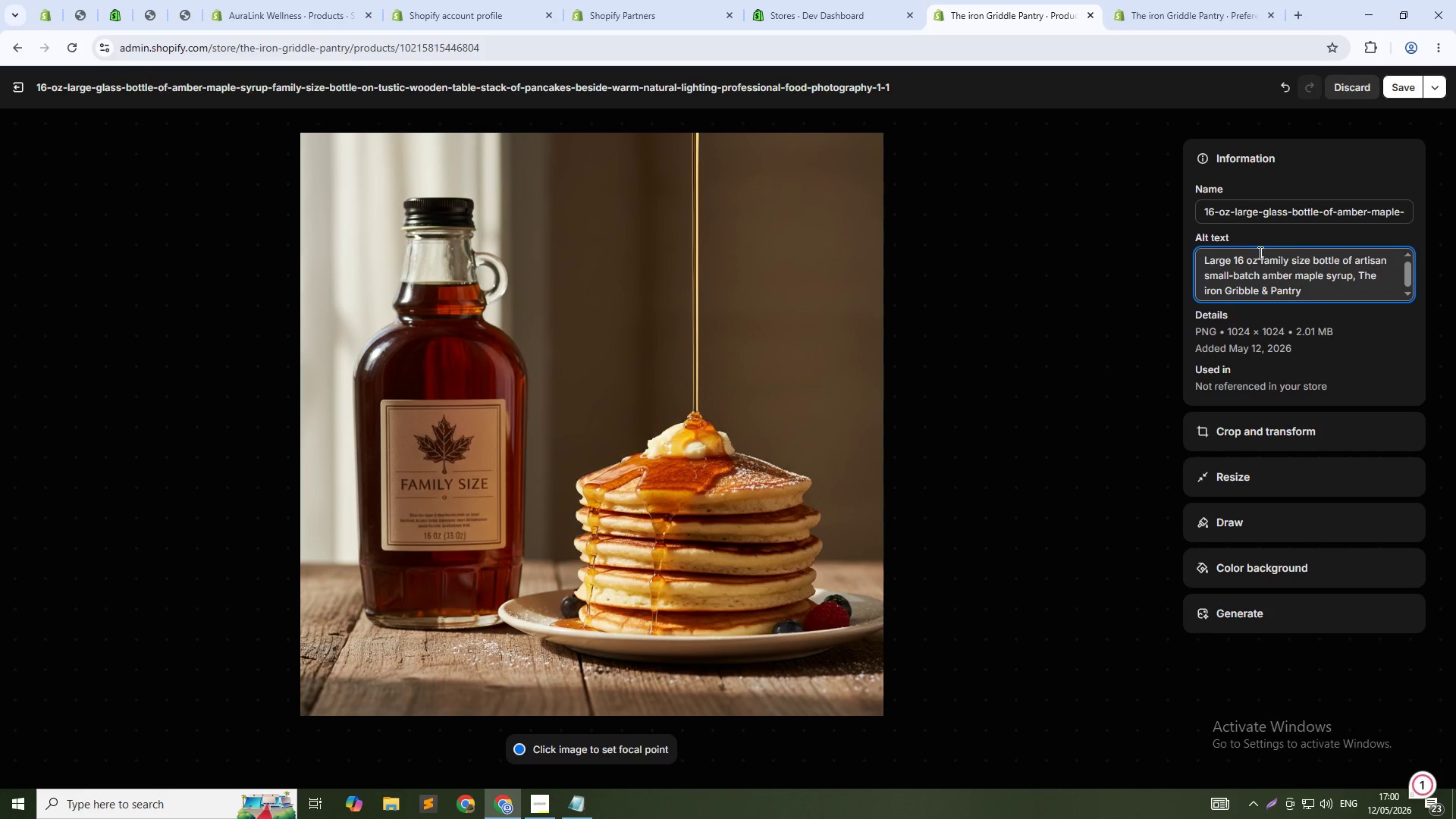 
left_click([1401, 96])
 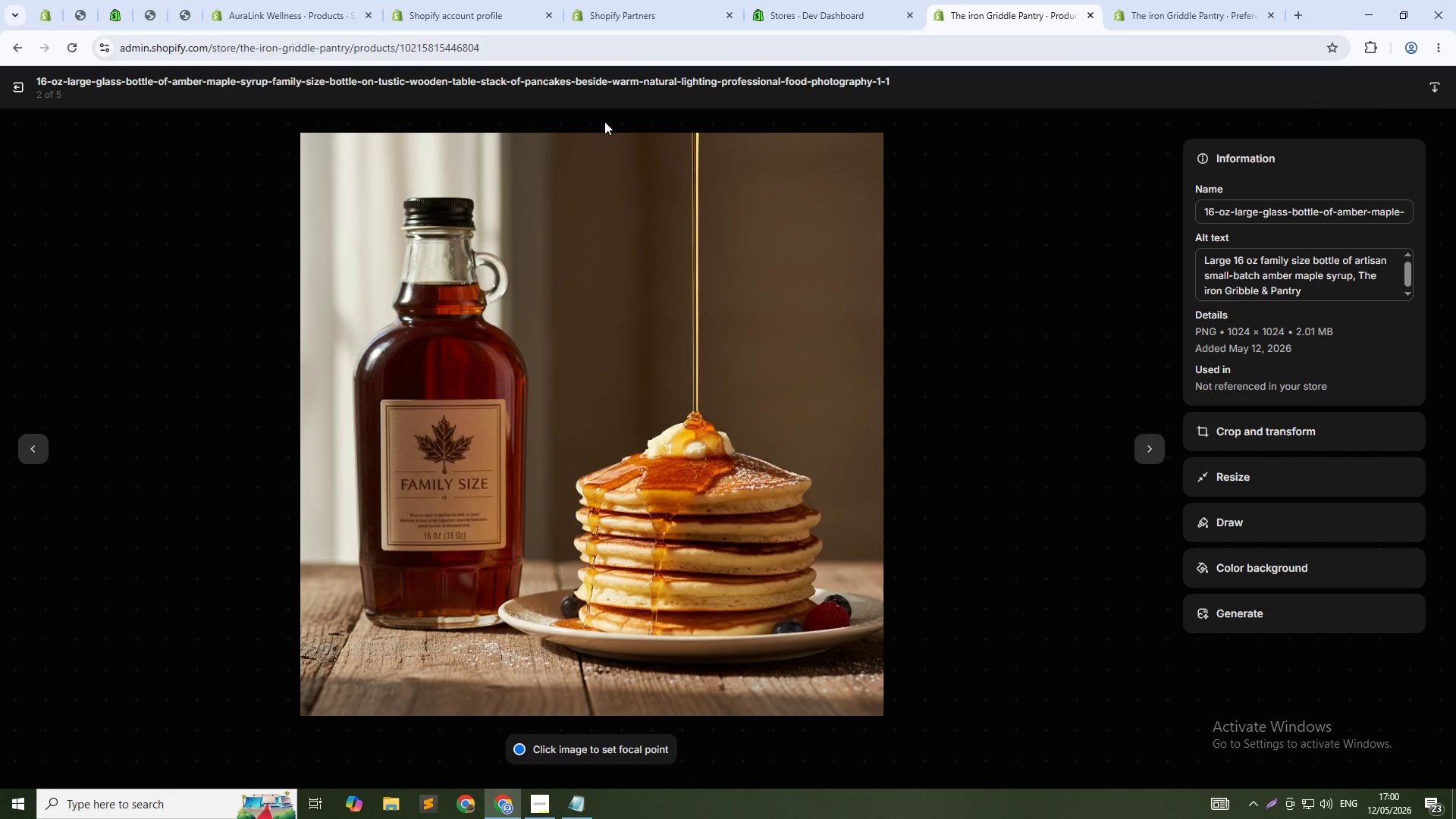 
left_click([24, 97])
 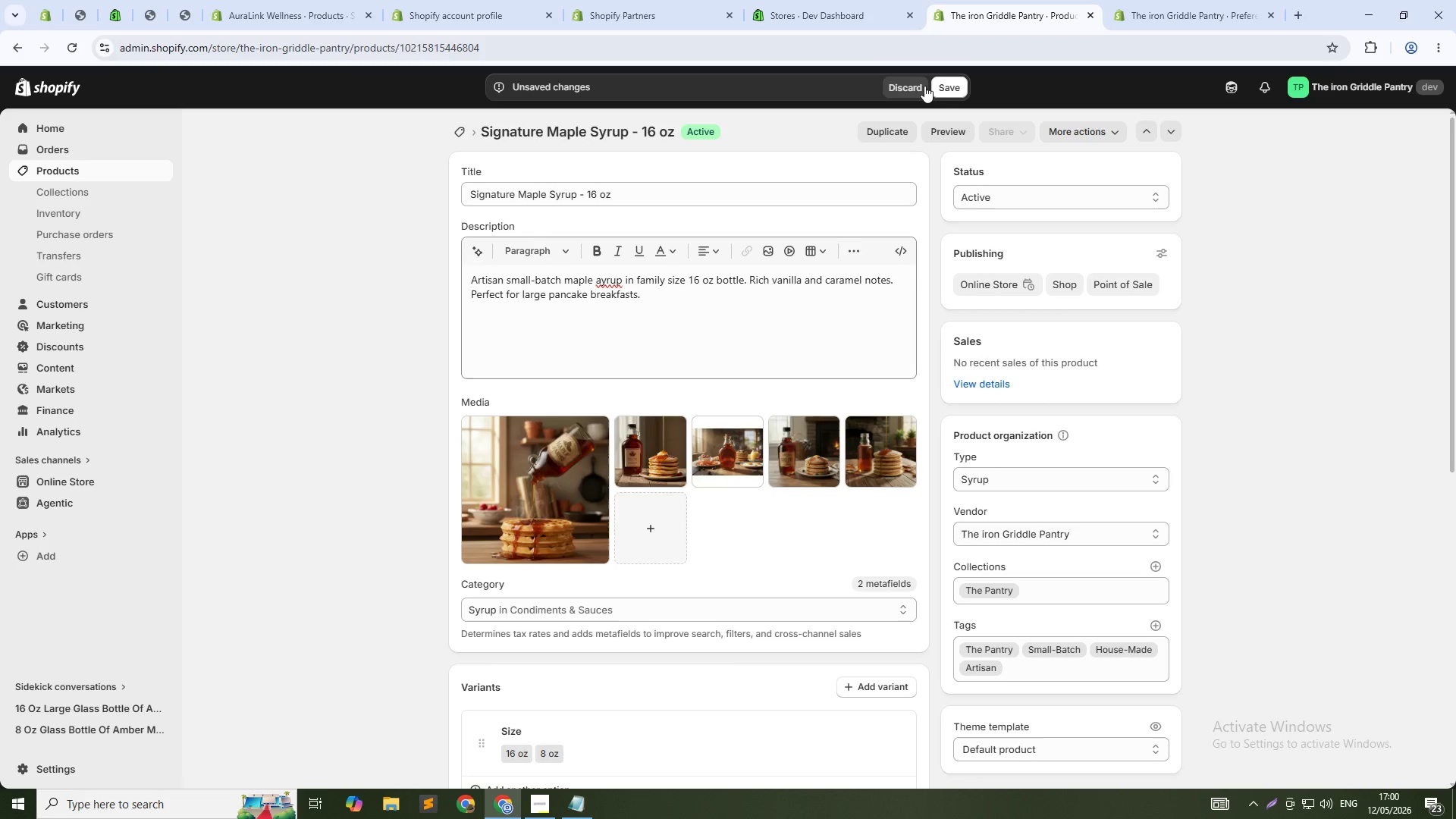 
left_click([971, 83])
 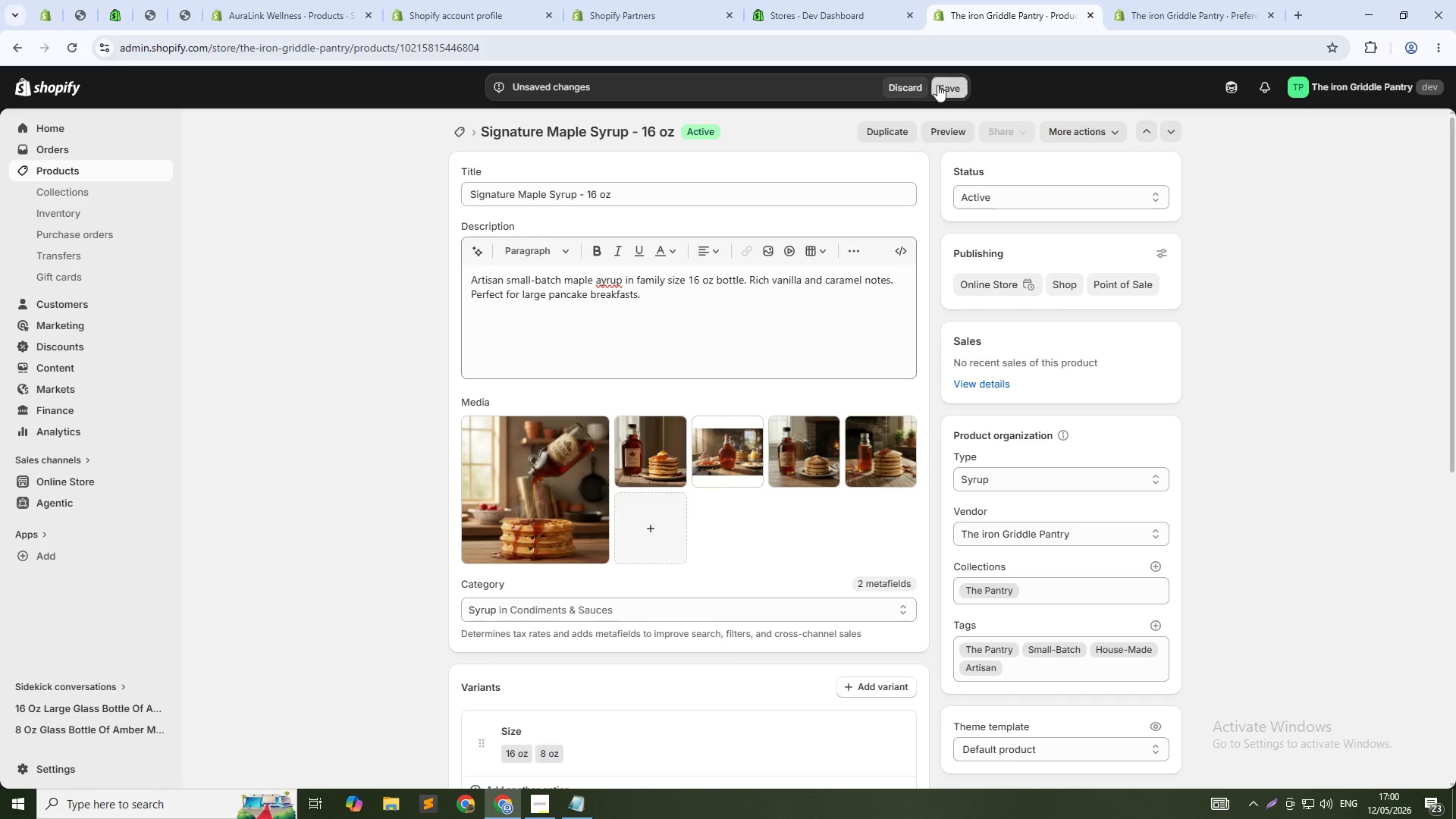 
left_click([937, 85])
 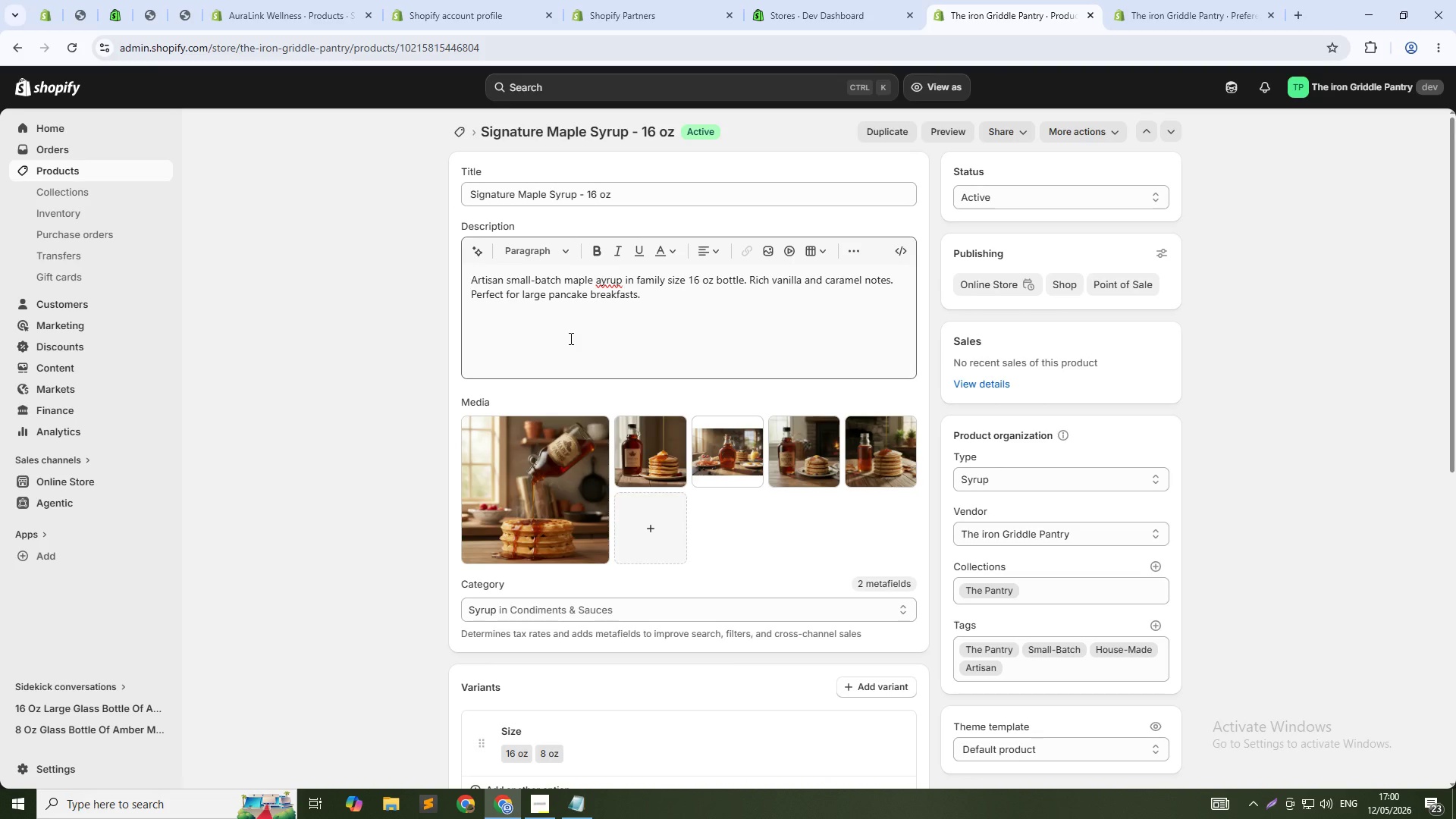 
wait(14.44)
 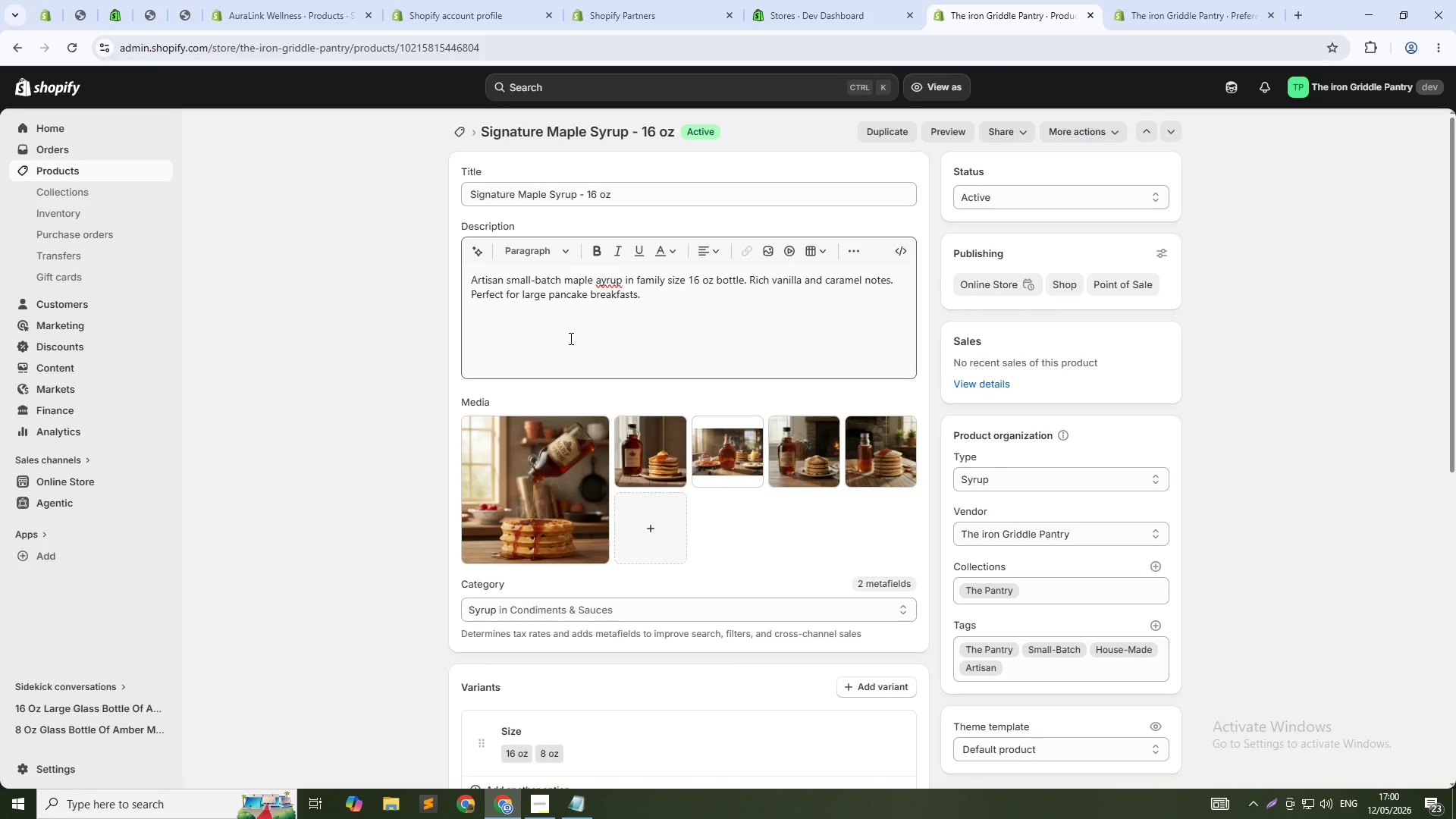 
left_click([69, 173])
 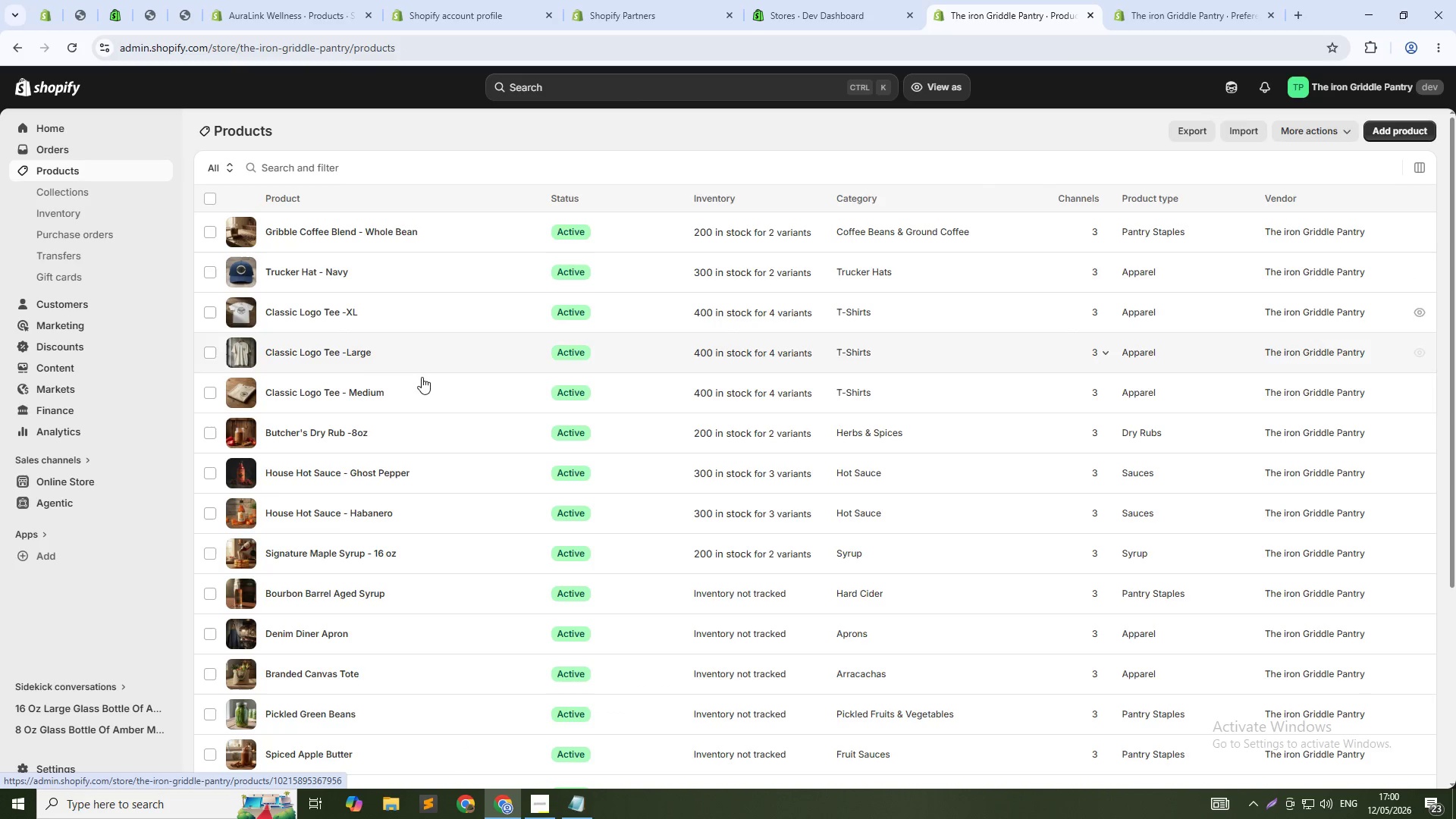 
scroll: coordinate [385, 403], scroll_direction: down, amount: 5.0
 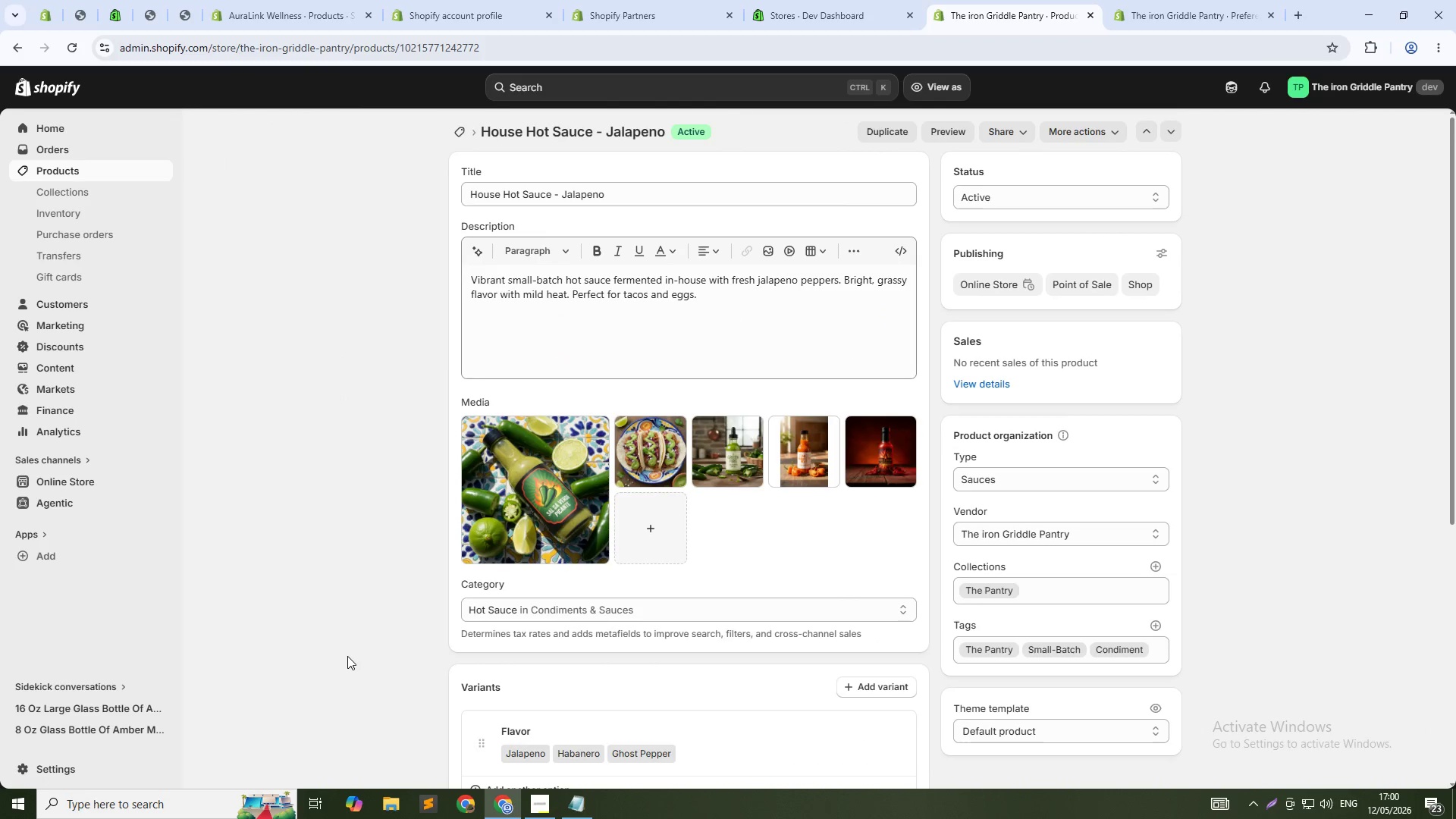 
wait(6.43)
 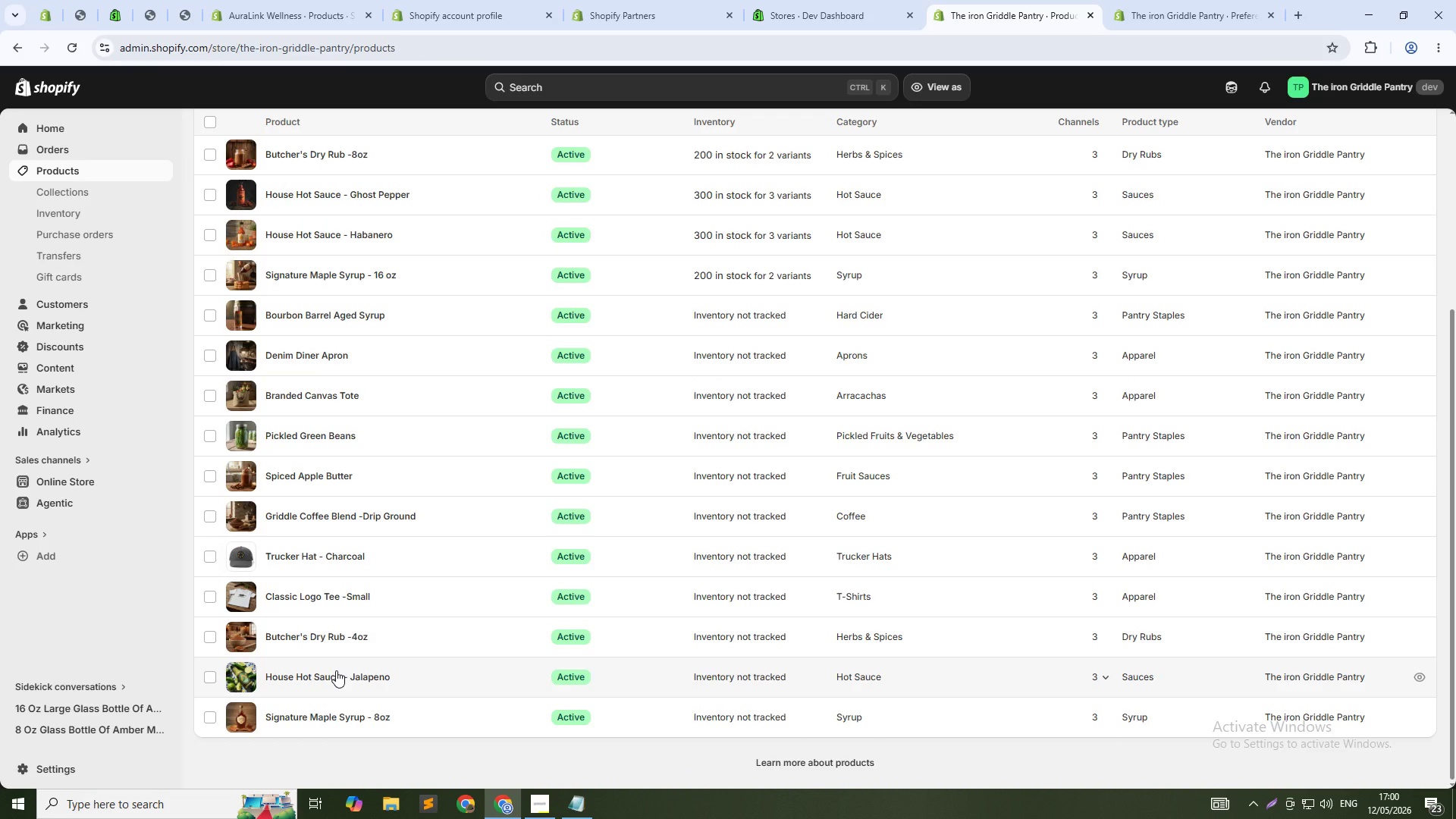 
mouse_move([669, 531])
 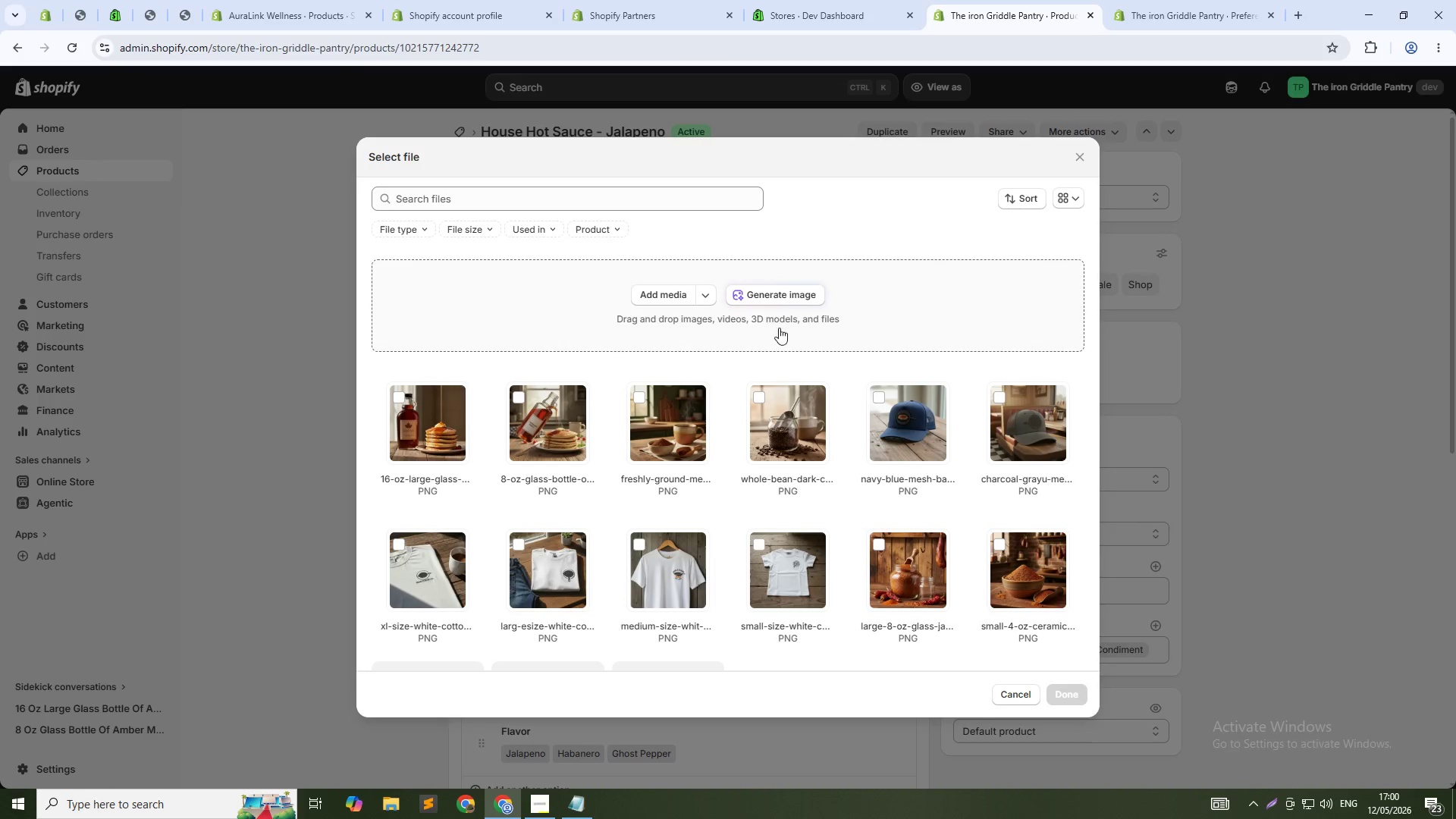 
left_click([780, 294])
 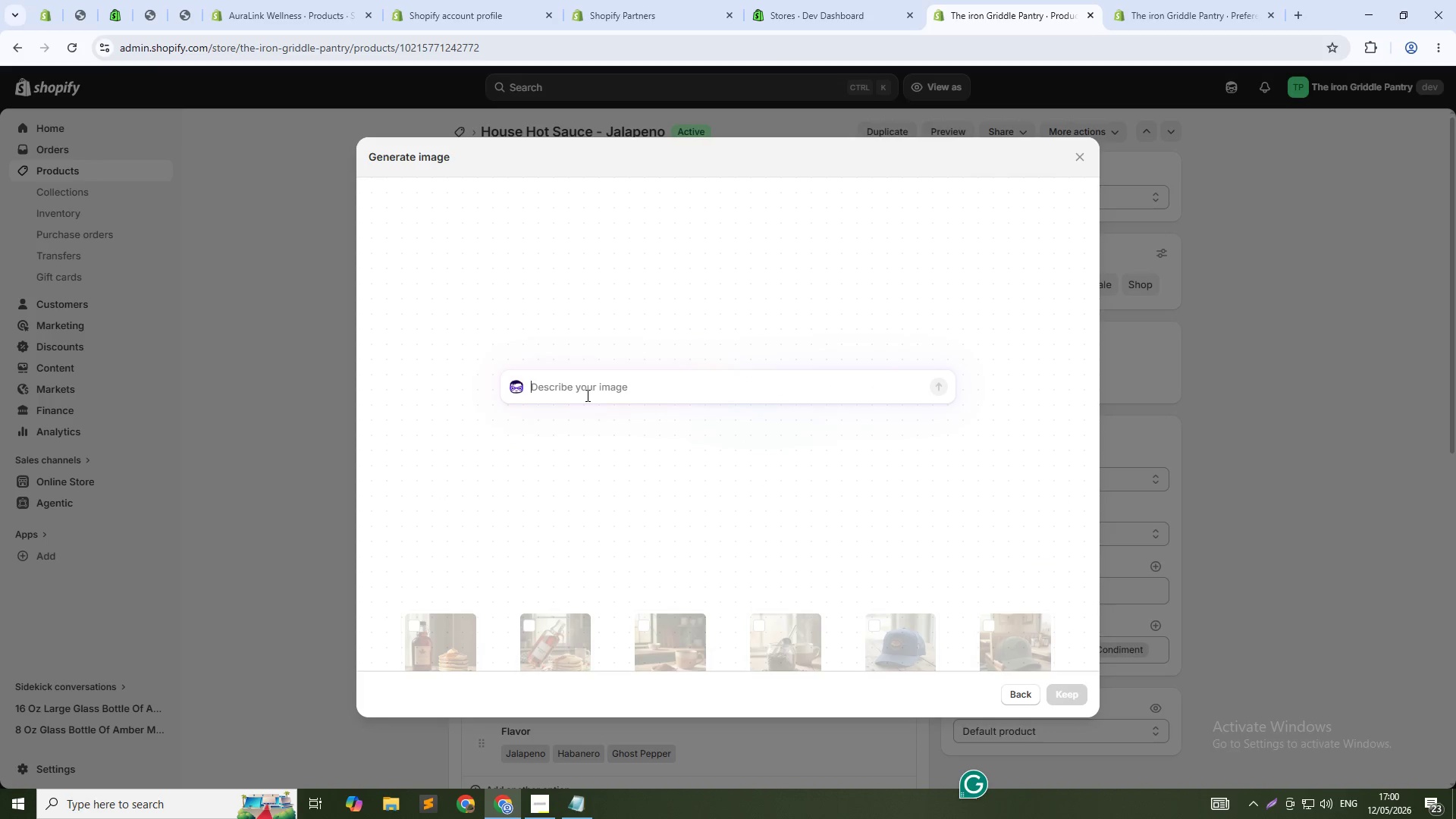 
type(Dreen jalapeno hot suace in glass bottle with dropper top. Bright green color. fresh green jalapeno)
 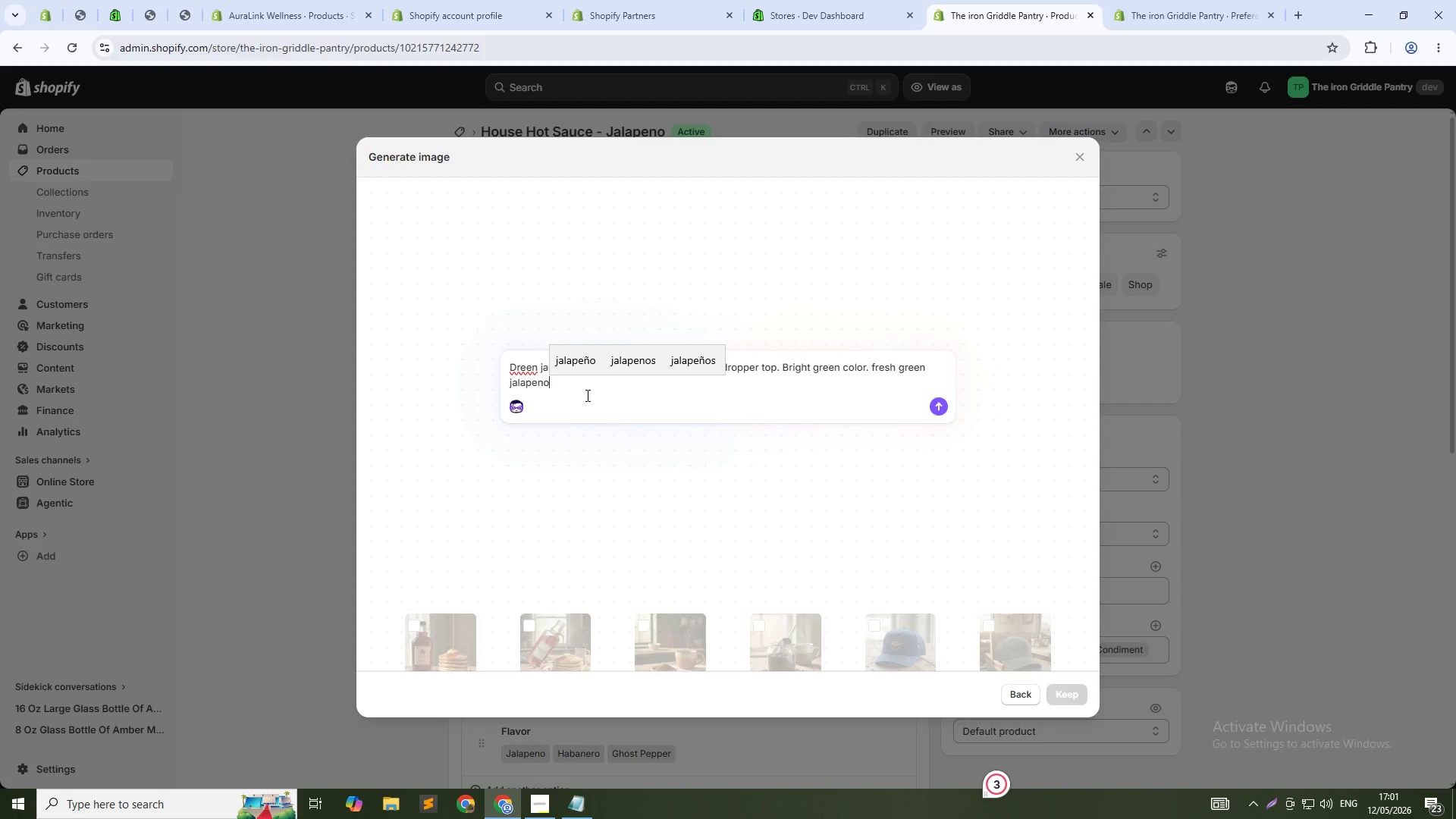 
wait(28.59)
 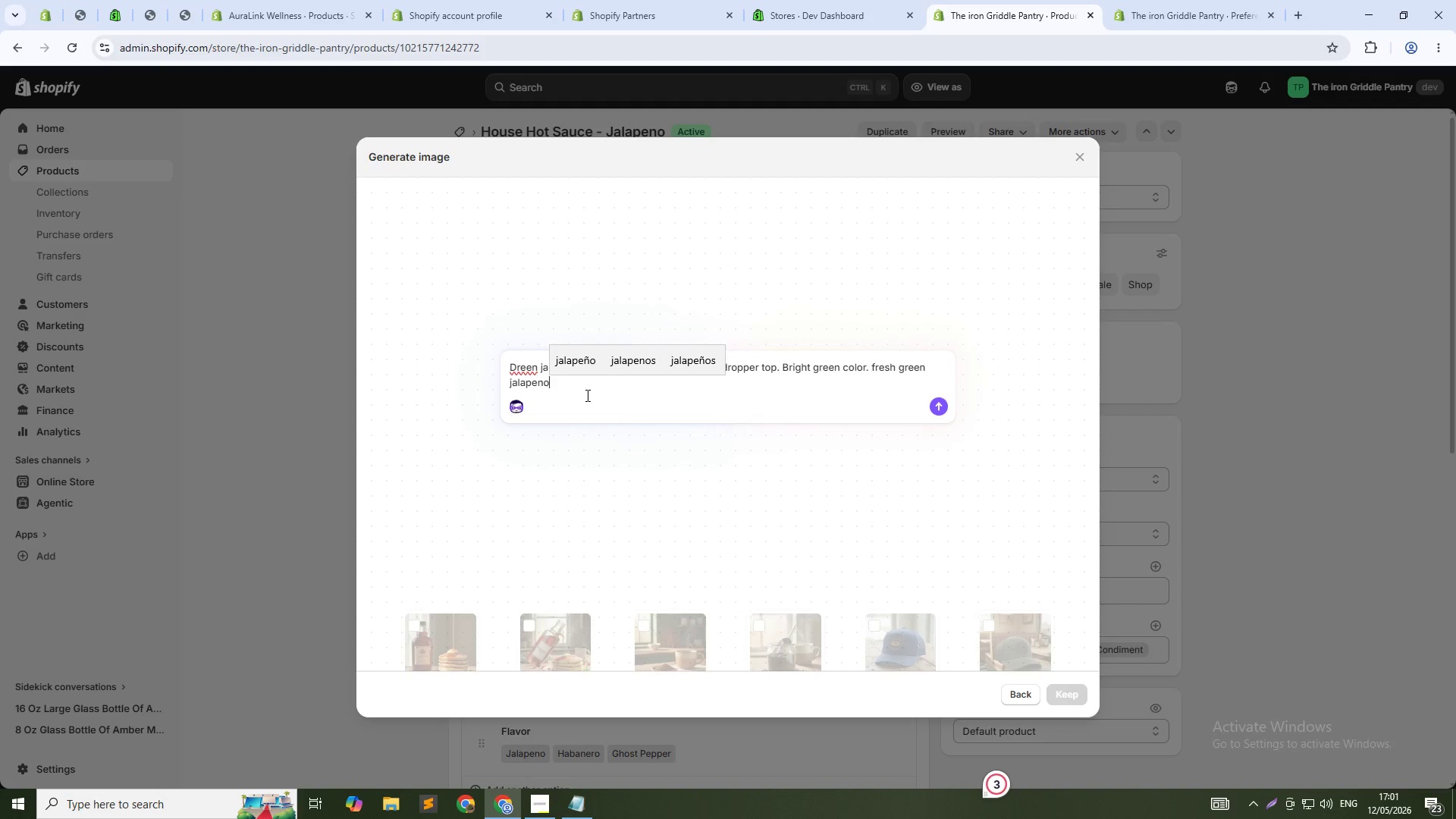 
type( peppers beside bottle. Rustic kitchen background . natural lighting.1:1)
 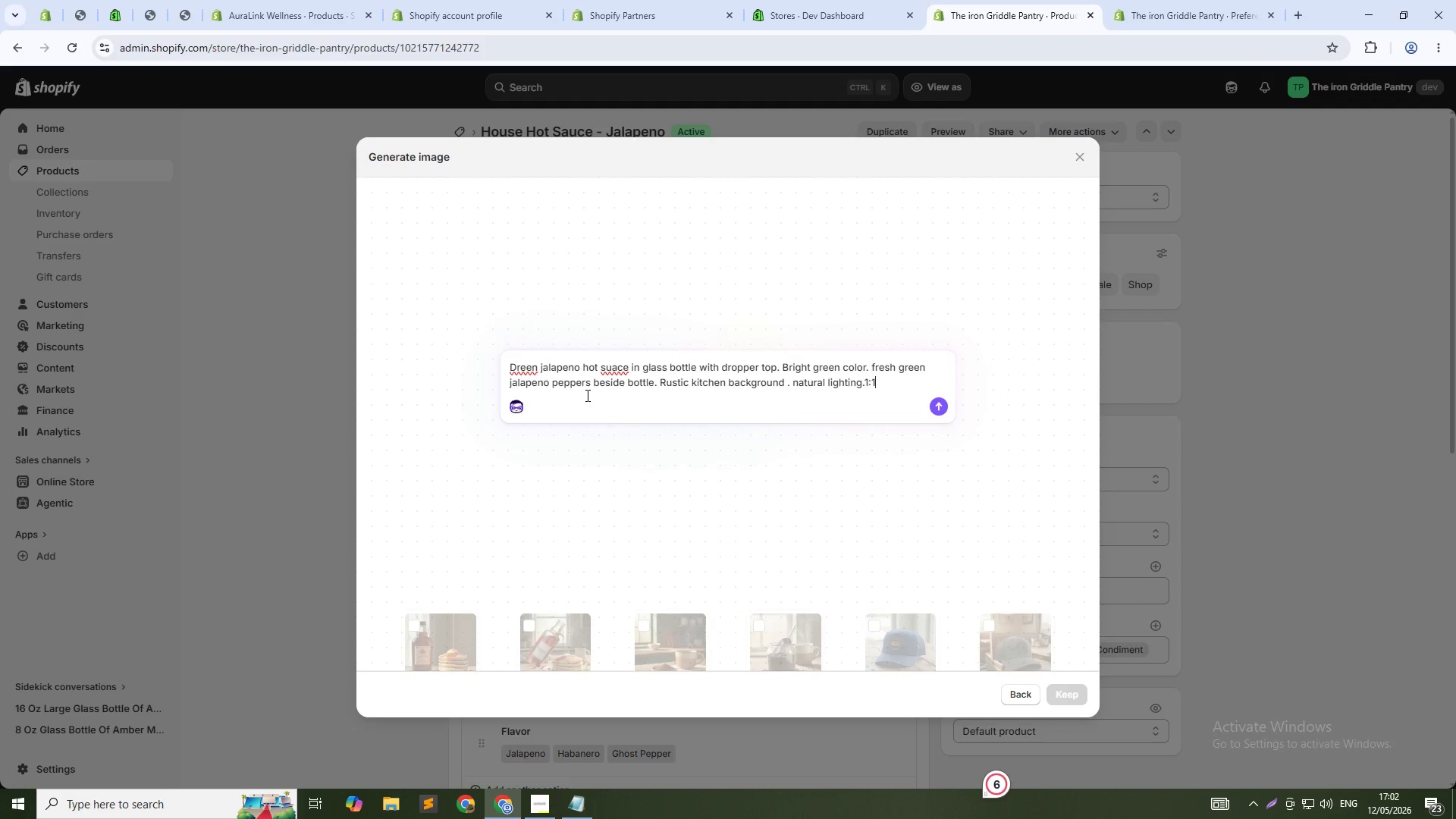 
key(Enter)
 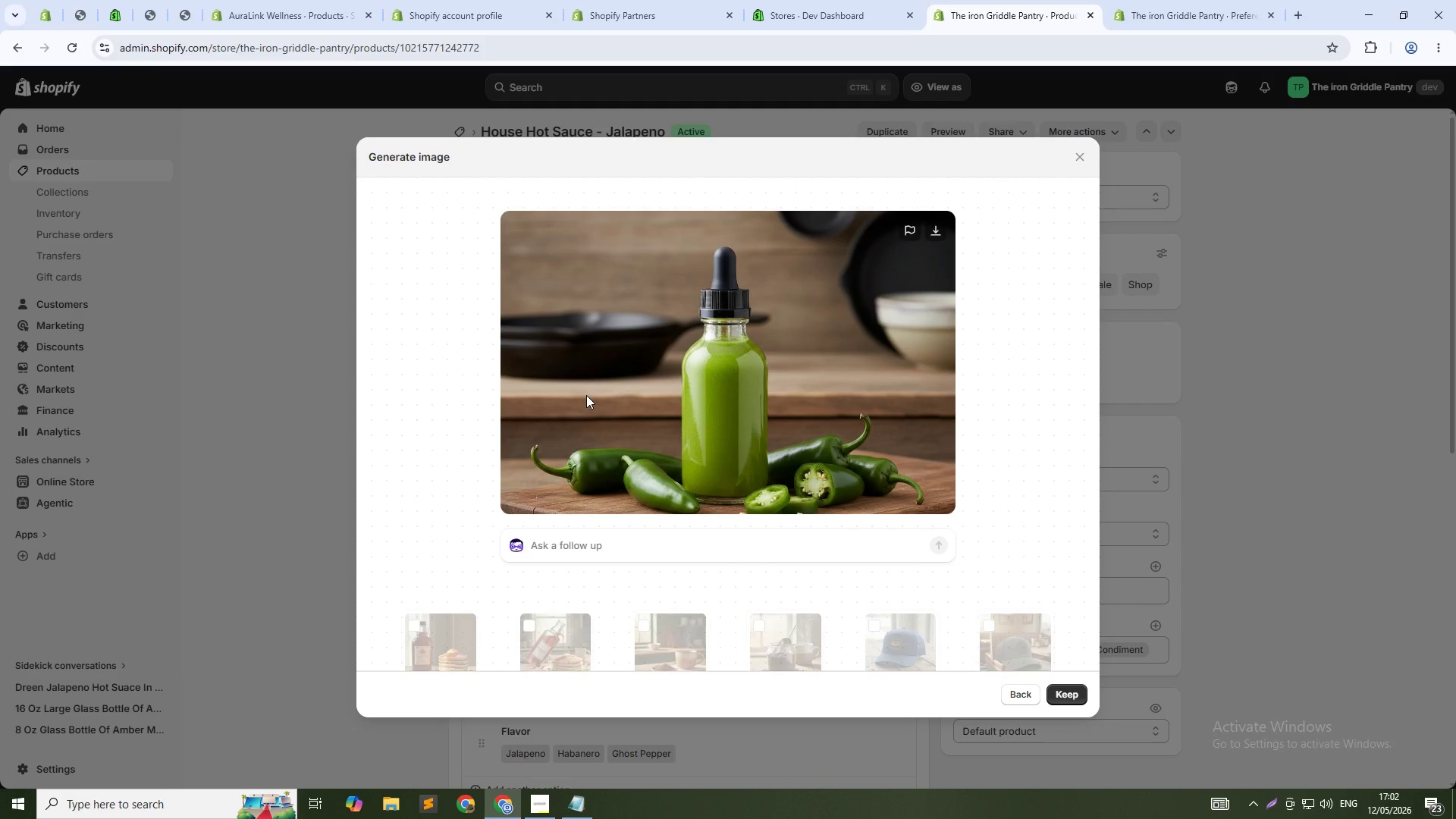 
wait(51.34)
 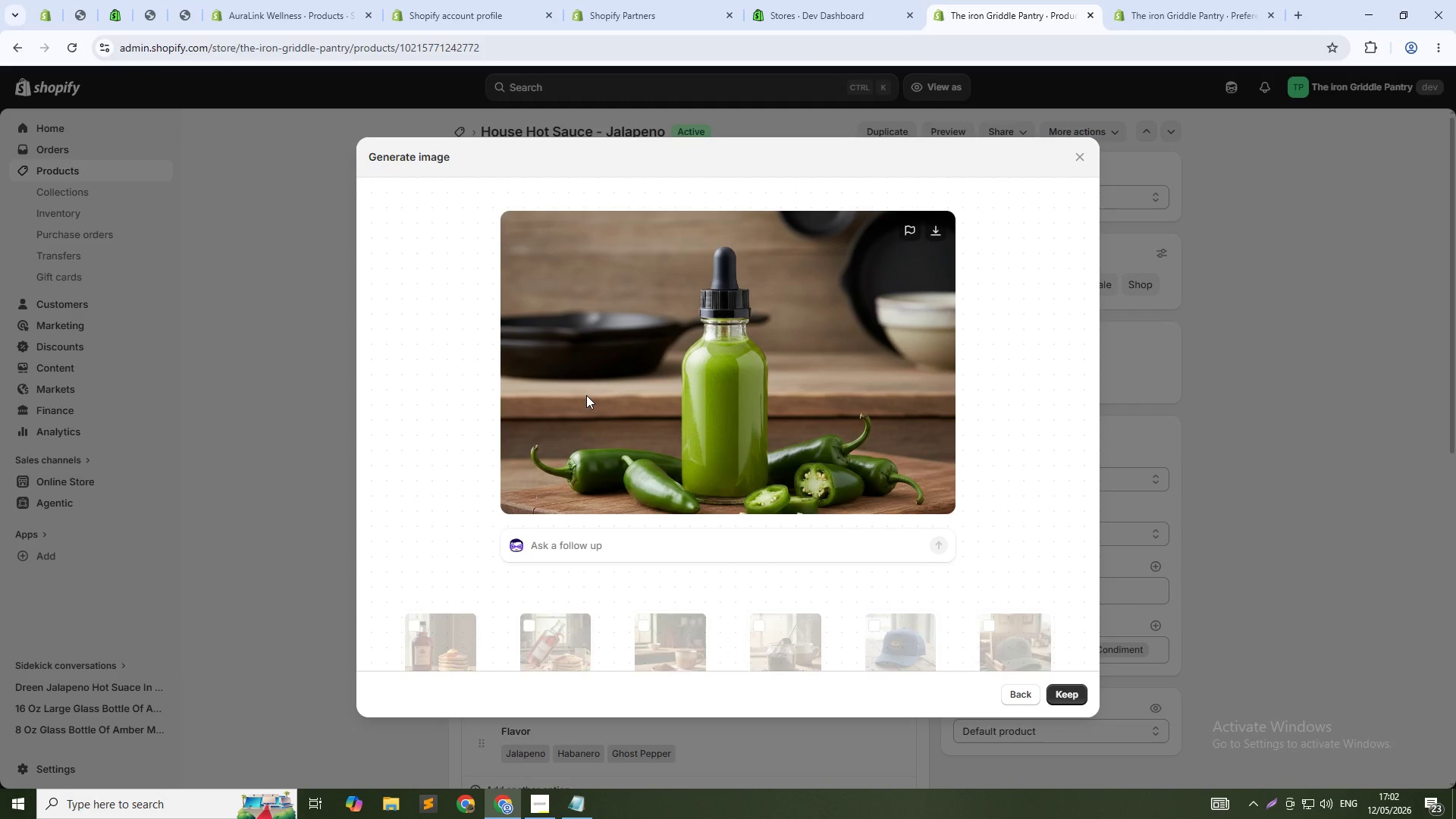 
left_click([1079, 699])
 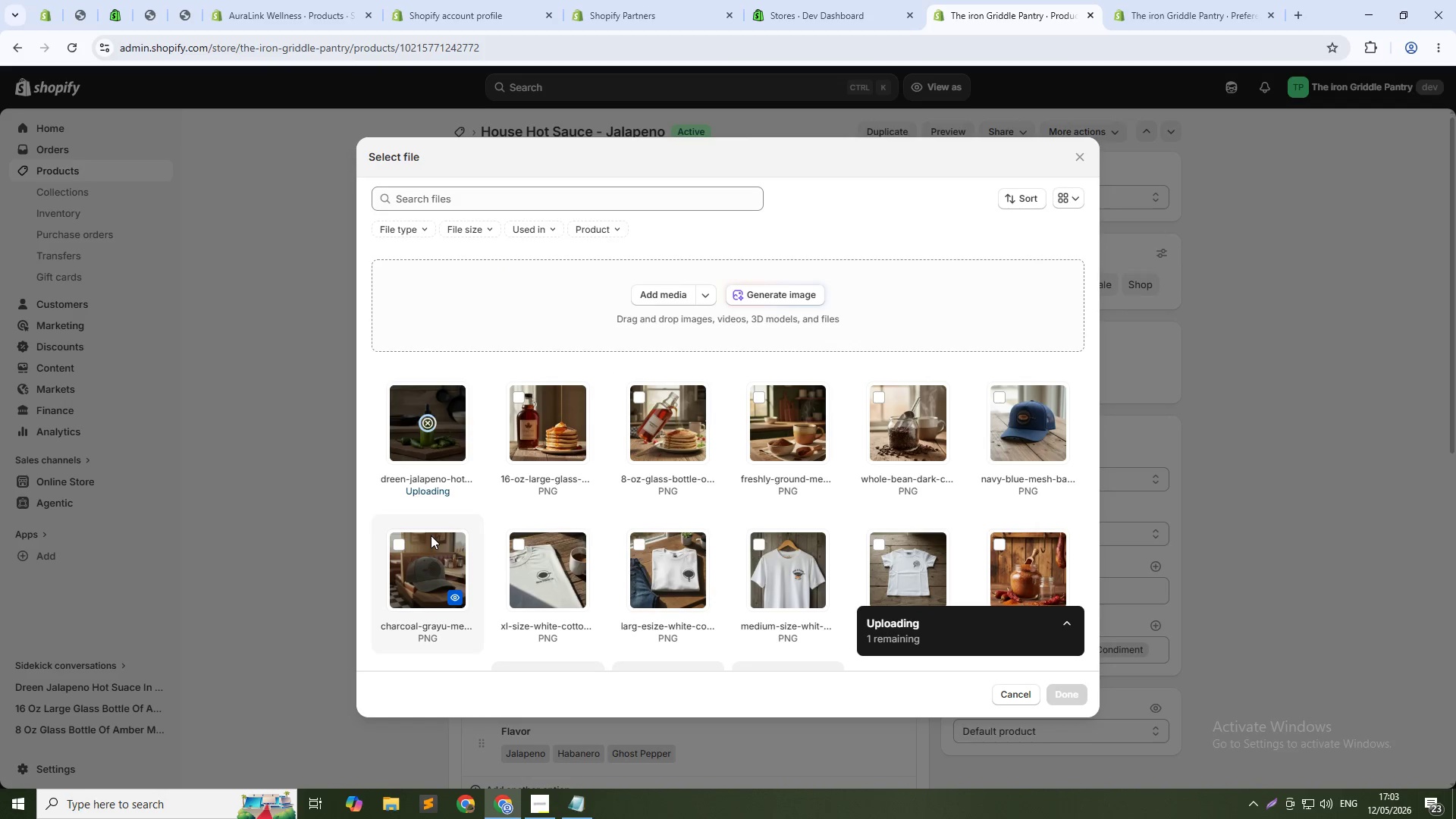 
mouse_move([439, 458])
 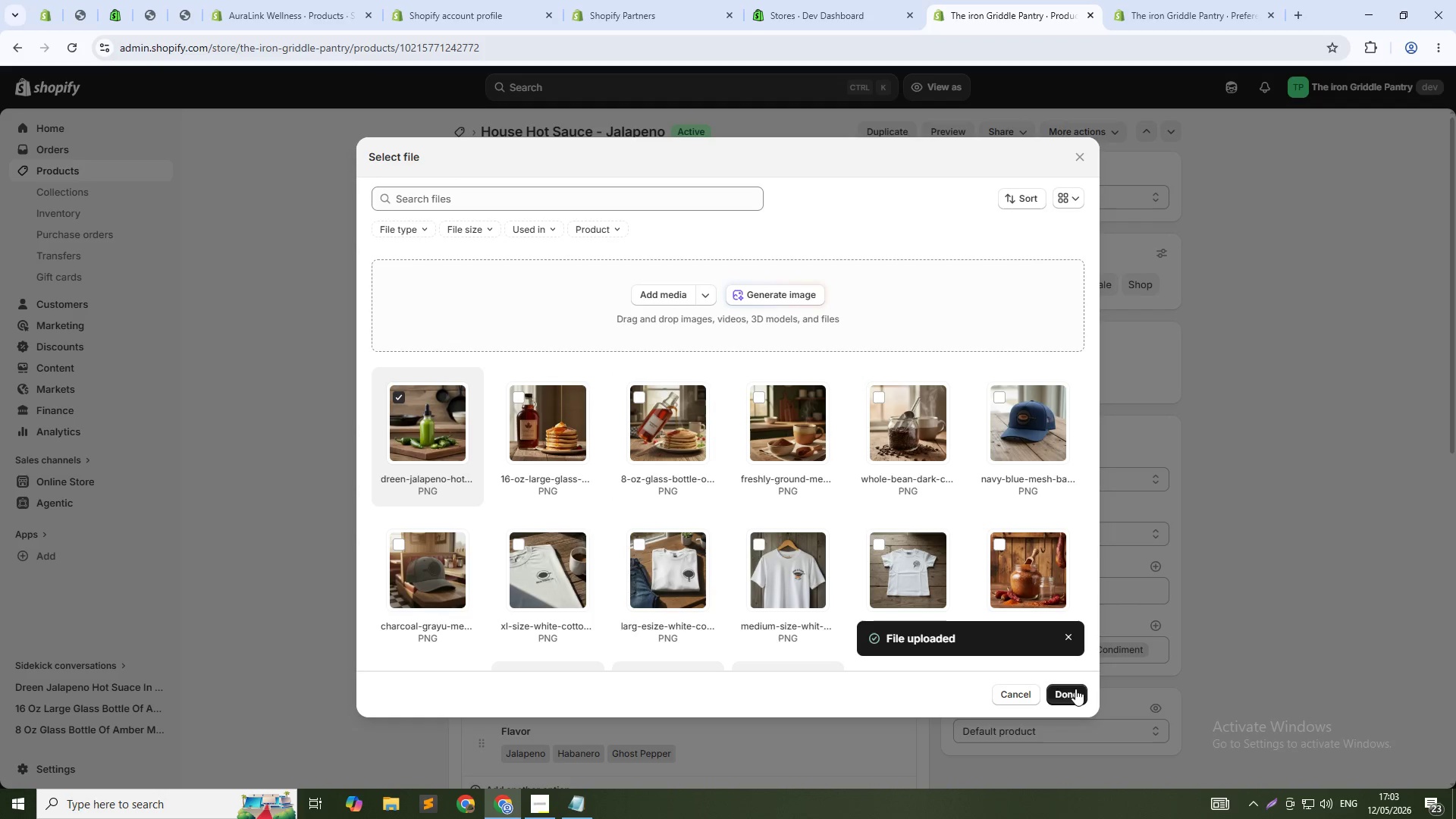 
left_click([1069, 690])
 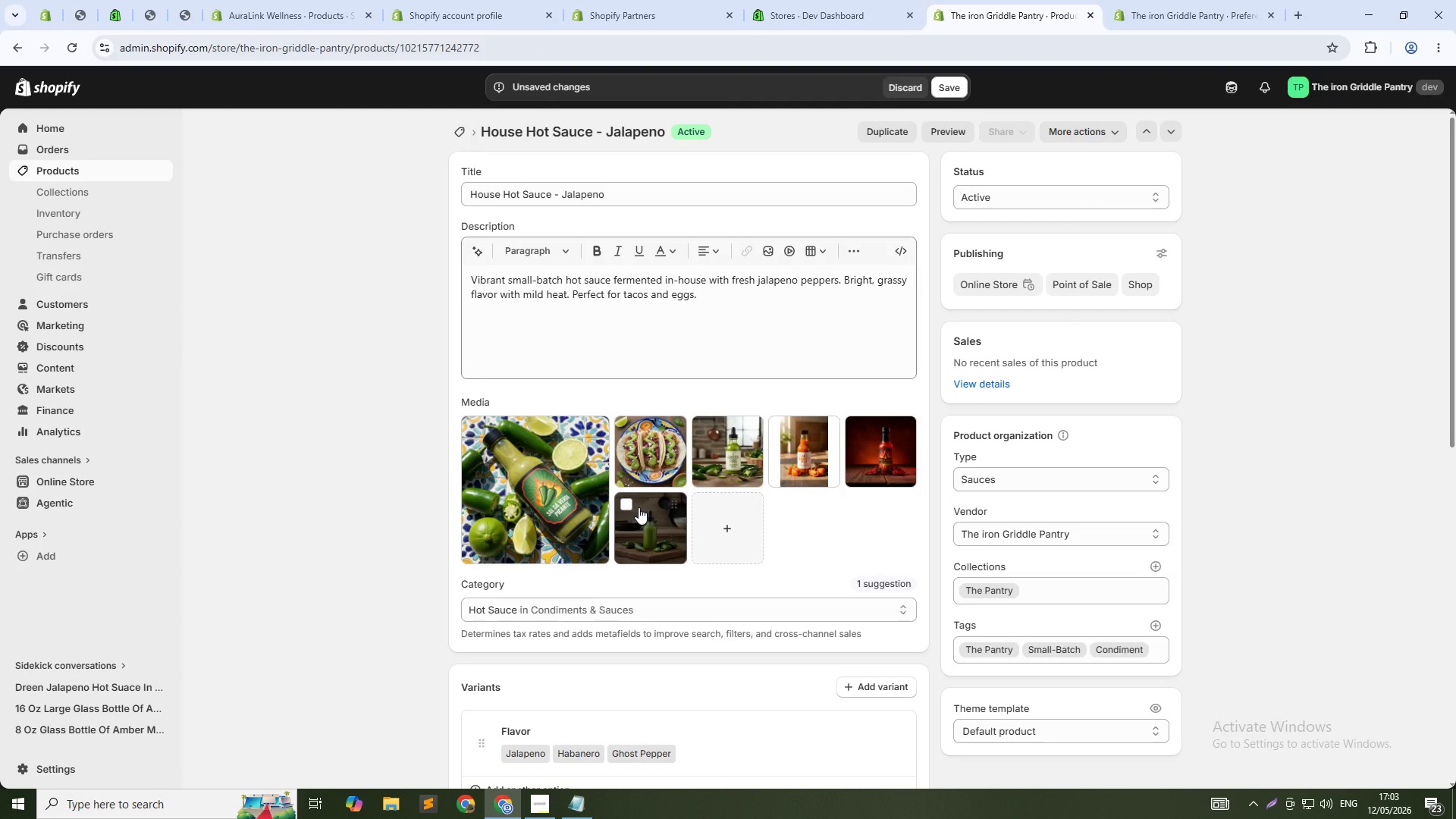 
wait(5.36)
 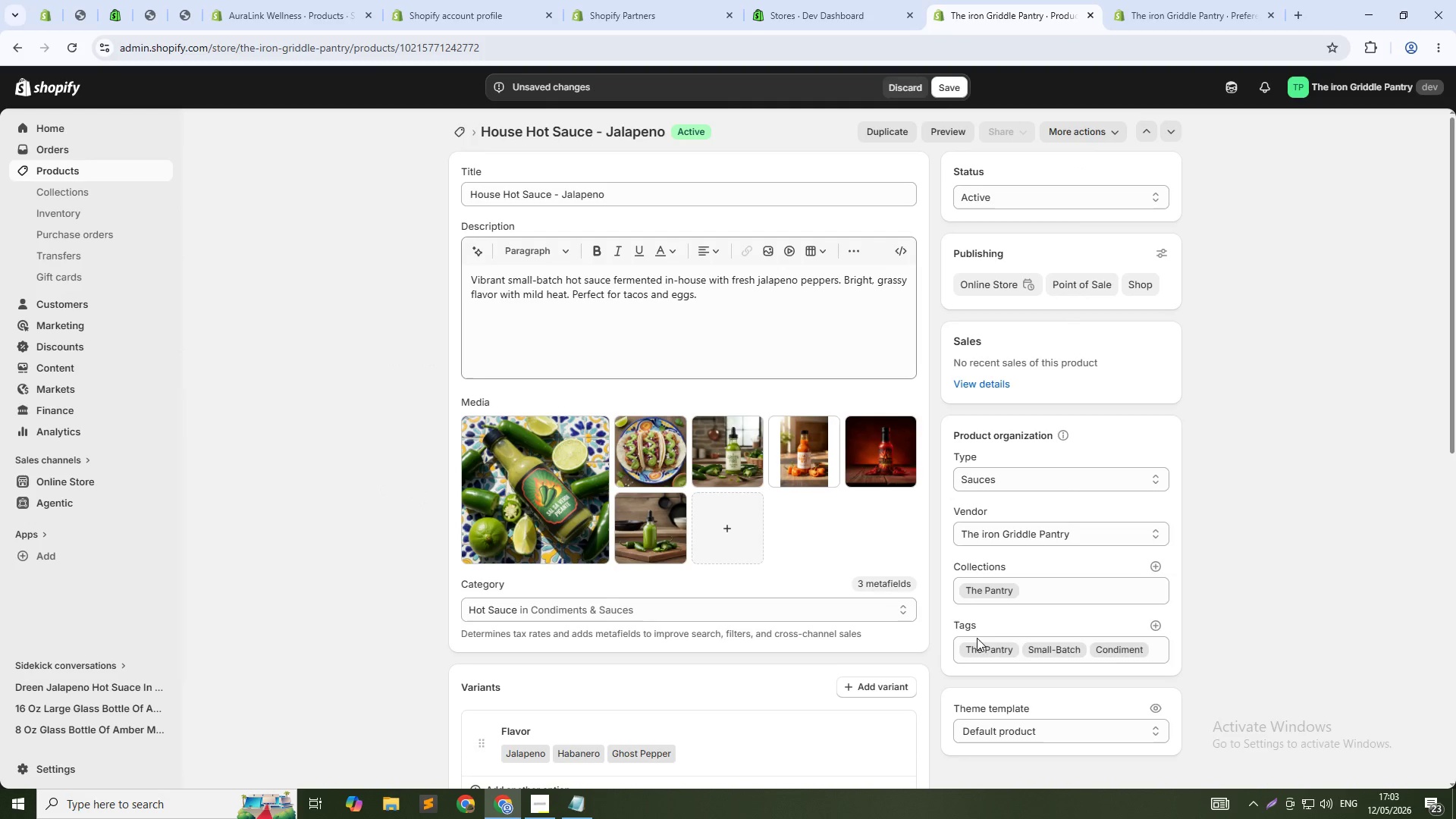 
left_click_drag(start_coordinate=[659, 515], to_coordinate=[751, 439])
 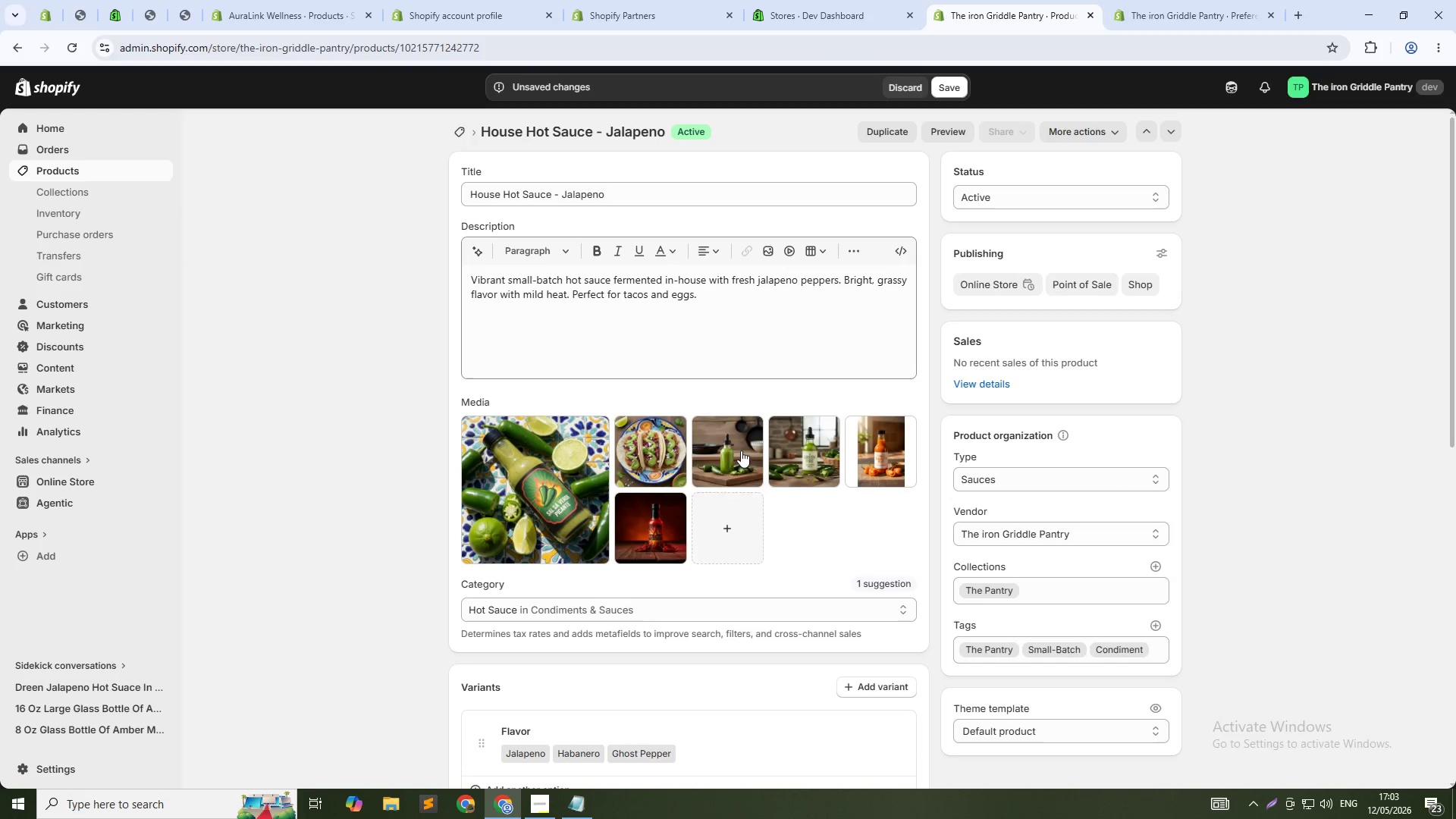 
left_click([721, 453])
 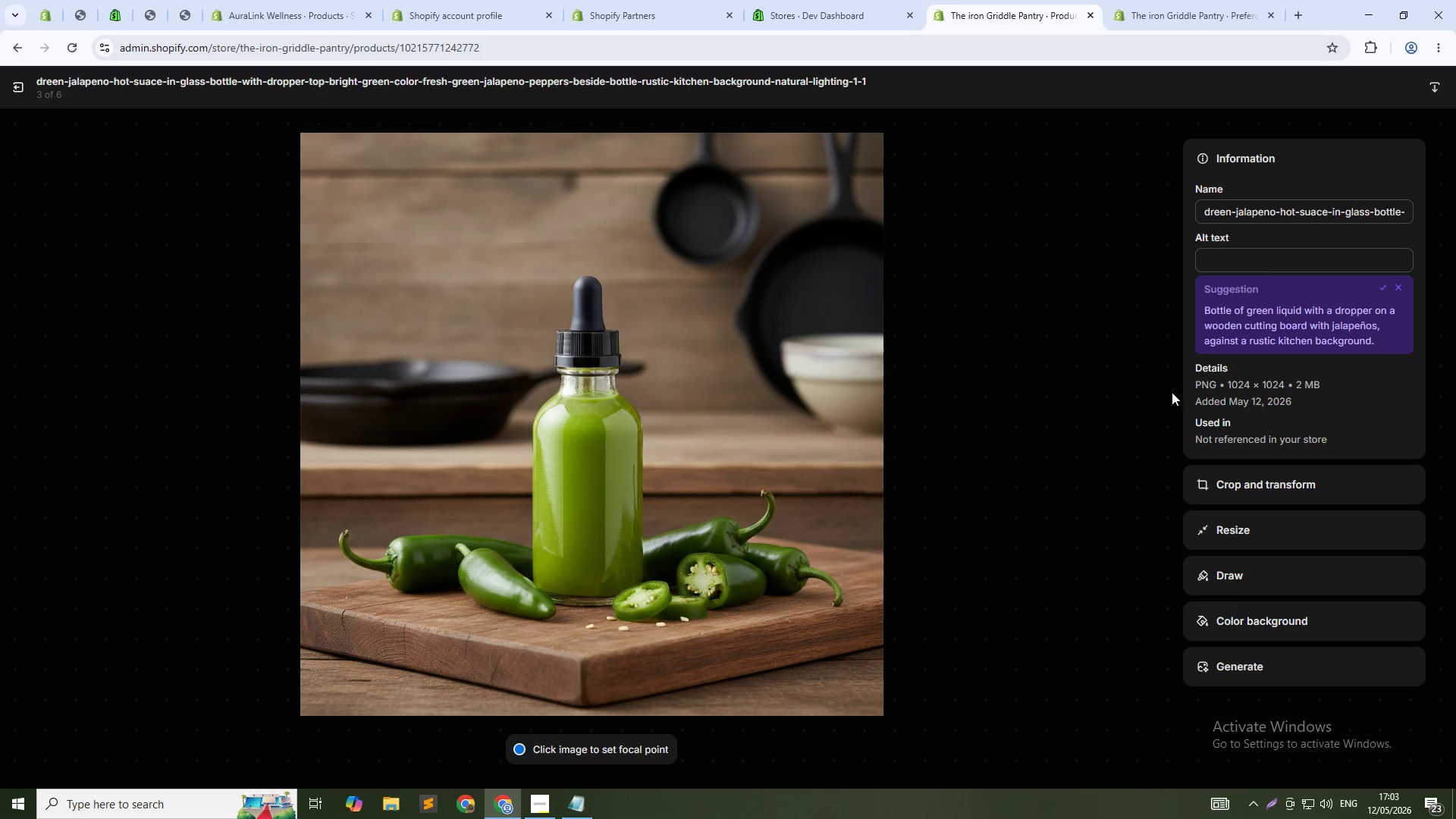 
left_click_drag(start_coordinate=[1257, 263], to_coordinate=[1254, 264])
 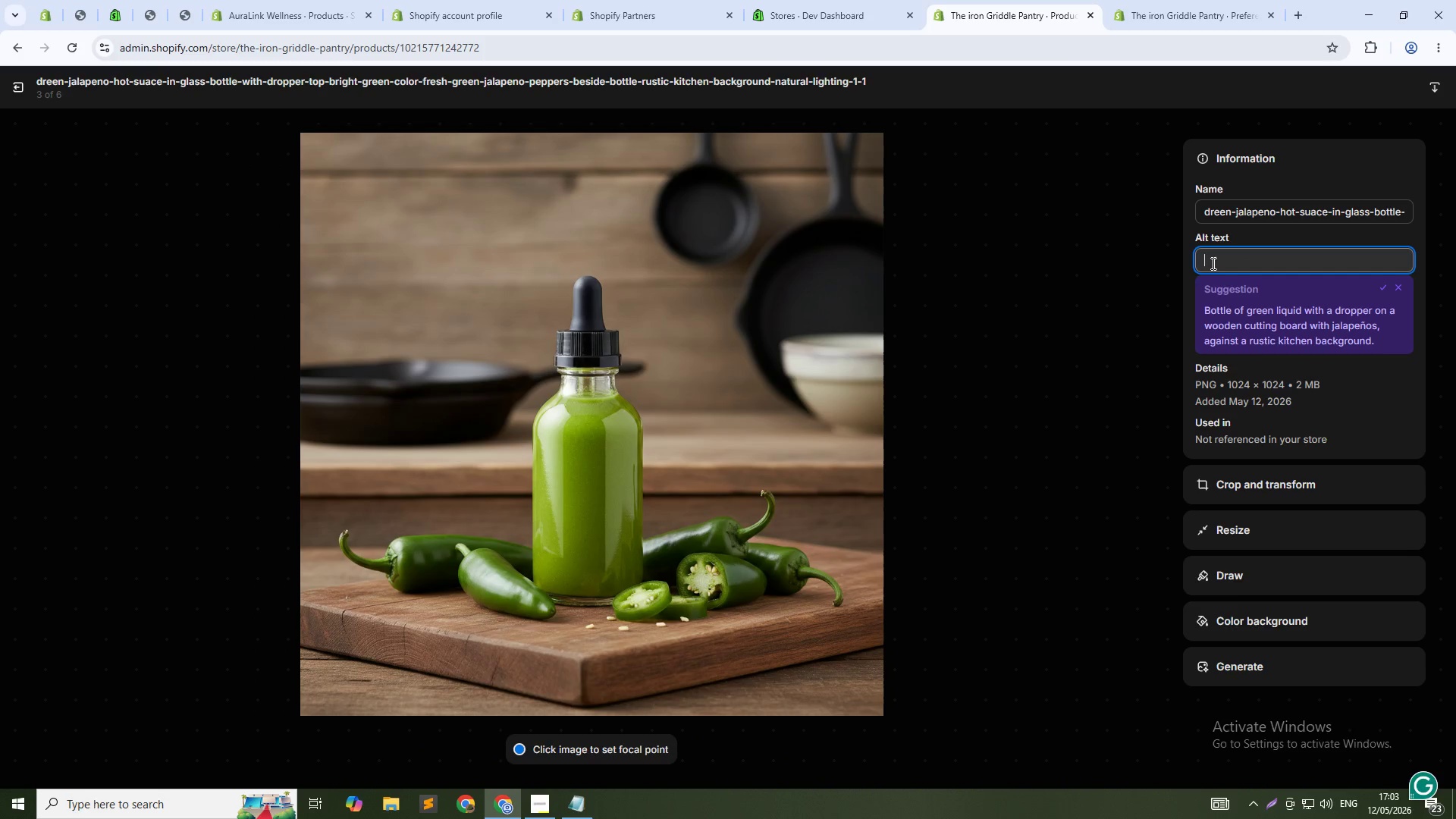 
hold_key(key=CapsLock, duration=0.39)
 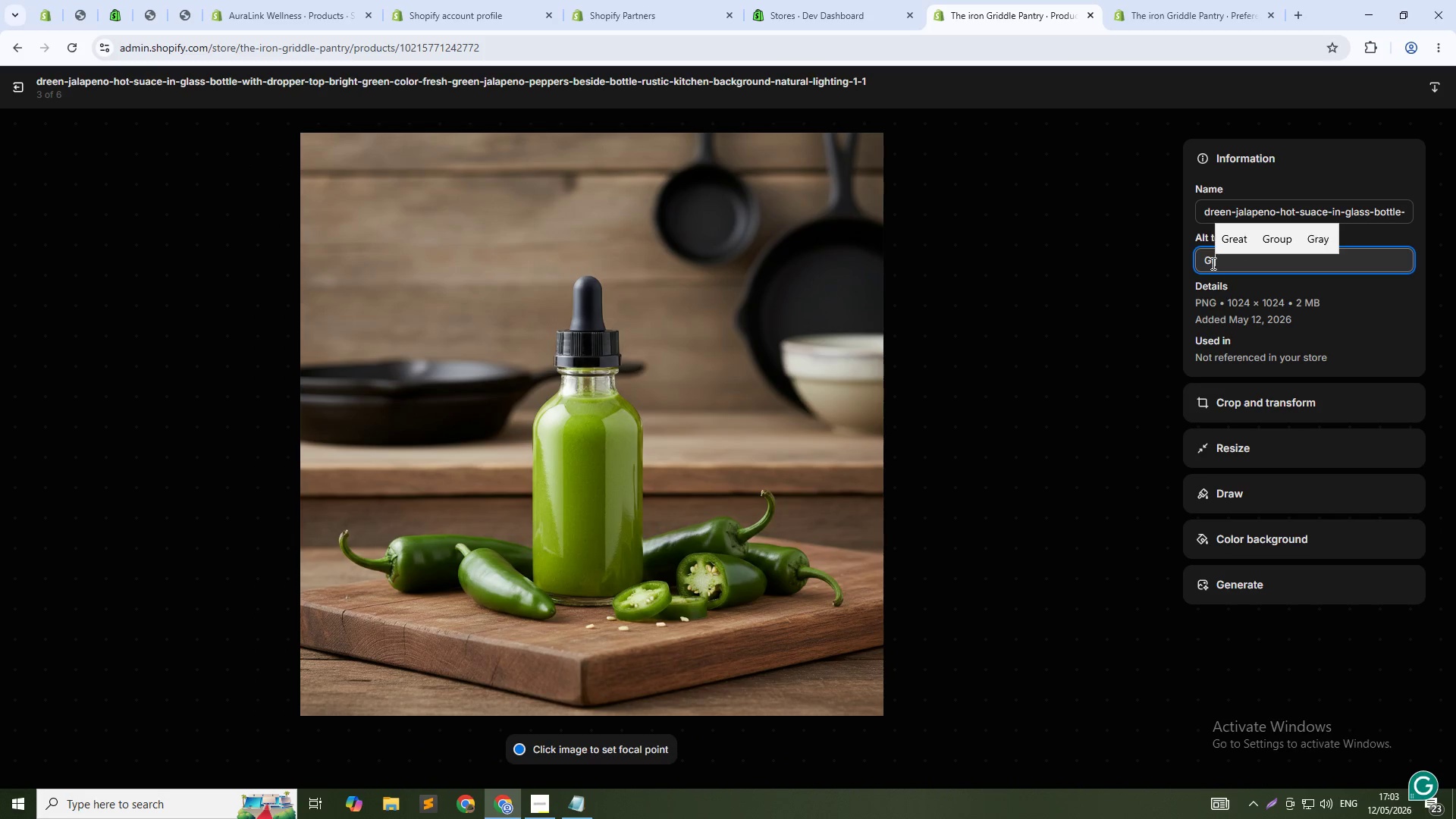 
type(Green )
 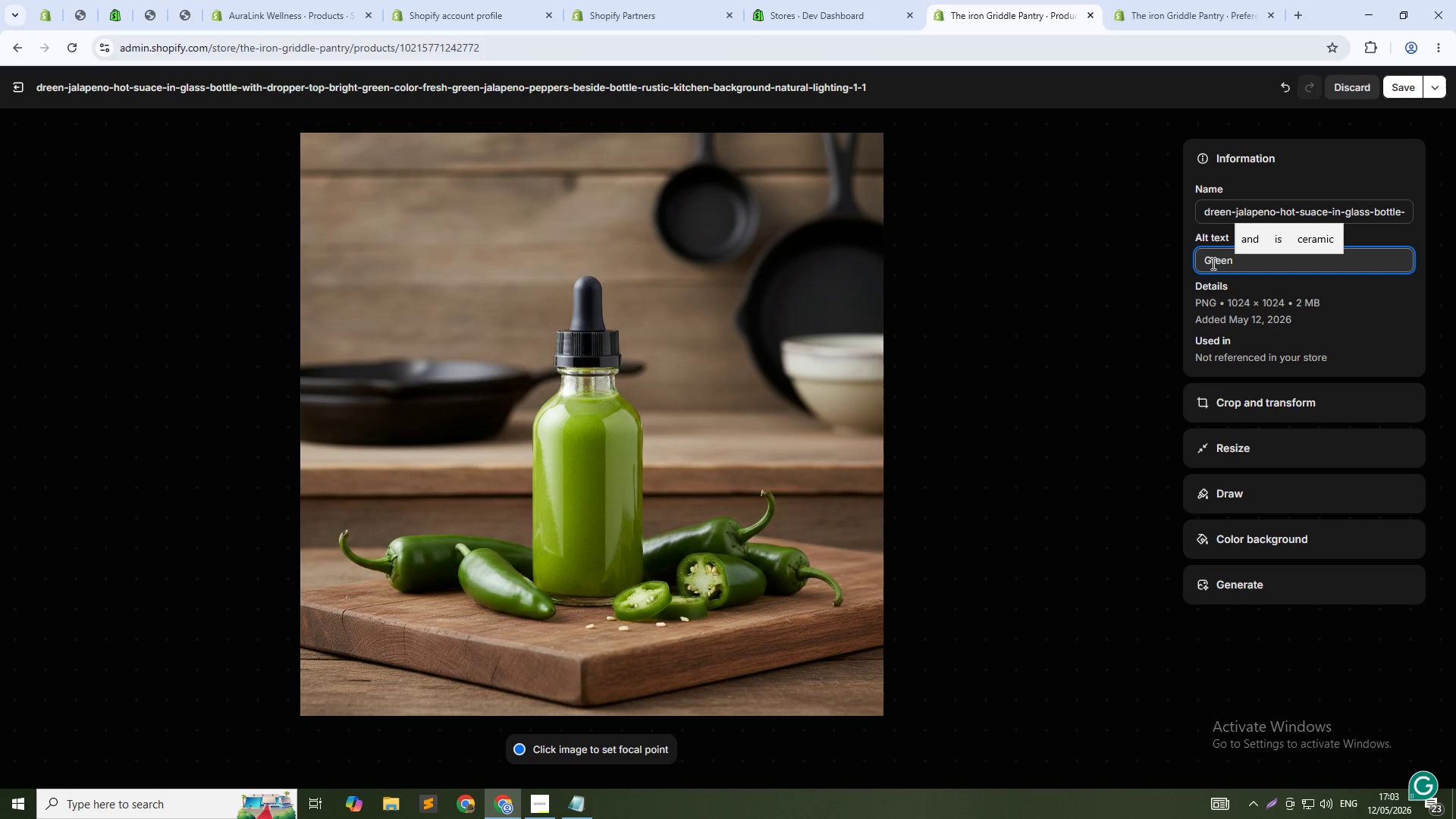 
wait(5.41)
 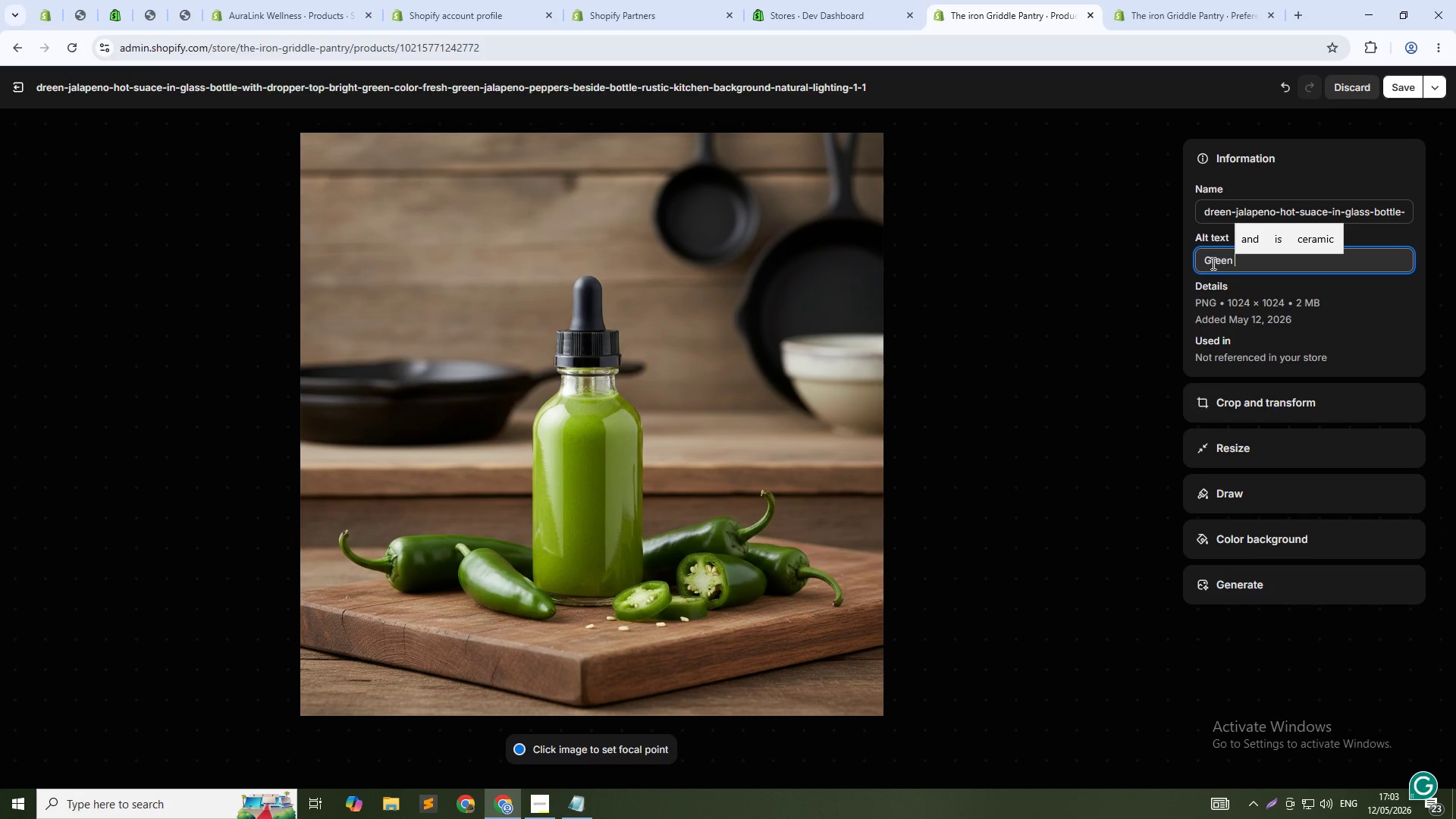 
type(jalapeno hot sauce bottle with fresh )
 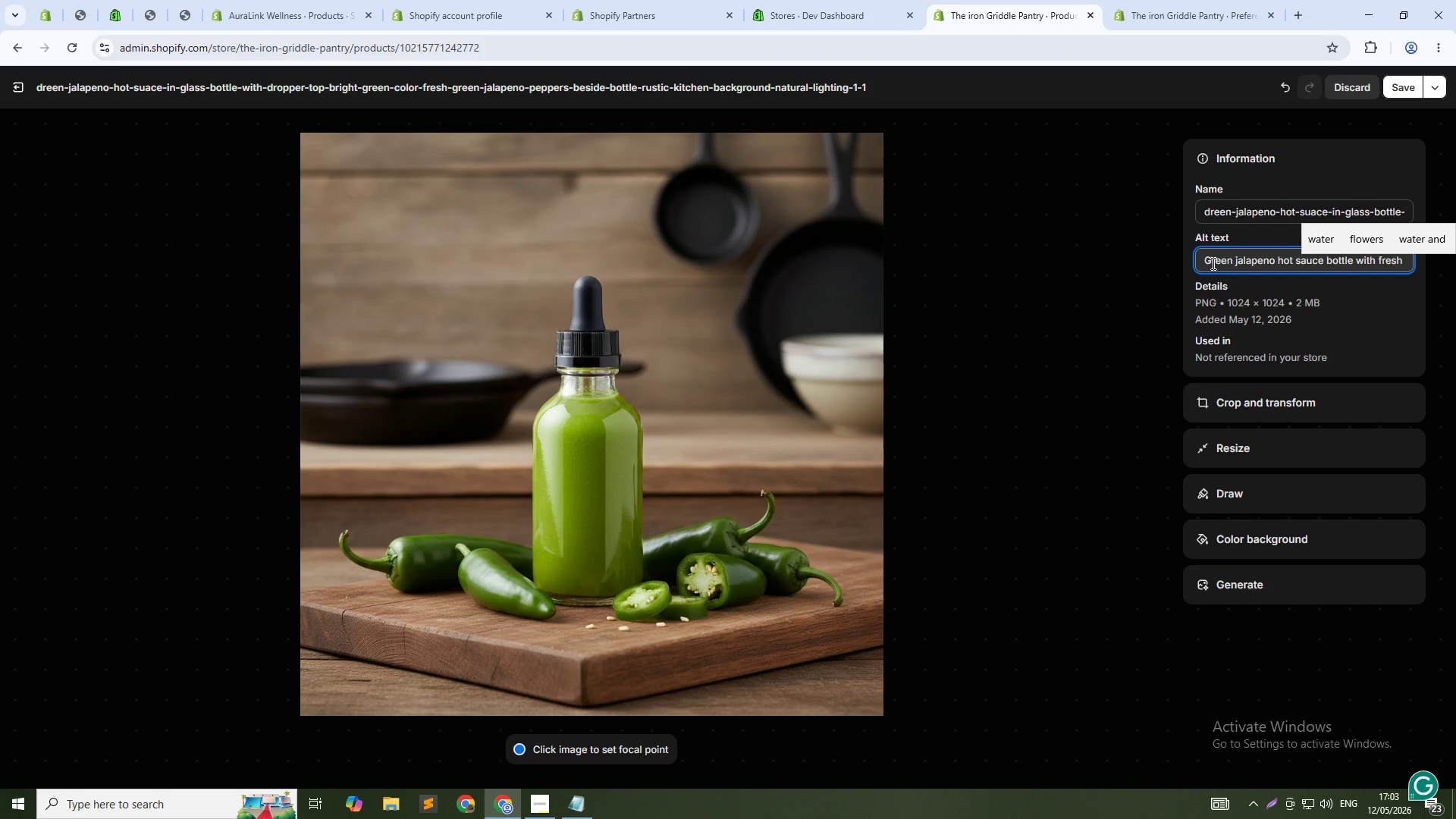 
wait(9.09)
 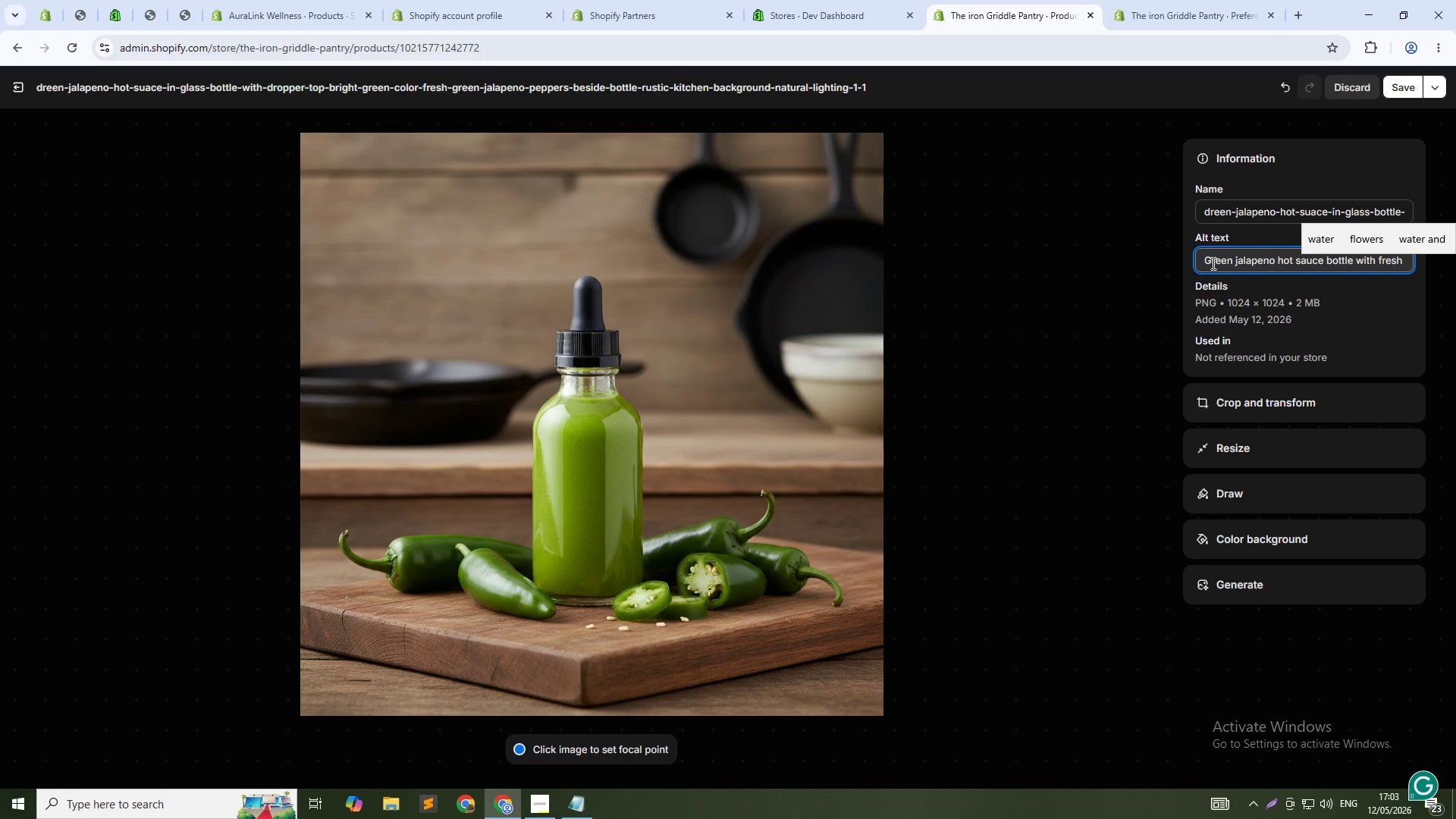 
type( jalapeno peppaers, )
key(Backspace)
key(Backspace)
key(Backspace)
key(Backspace)
key(Backspace)
key(Backspace)
key(Backspace)
type(pers, arti )
 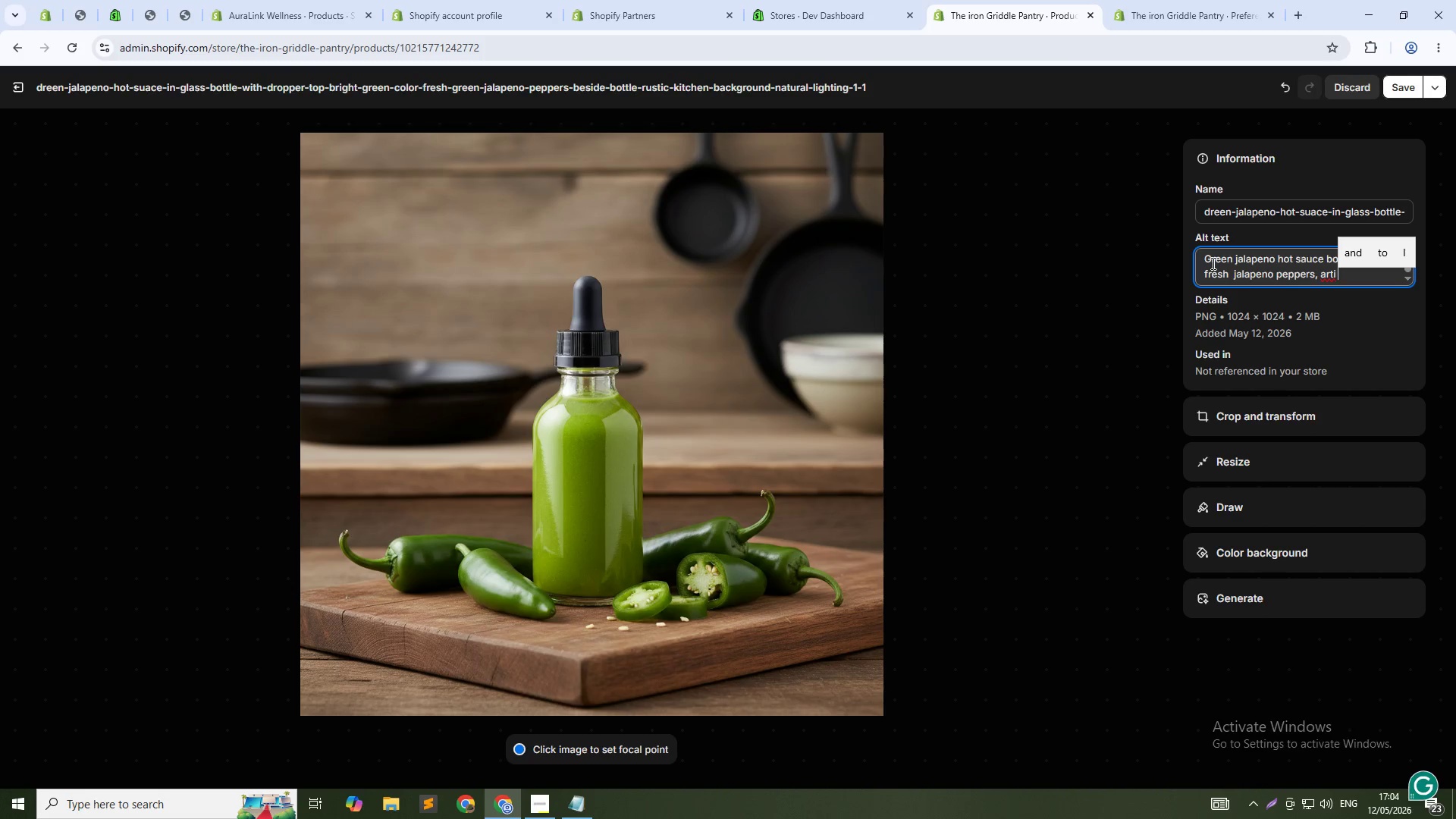 
wait(5.7)
 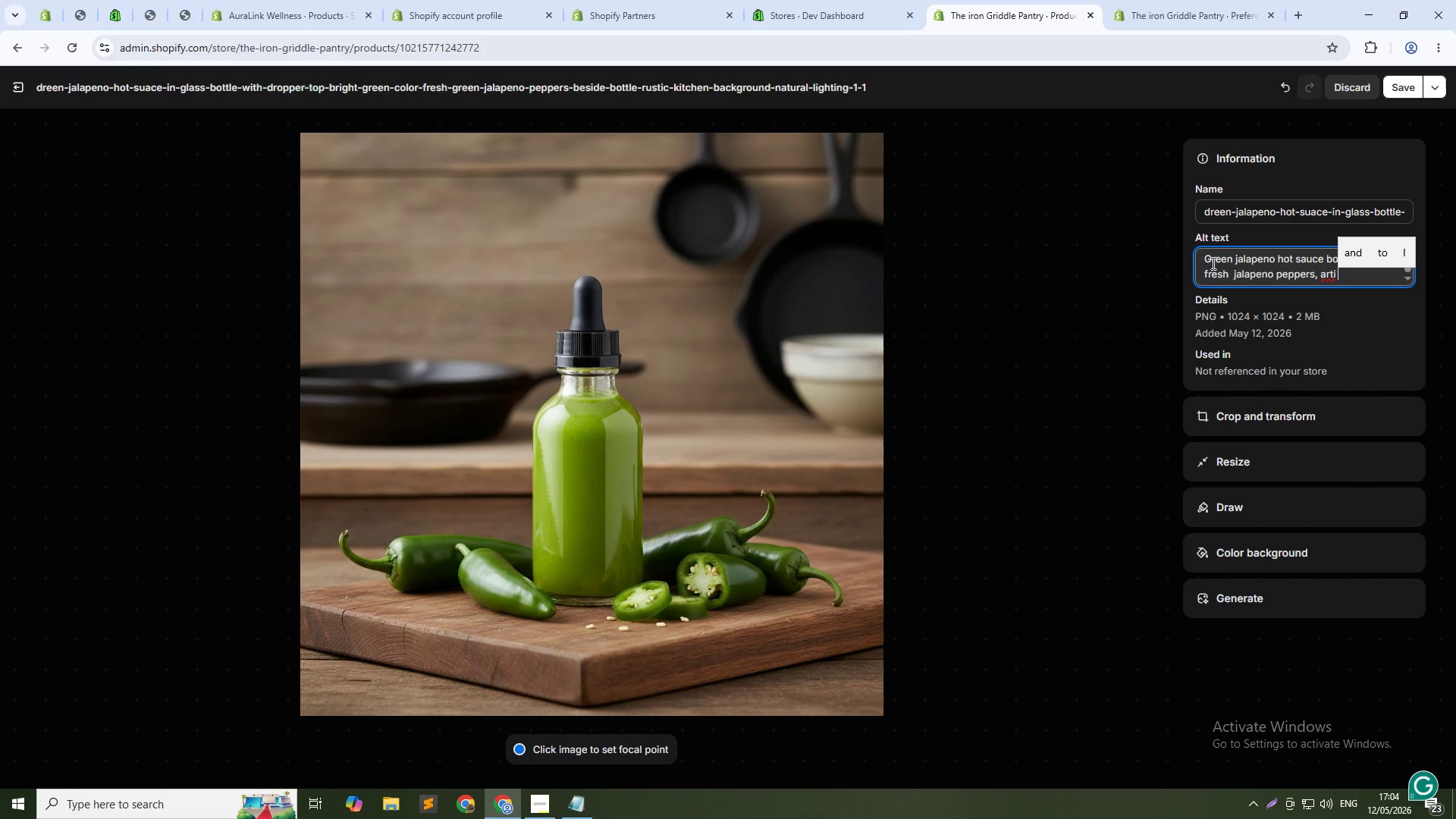 
type(san small)
 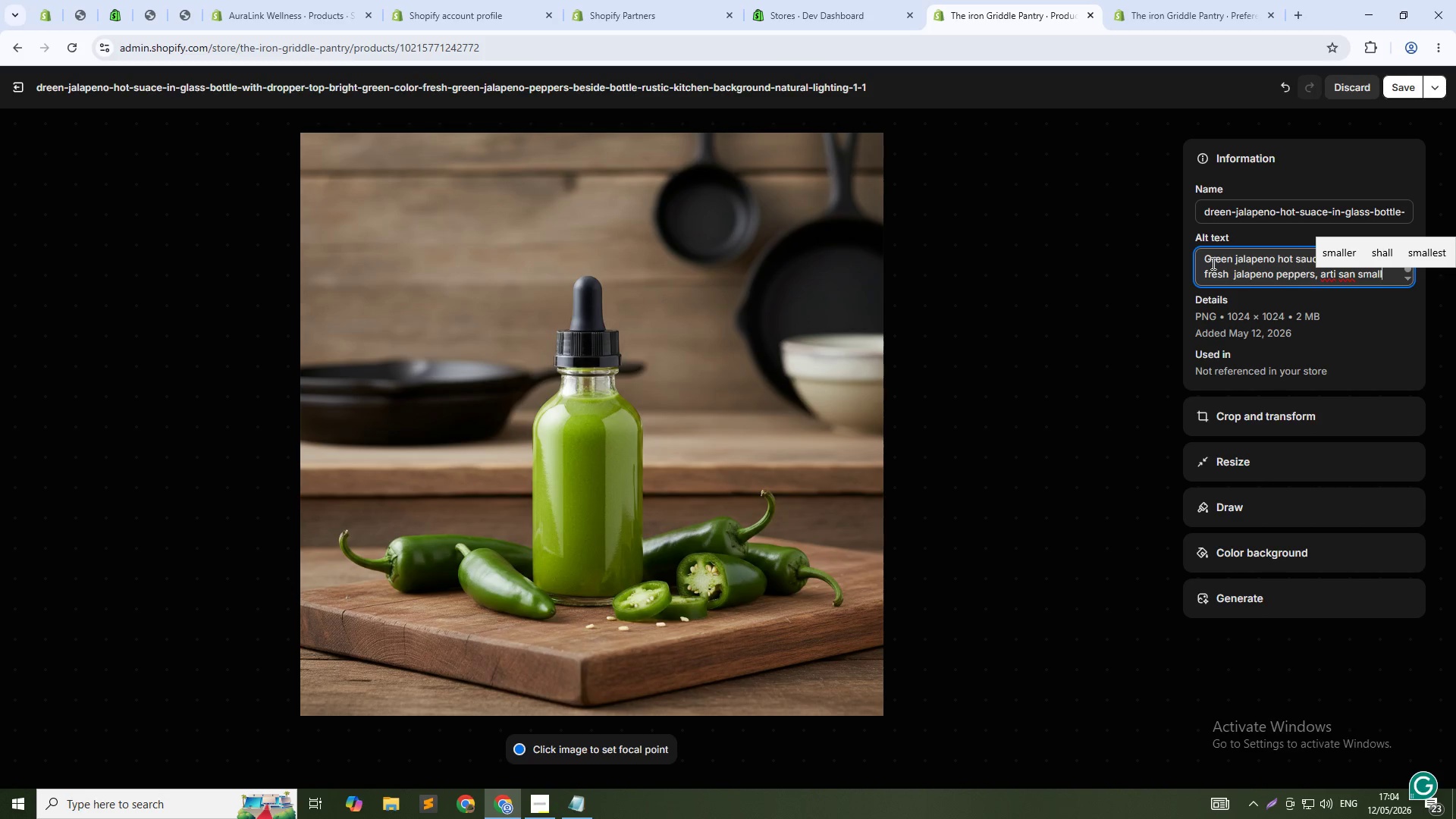 
wait(28.14)
 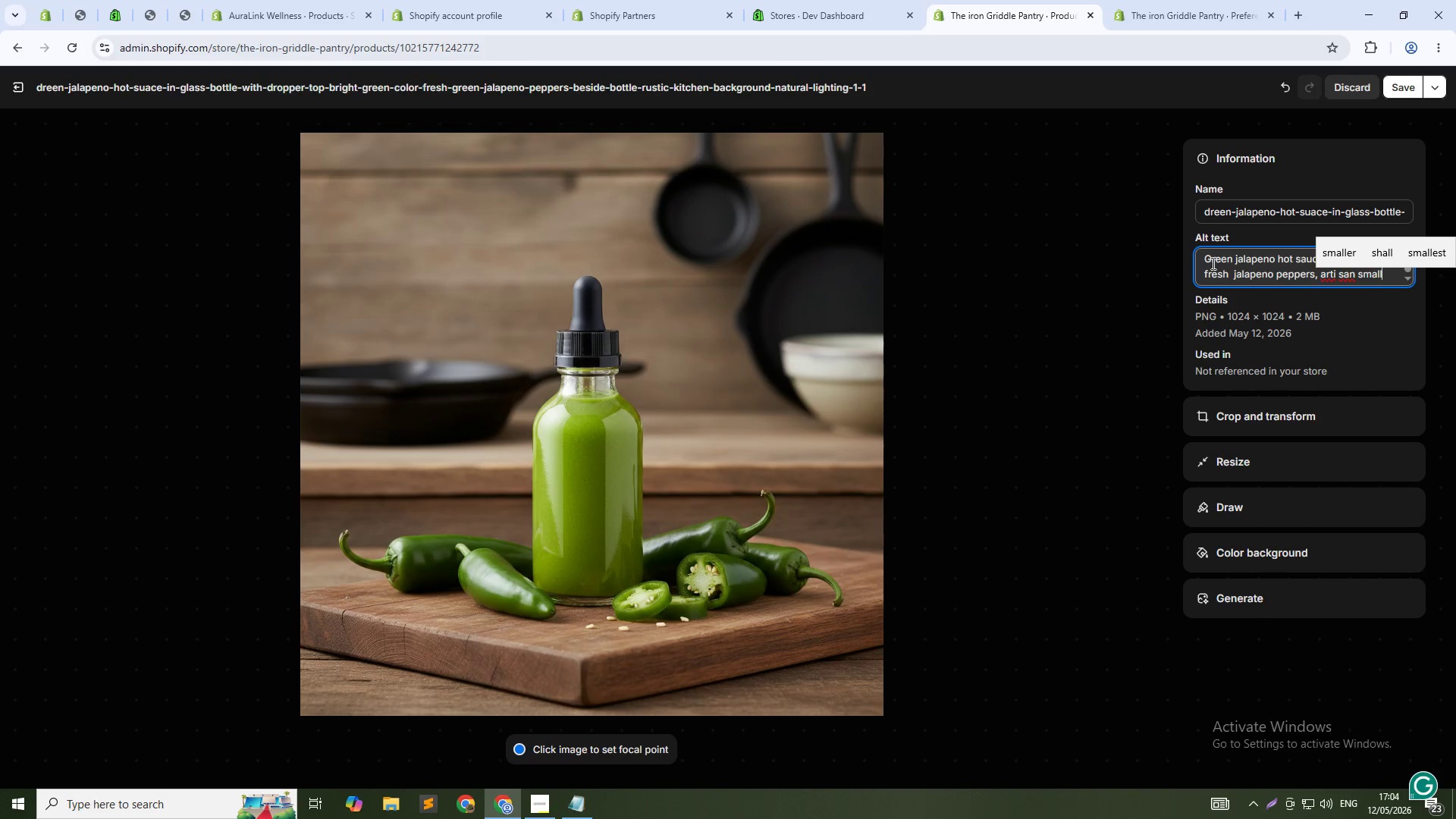 
type(-batch House Hot Sau)
 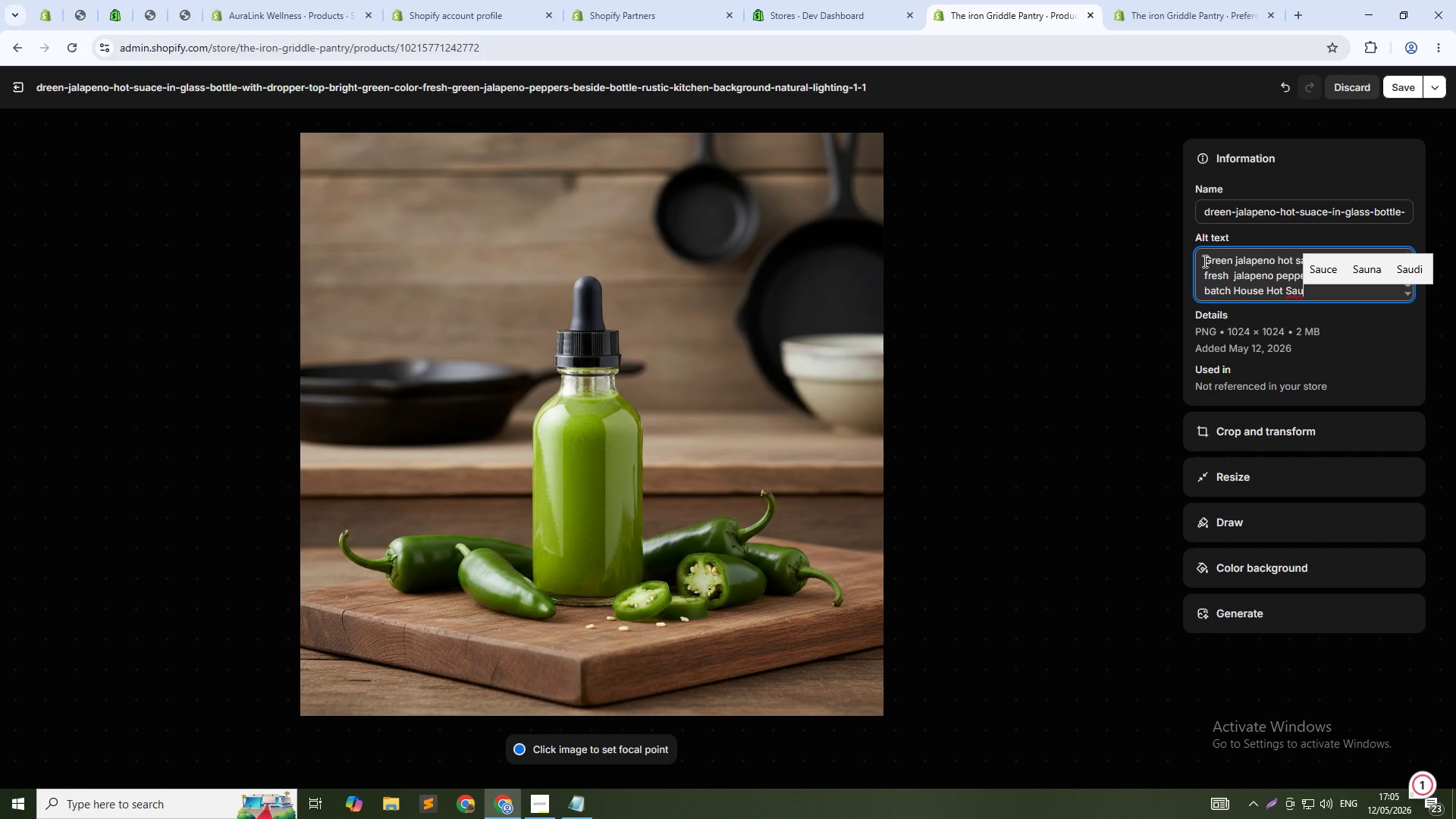 
wait(23.23)
 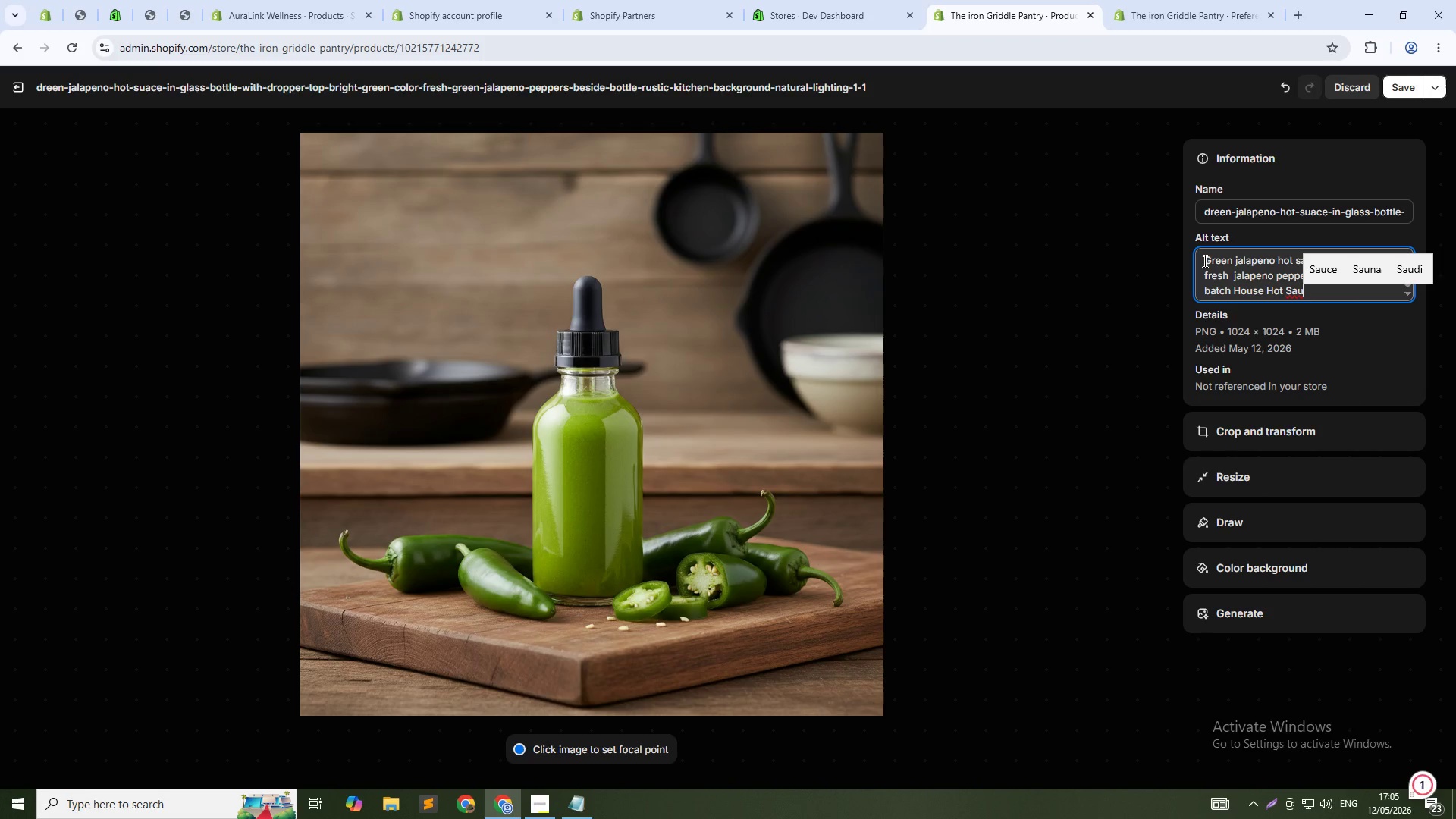 
type(ce from)
 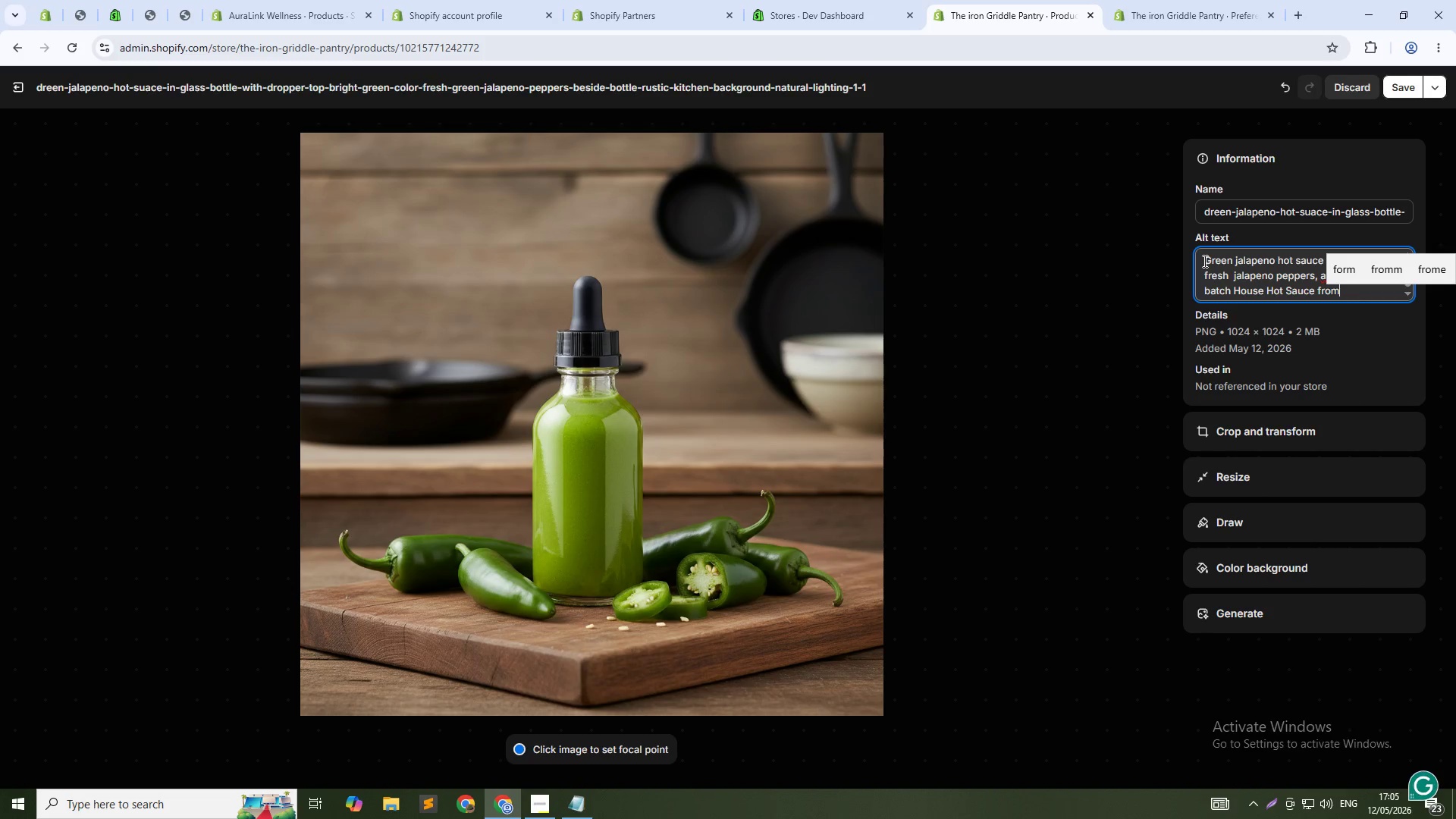 
wait(6.05)
 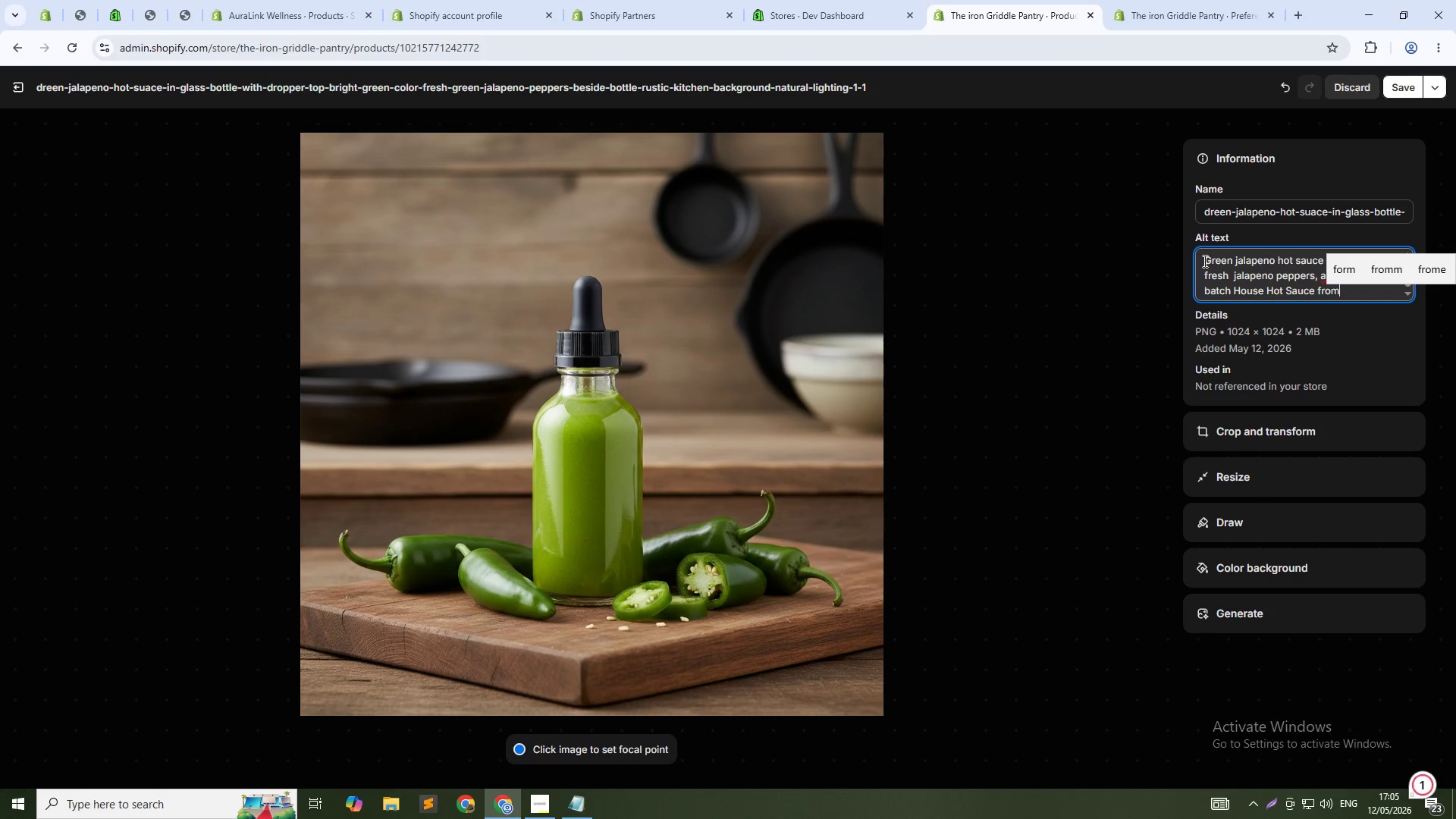 
type( The Iron gRIDDLE & pANTRY)
 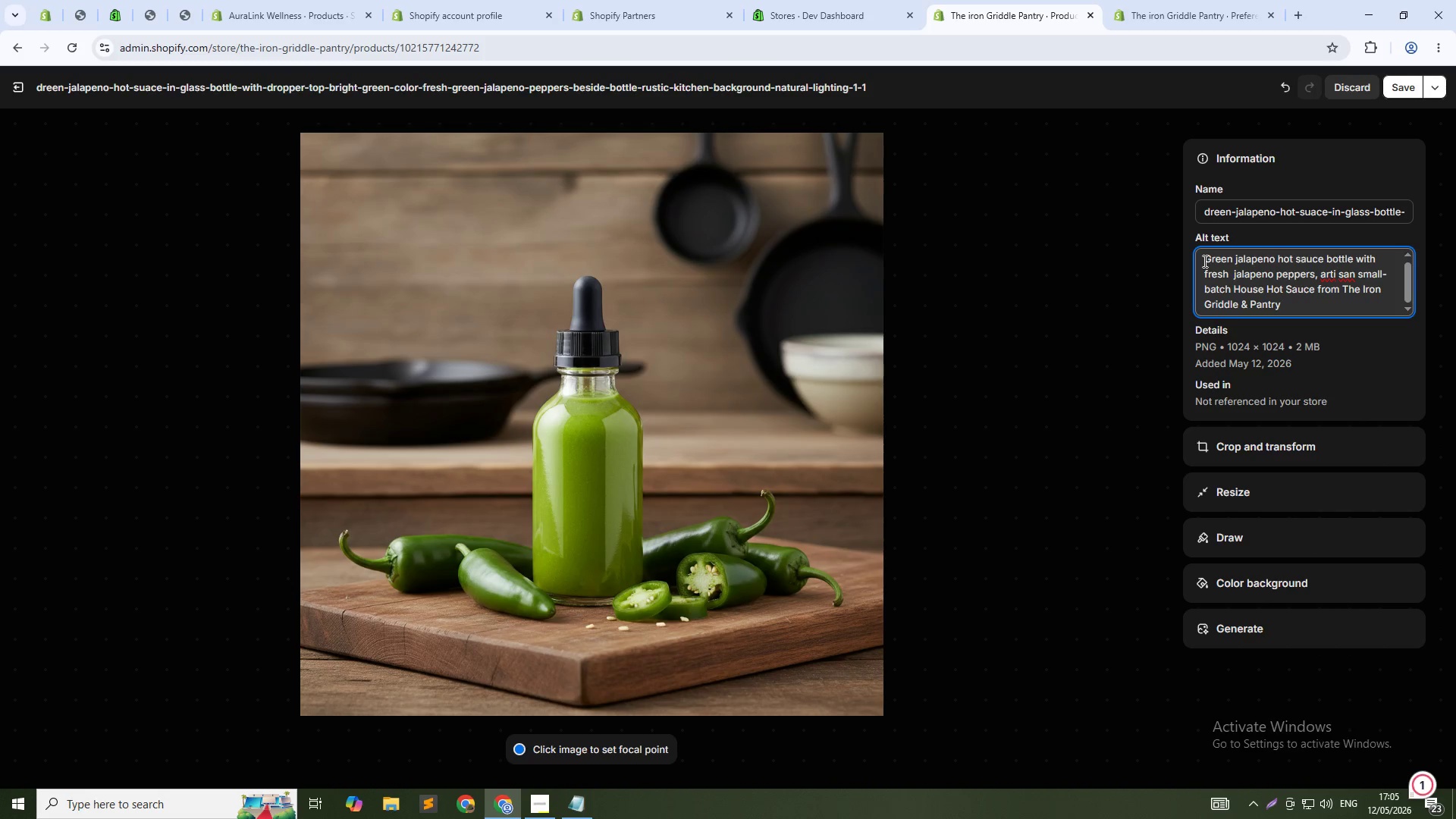 
hold_key(key=CapsLock, duration=0.34)
 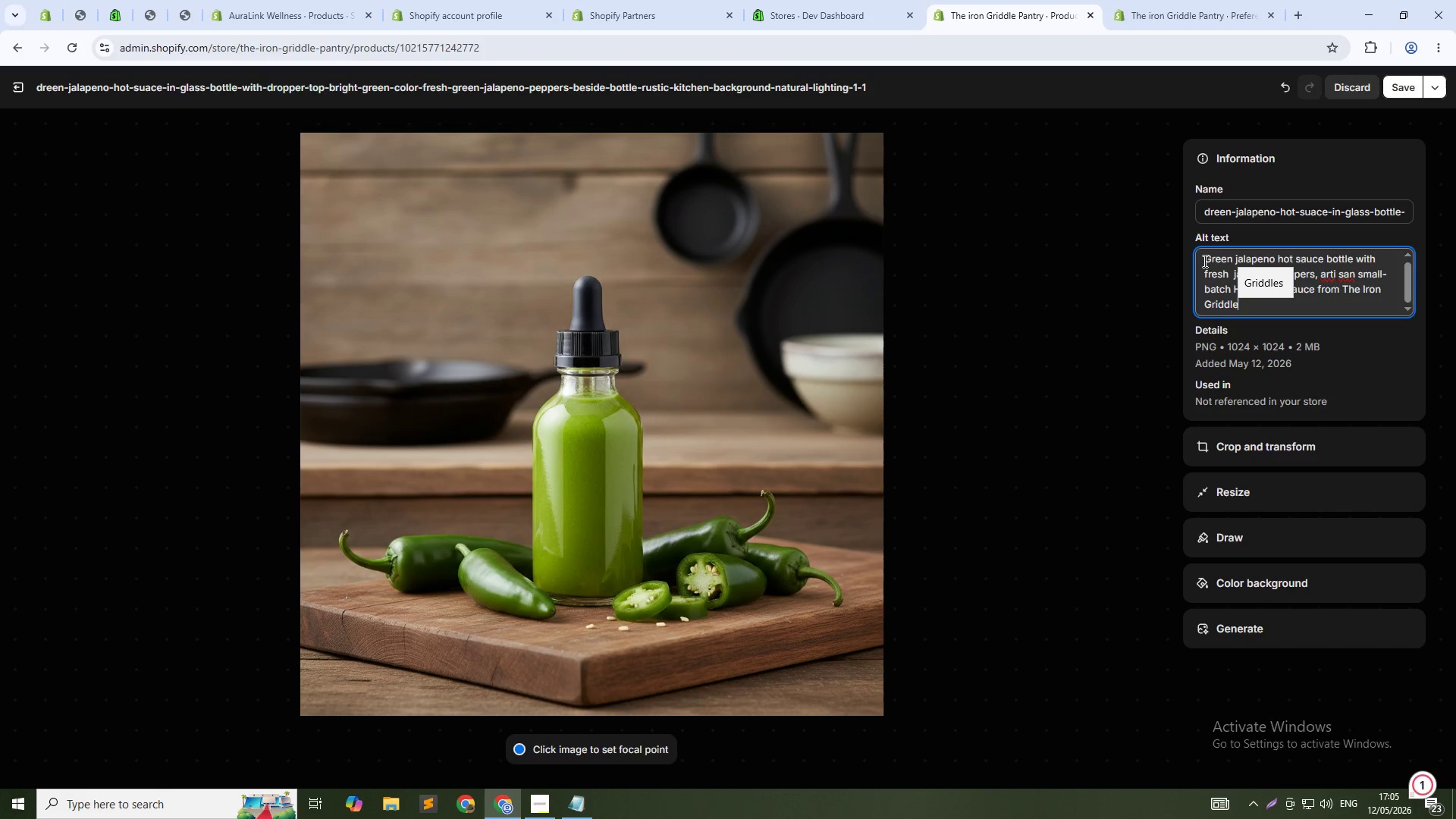 
wait(10.56)
 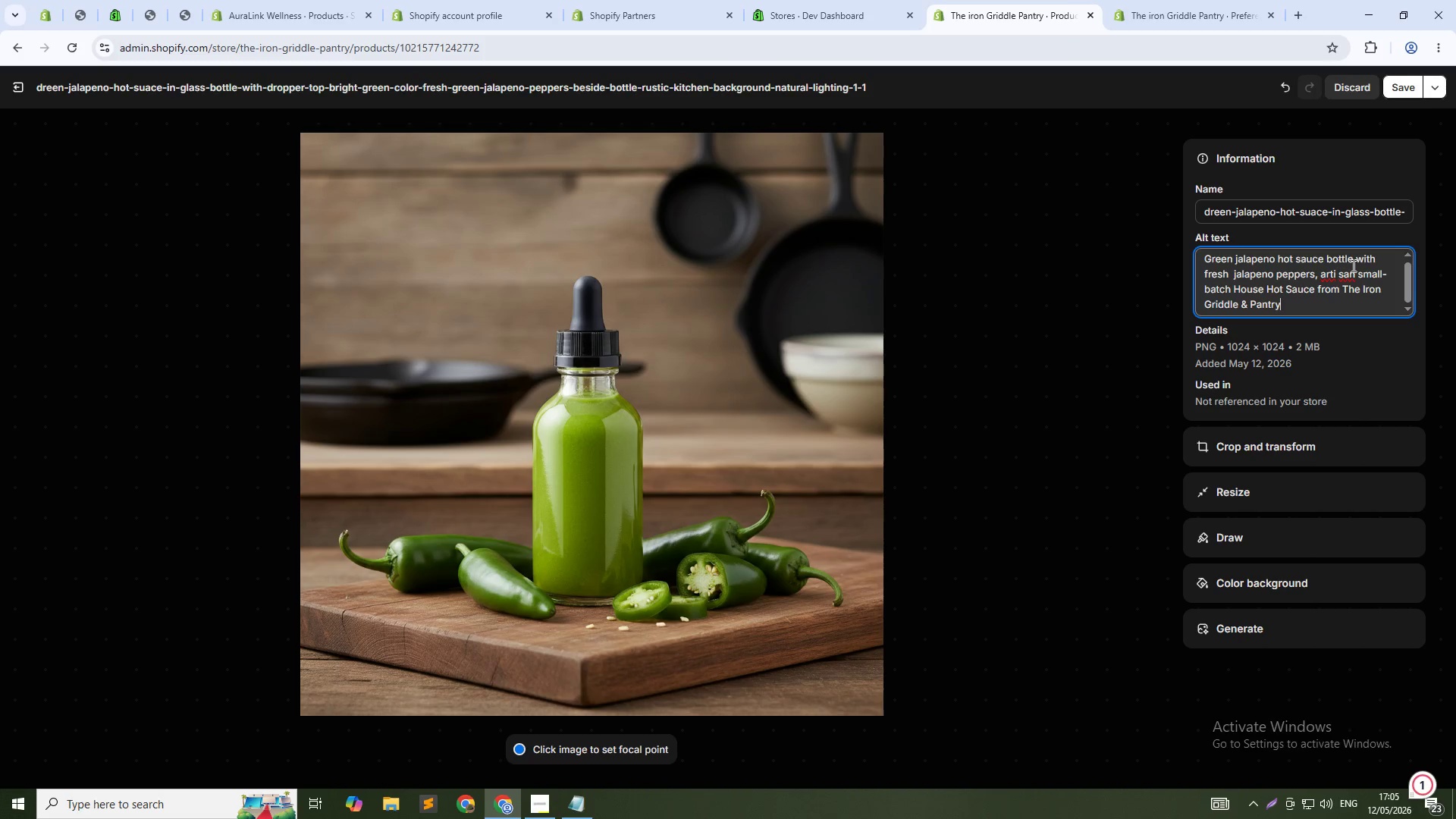 
left_click([1338, 277])
 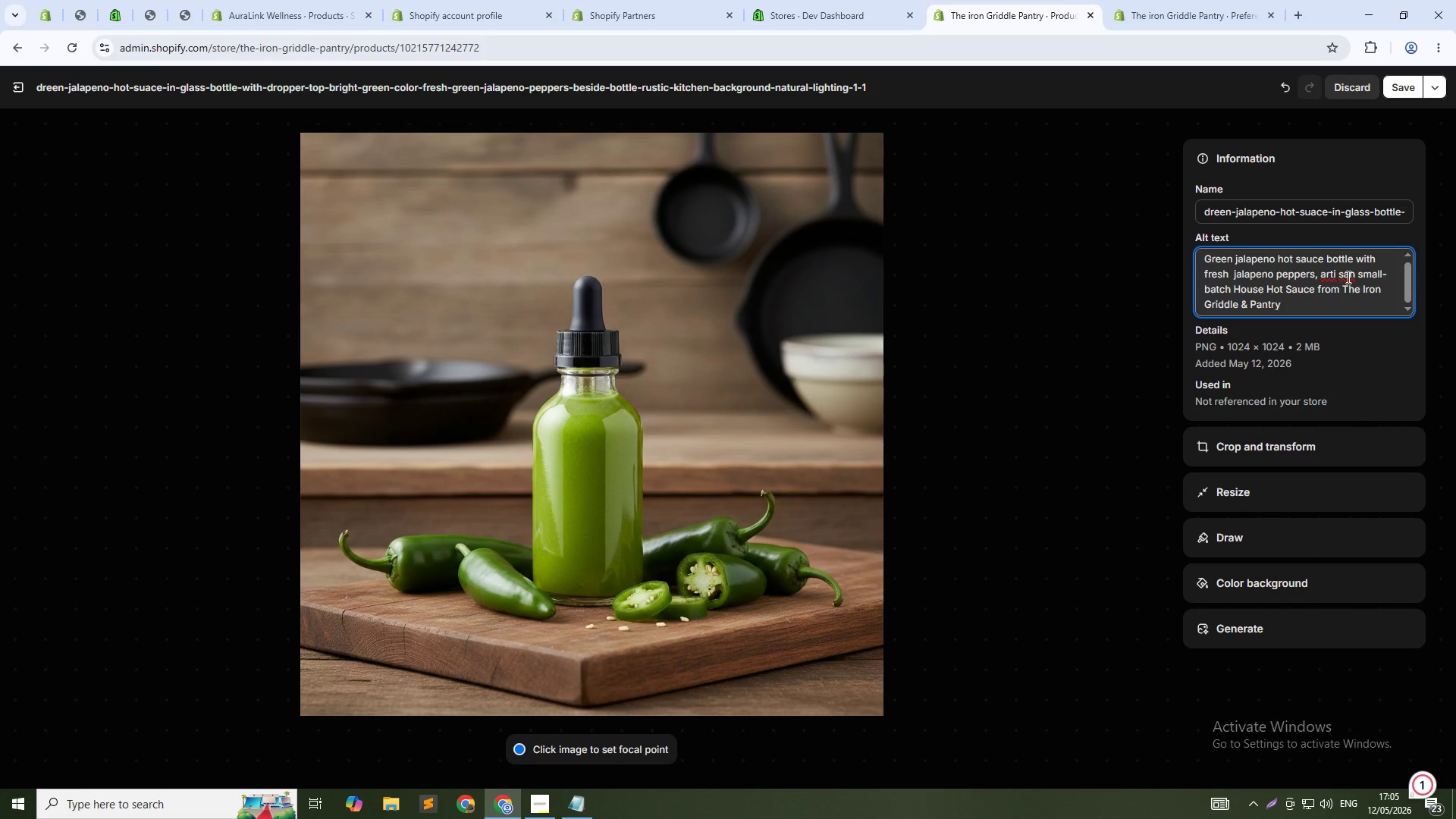 
key(Backspace)
 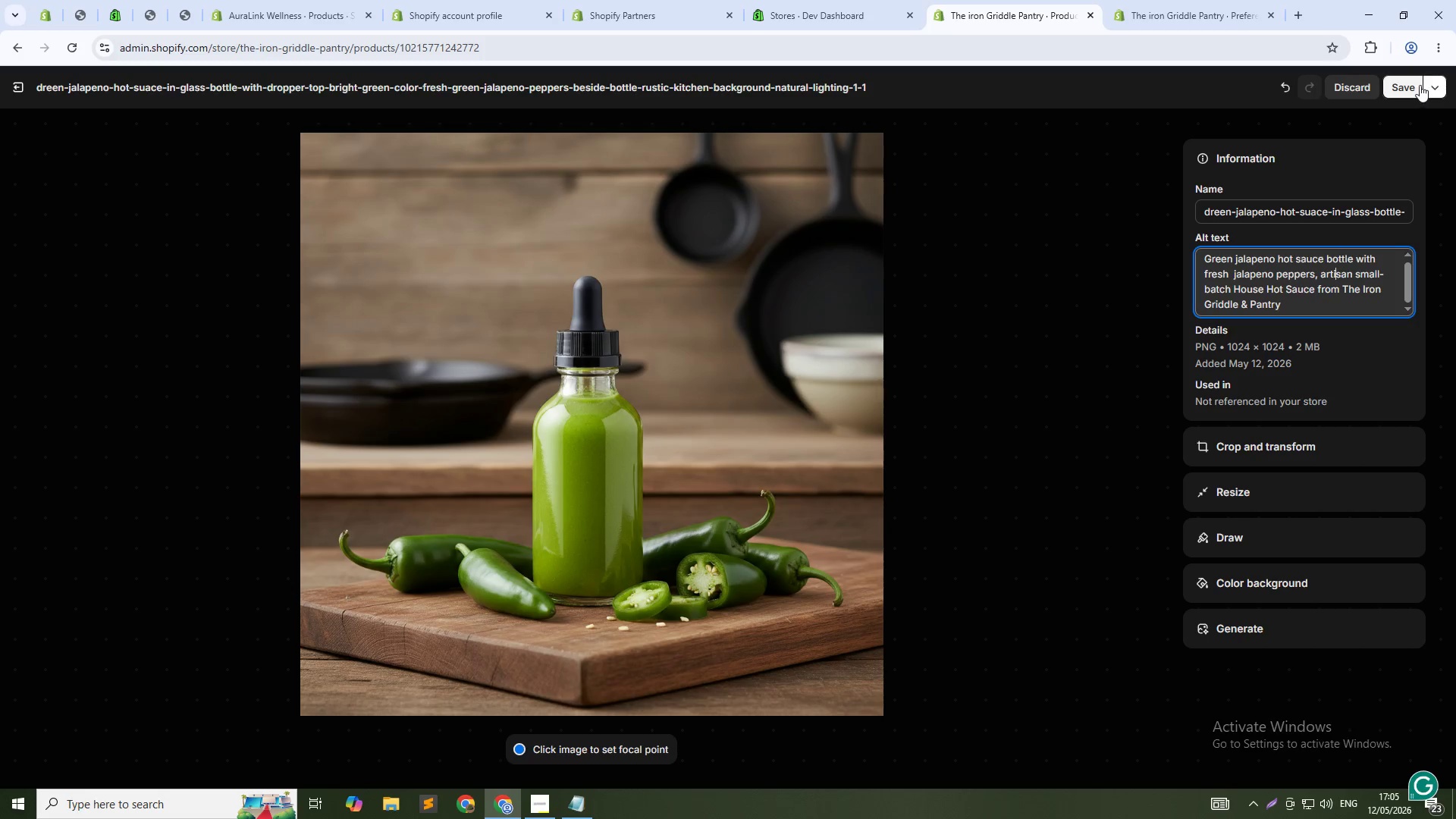 
left_click([1411, 84])
 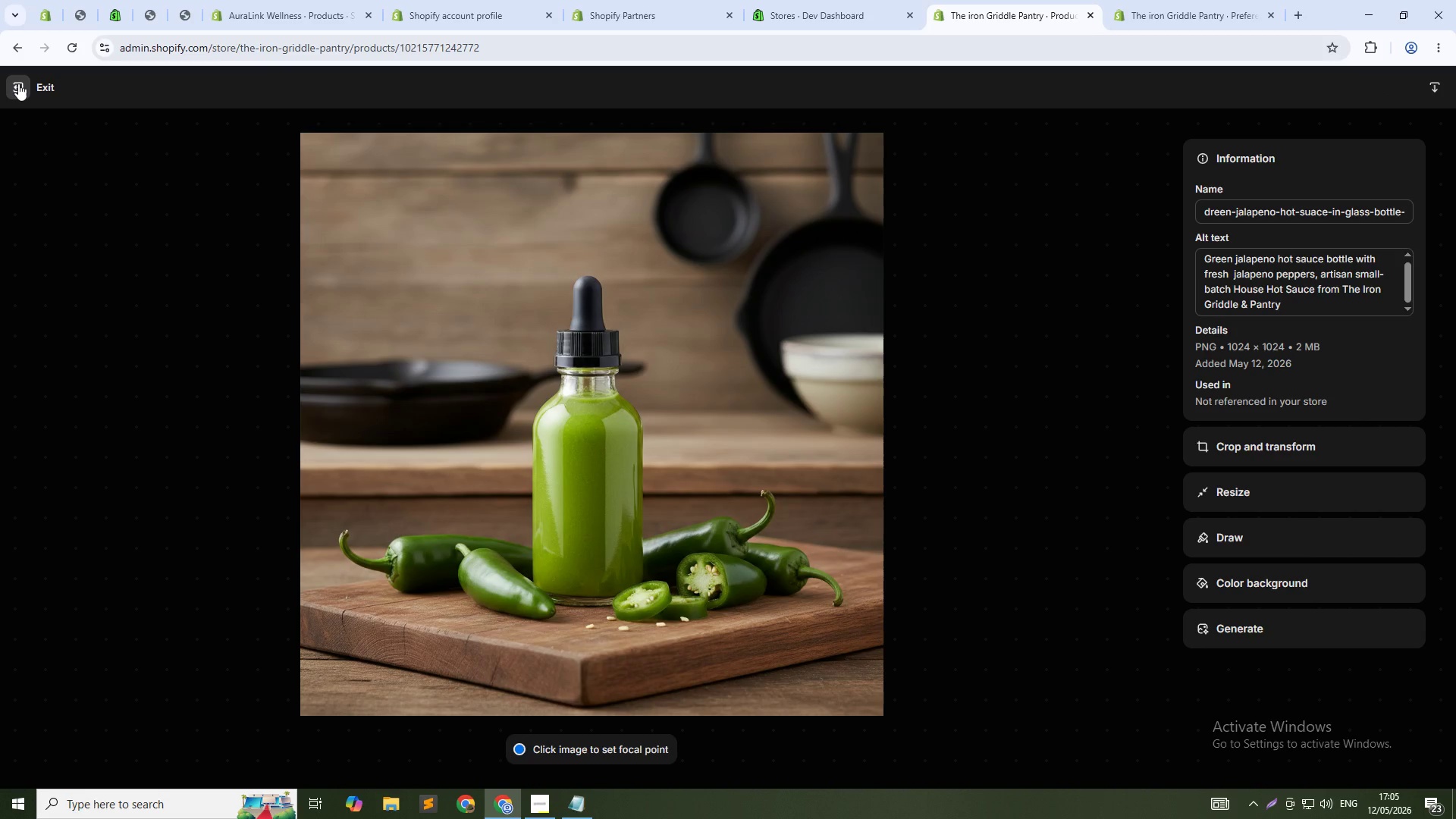 
left_click([18, 83])
 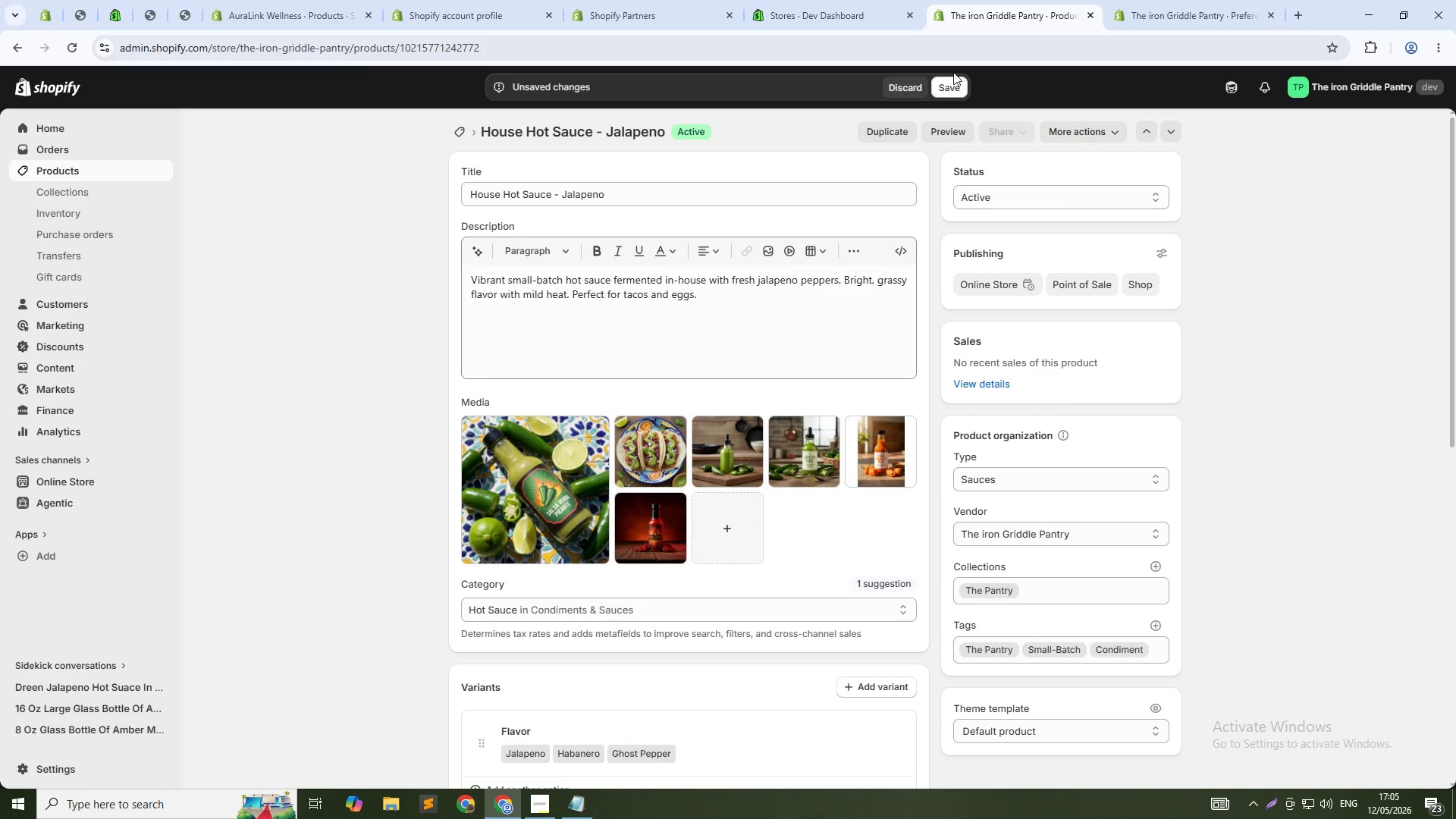 
left_click([953, 78])
 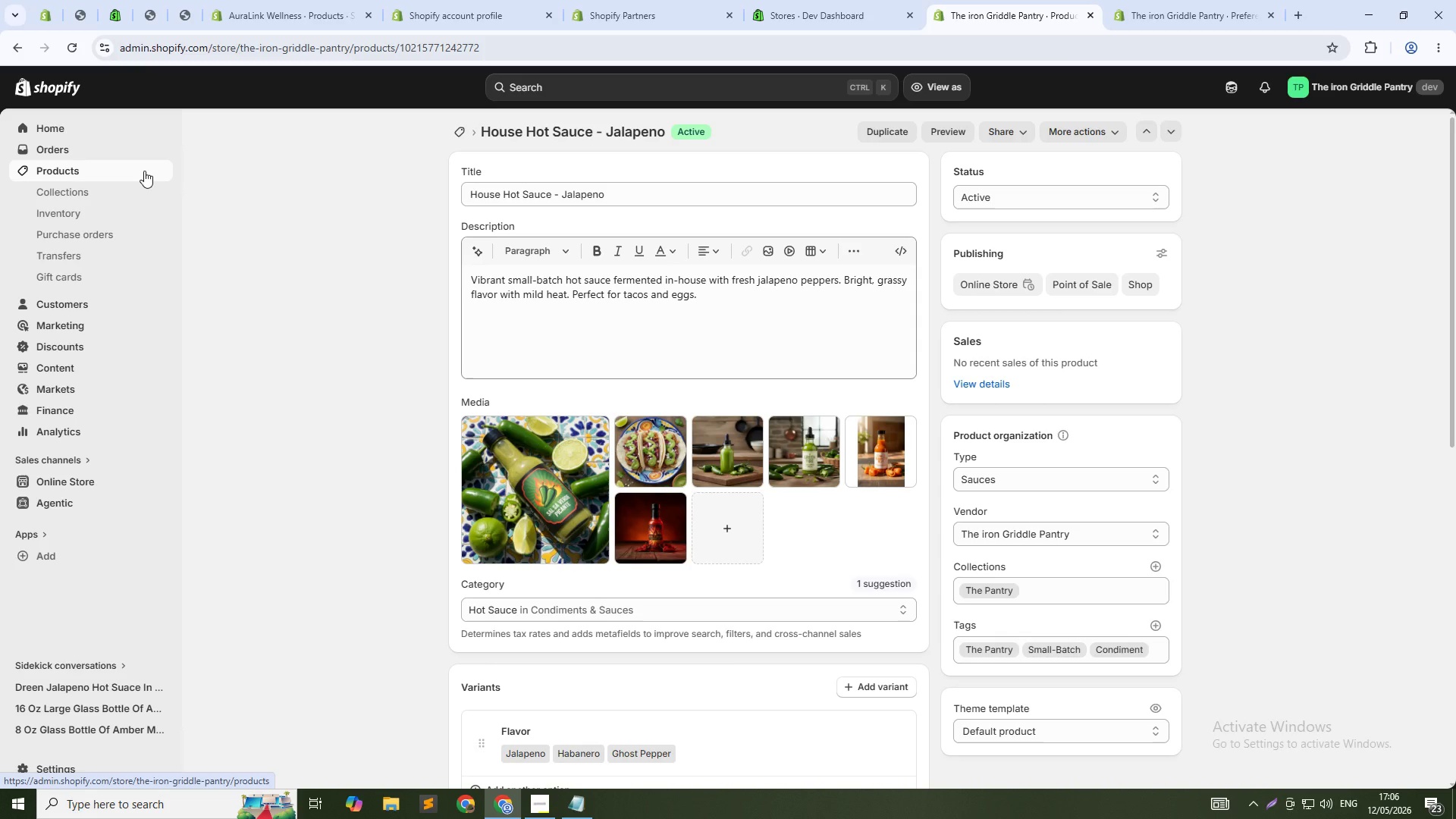 
wait(41.02)
 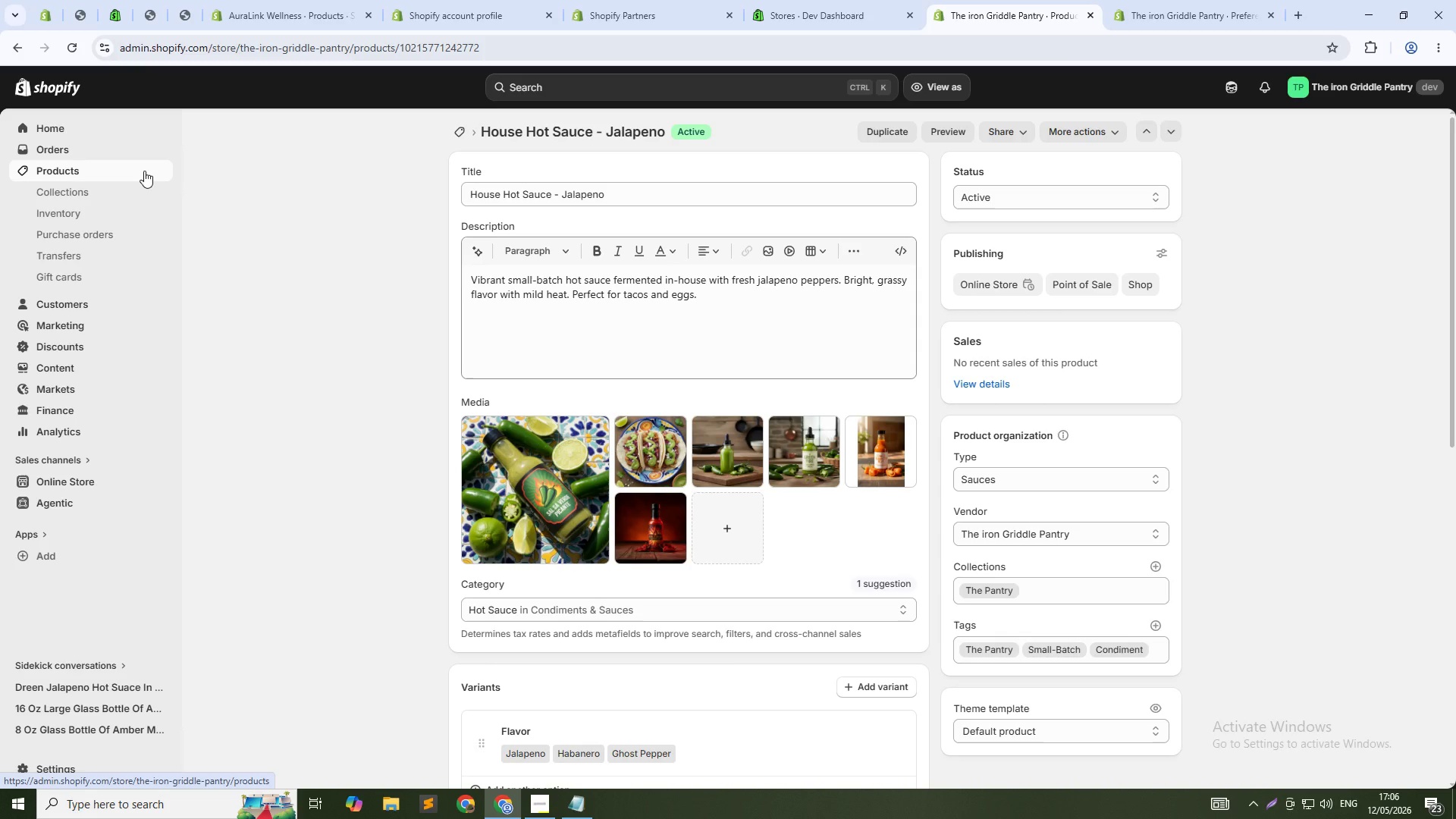 
left_click([97, 168])
 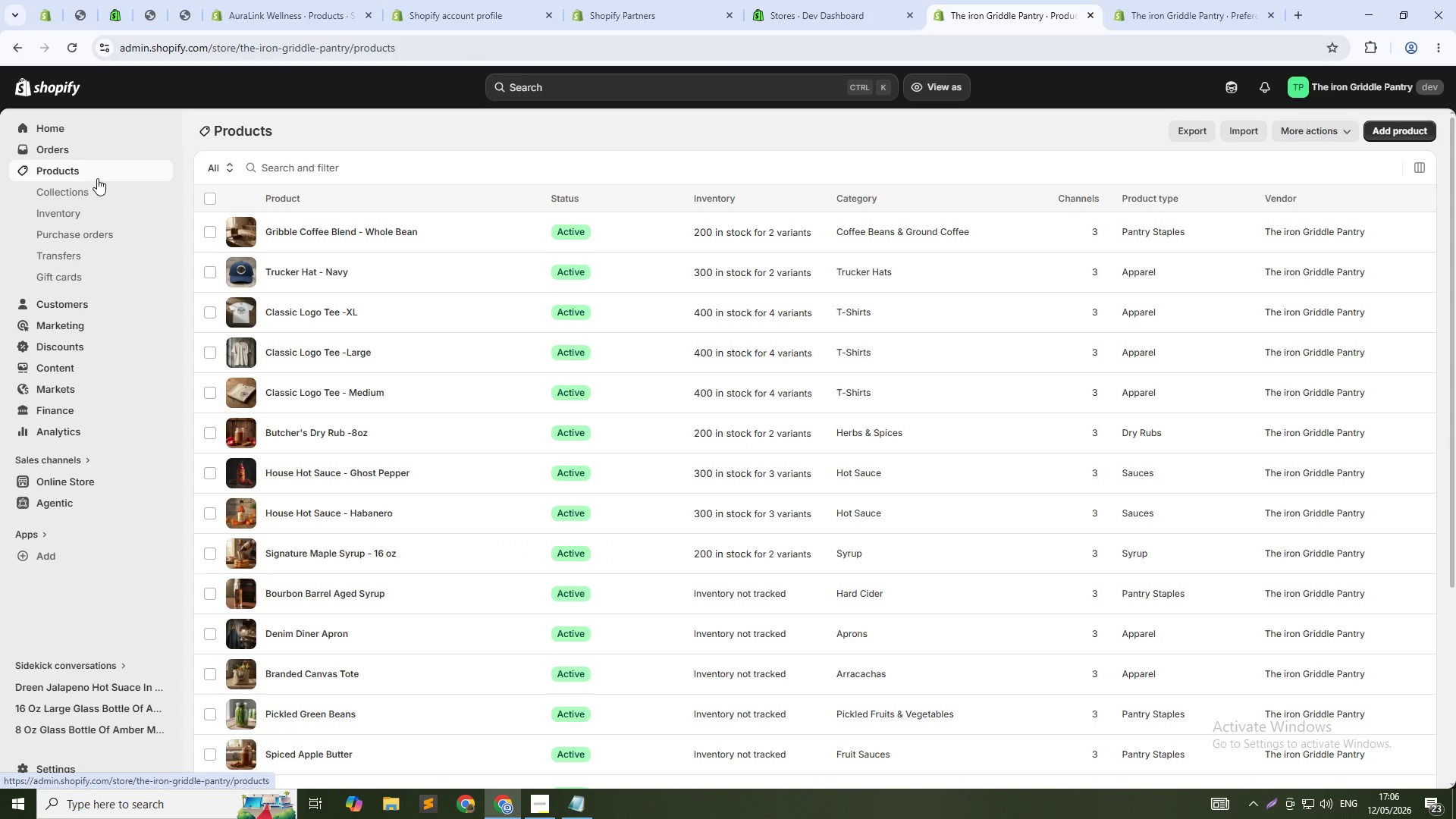 
wait(23.42)
 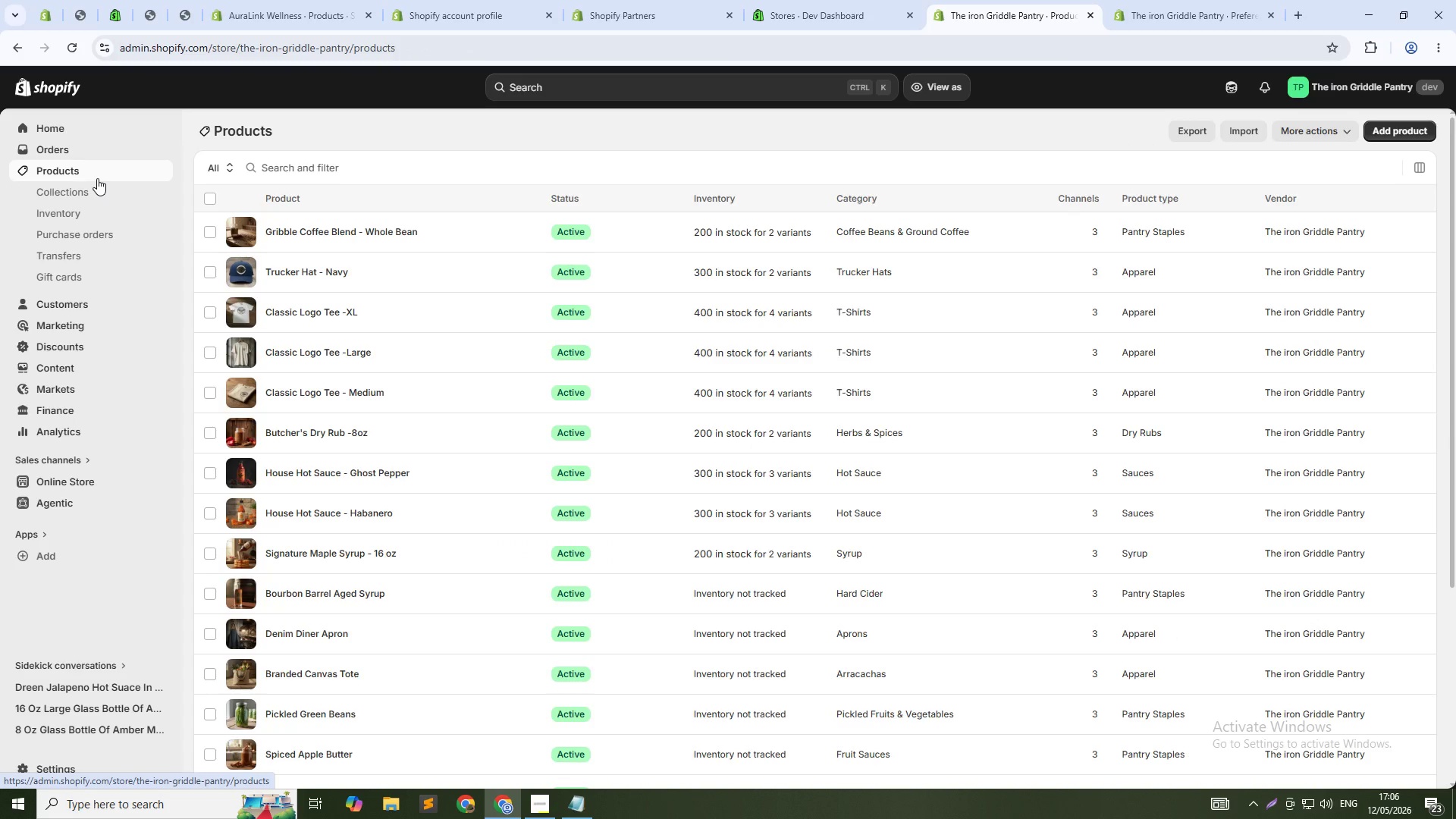 
scroll: coordinate [379, 334], scroll_direction: down, amount: 5.0
 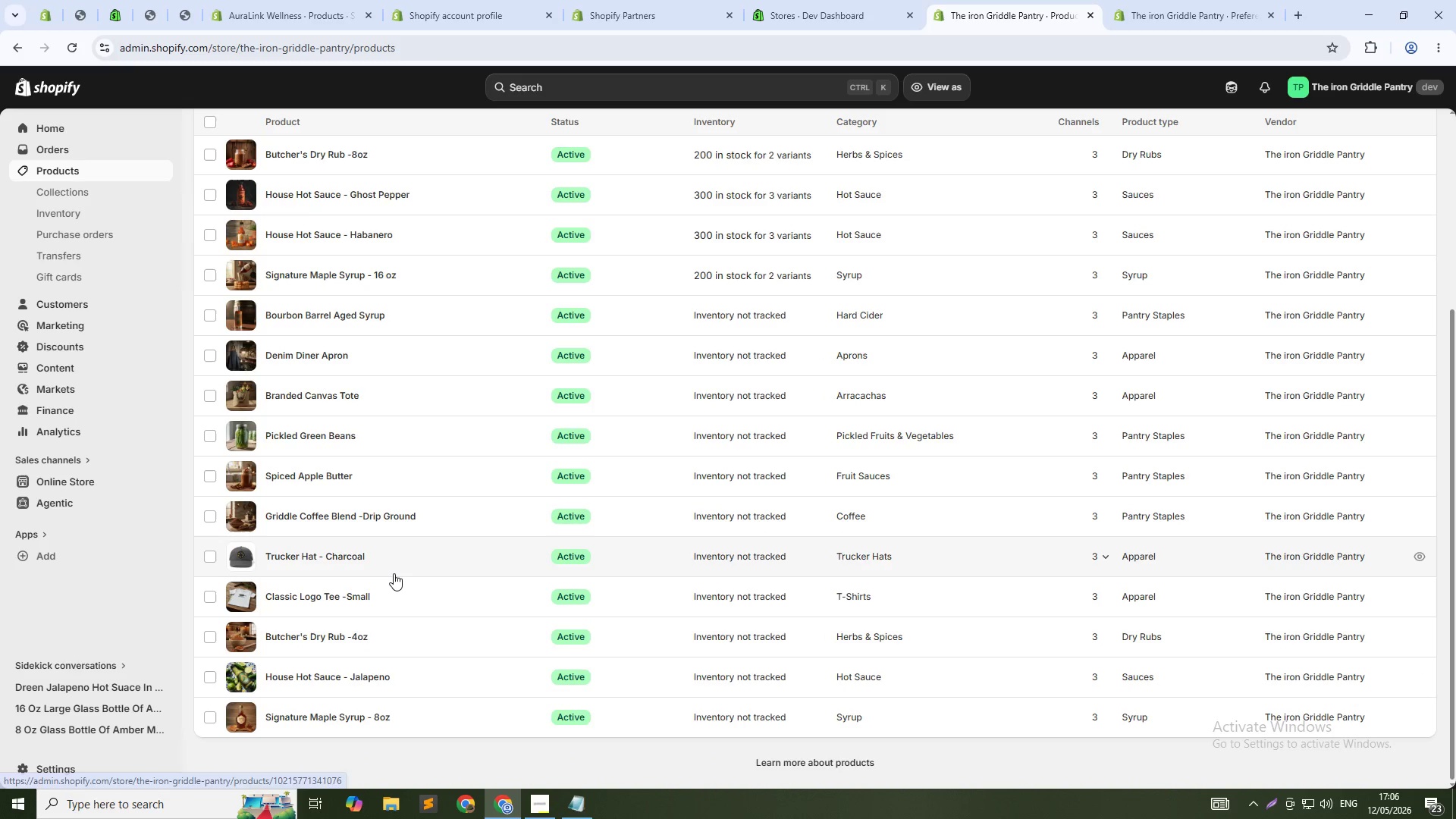 
scroll: coordinate [394, 573], scroll_direction: up, amount: 3.0
 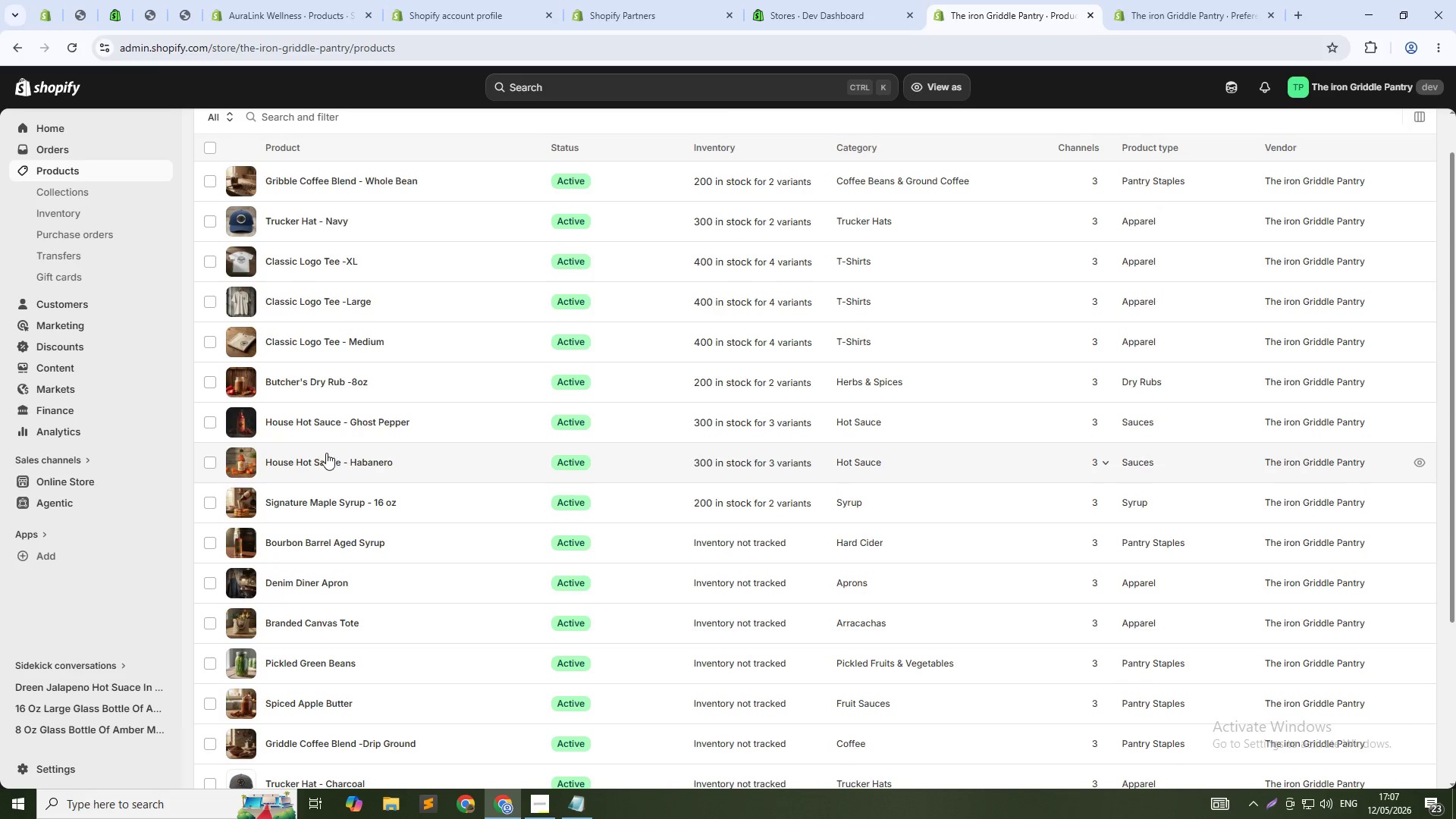 
left_click([326, 458])
 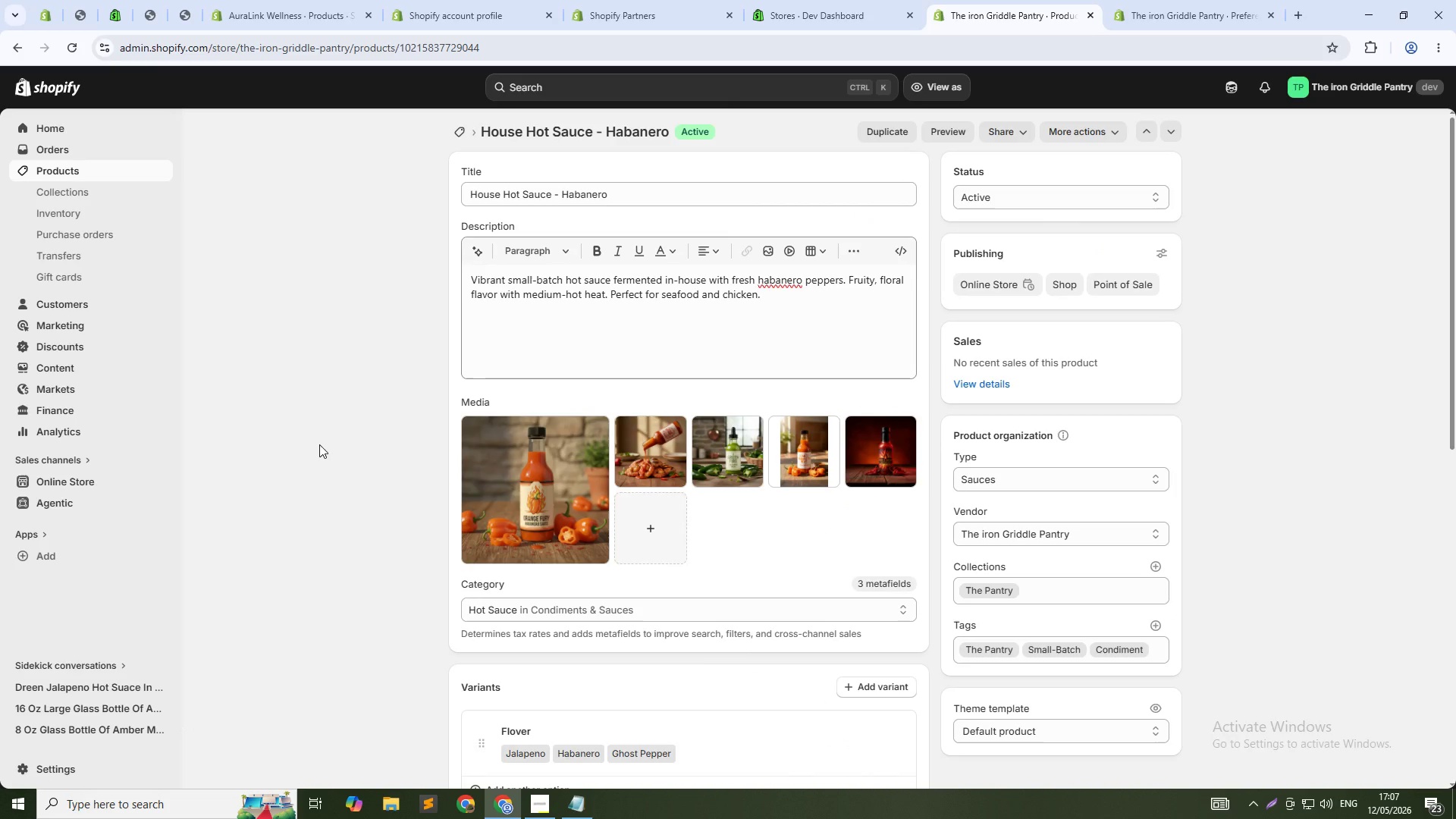 
wait(10.74)
 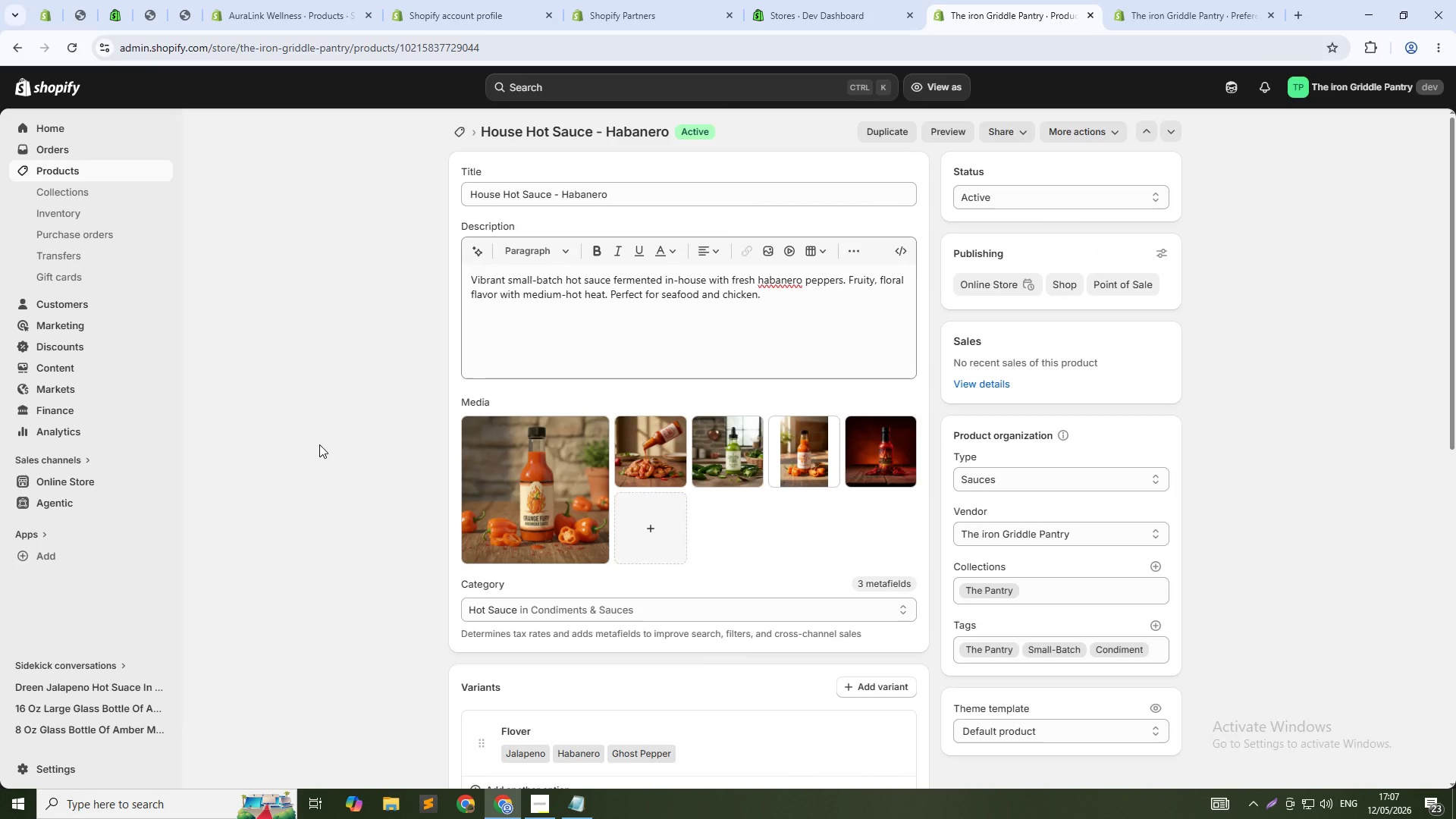 
left_click_drag(start_coordinate=[615, 542], to_coordinate=[621, 542])
 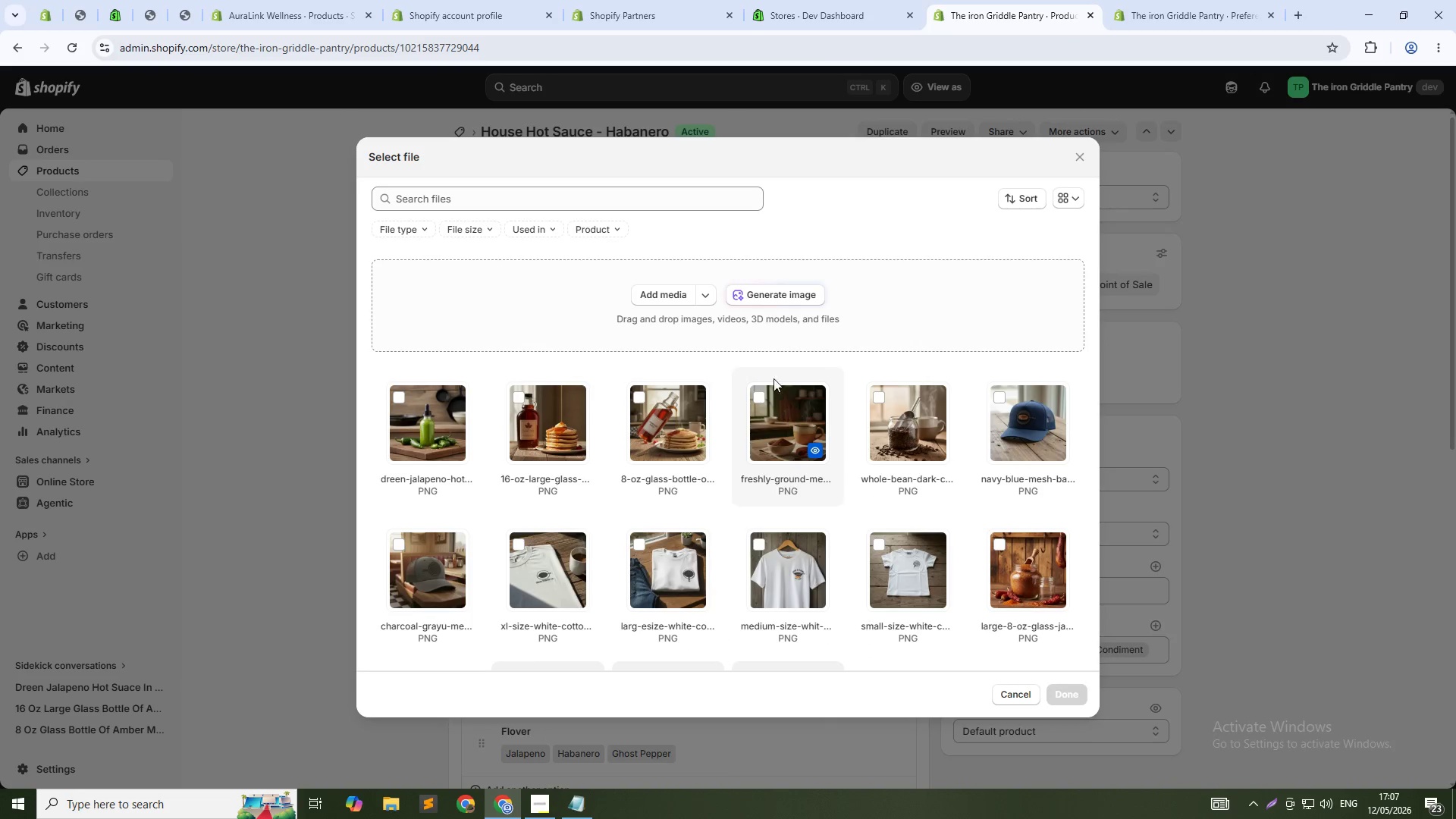 
left_click([770, 300])
 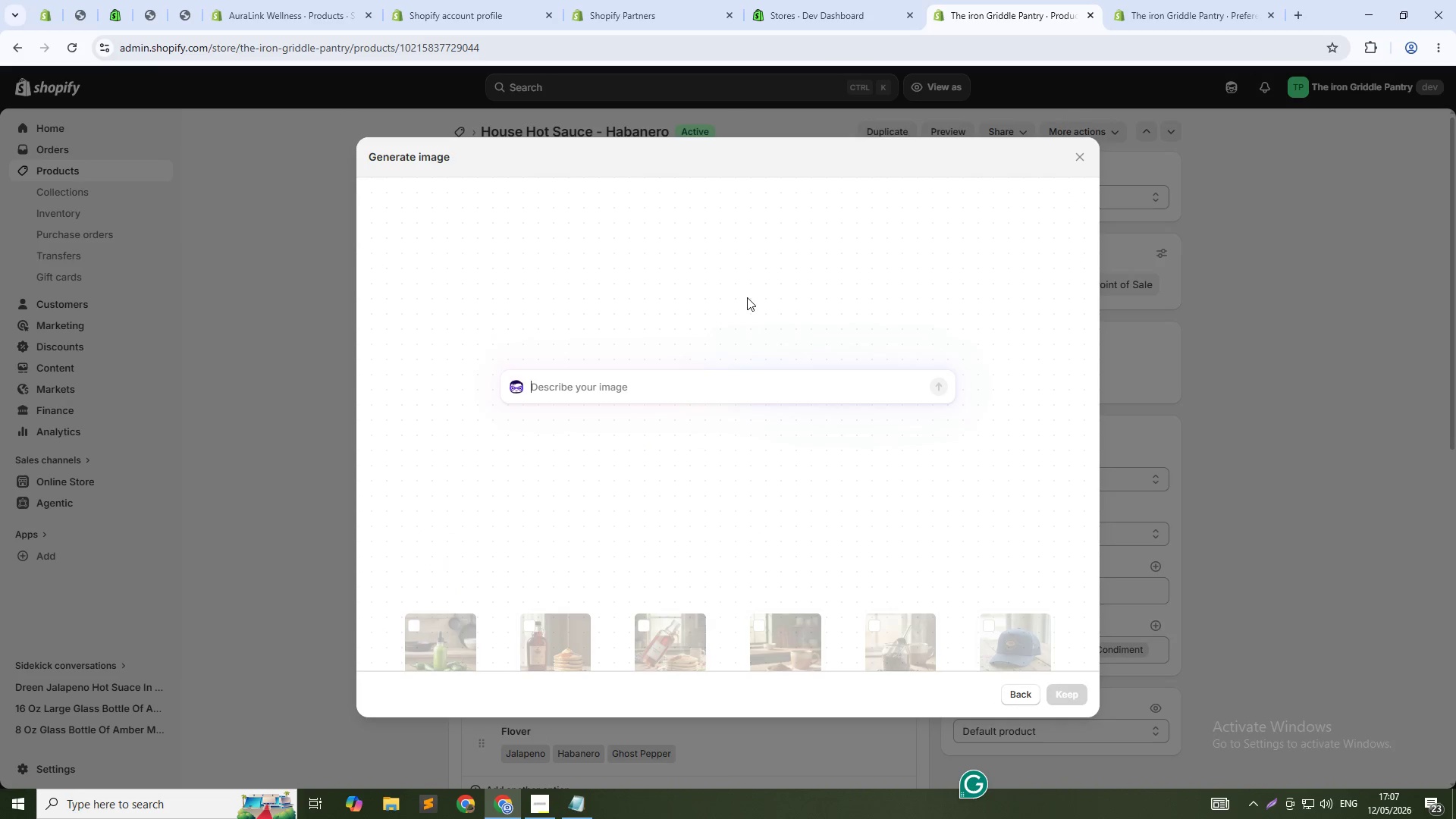 
wait(6.36)
 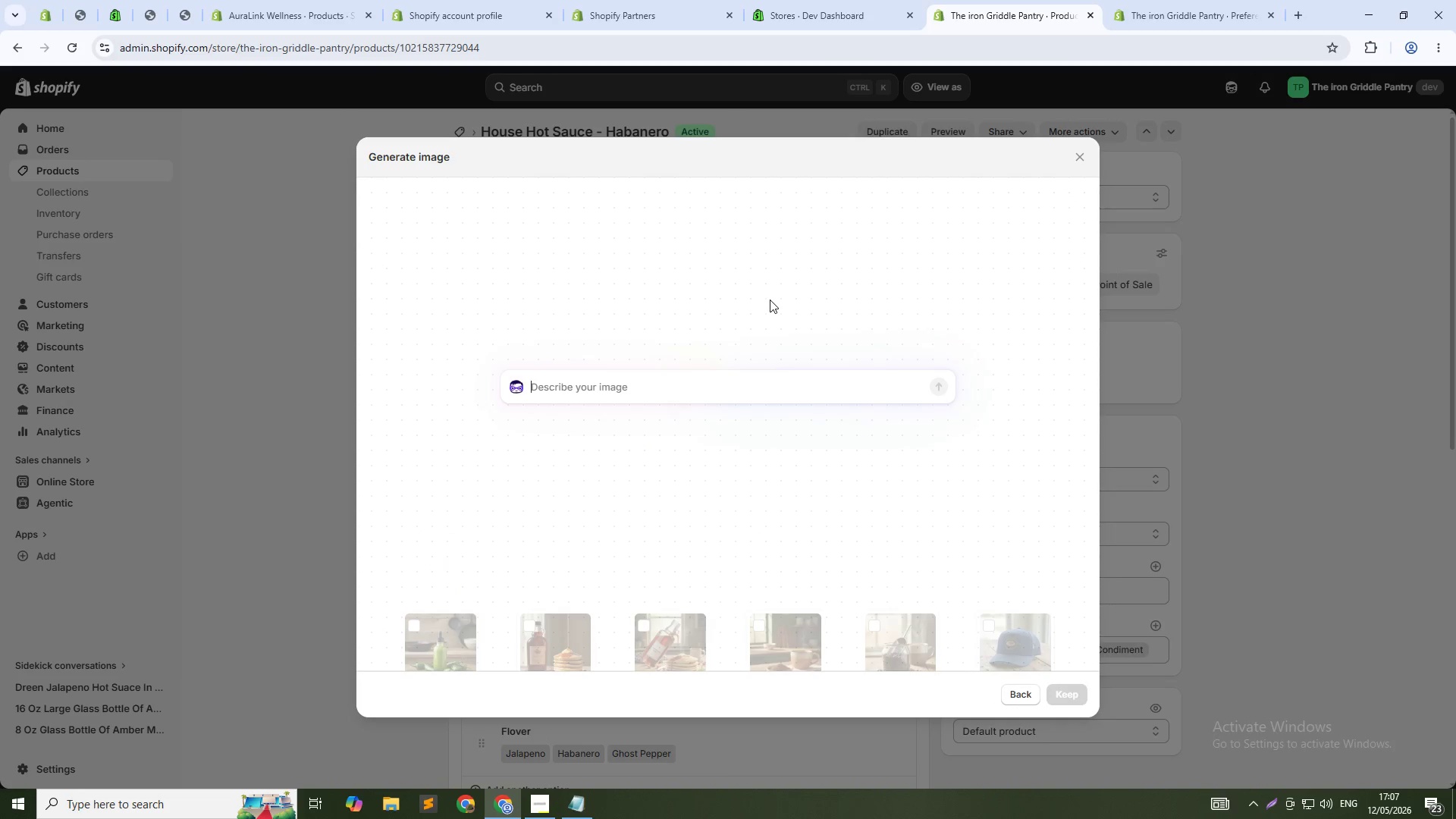 
type(orage)
key(Backspace)
key(Backspace)
type(nge habanero hot sauce in glass bottle Bright orange -red color. Fresh orange habanero peppers on woodern table. wARM NATURAL LIGHTING.1:1)
 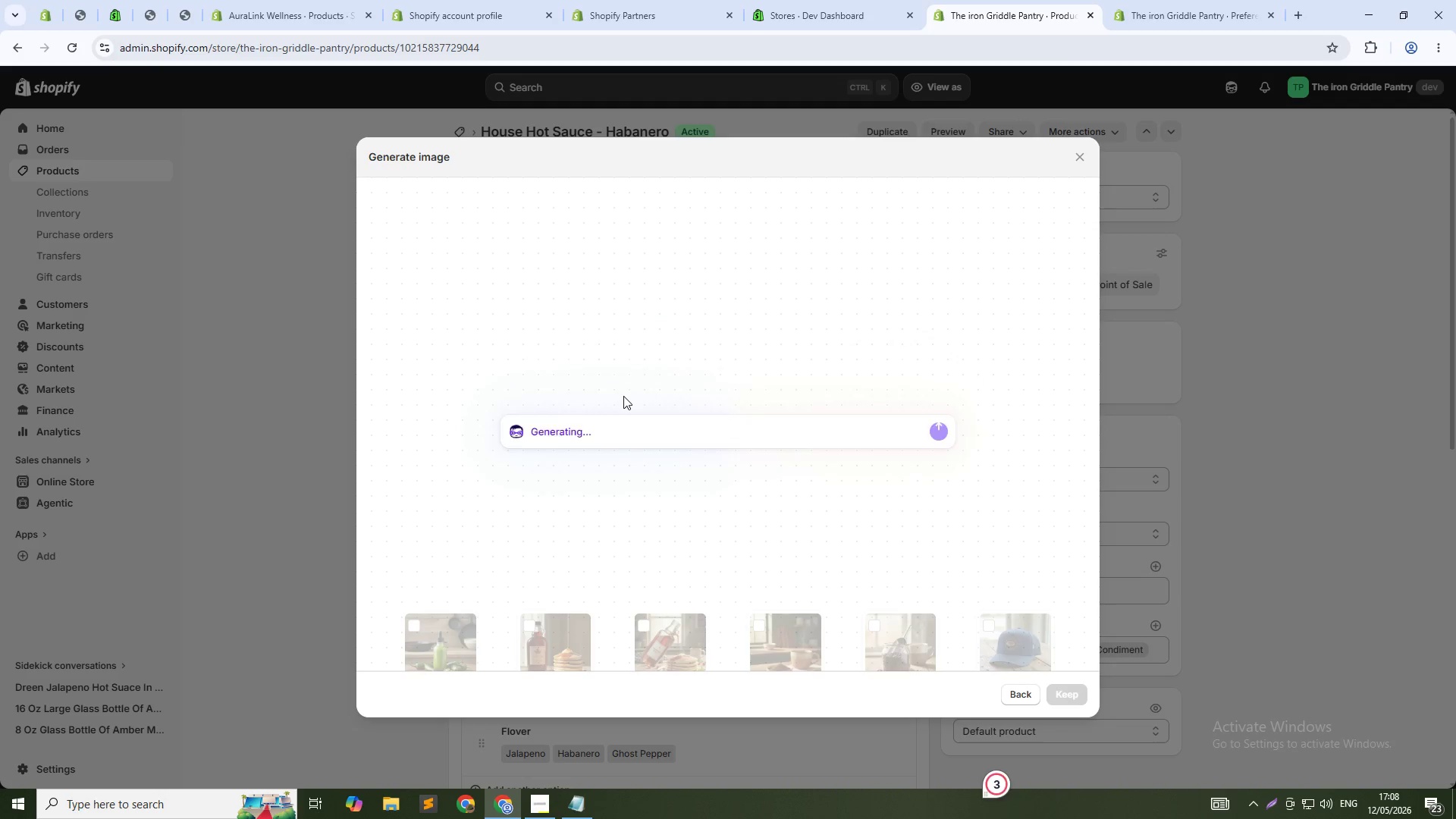 
hold_key(key=CapsLock, duration=0.31)
 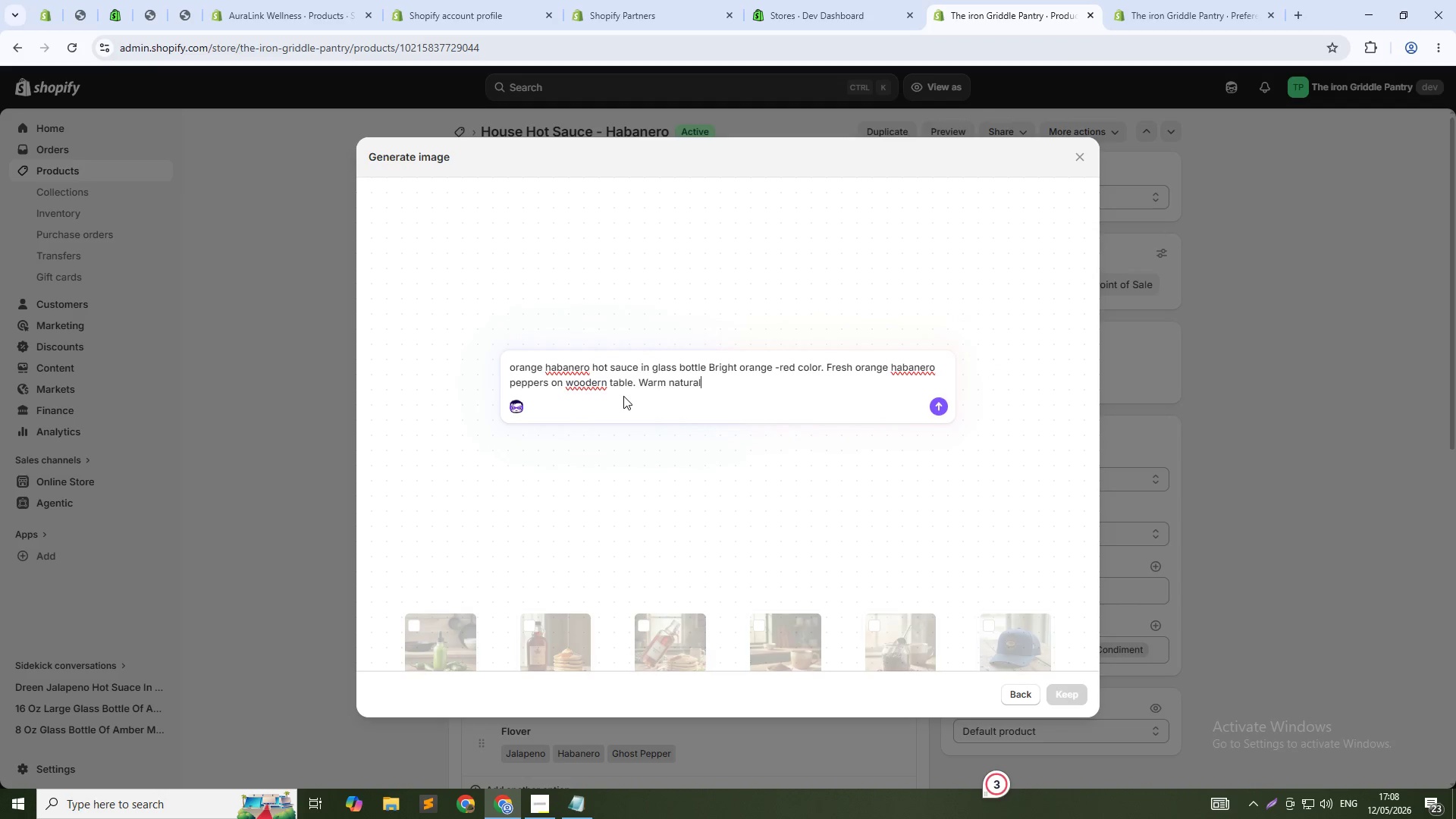 
key(Enter)
 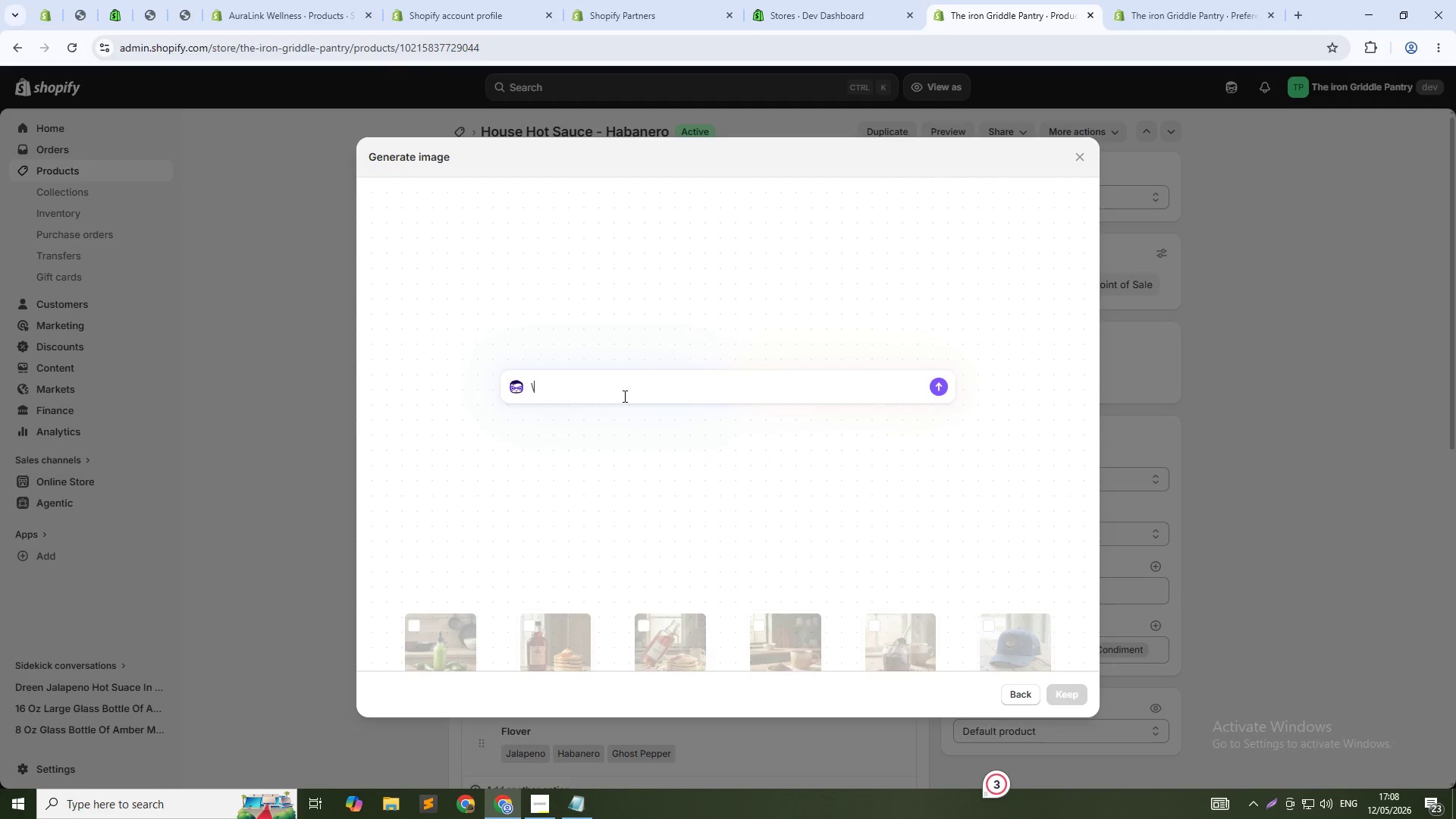 
key(Backslash)
 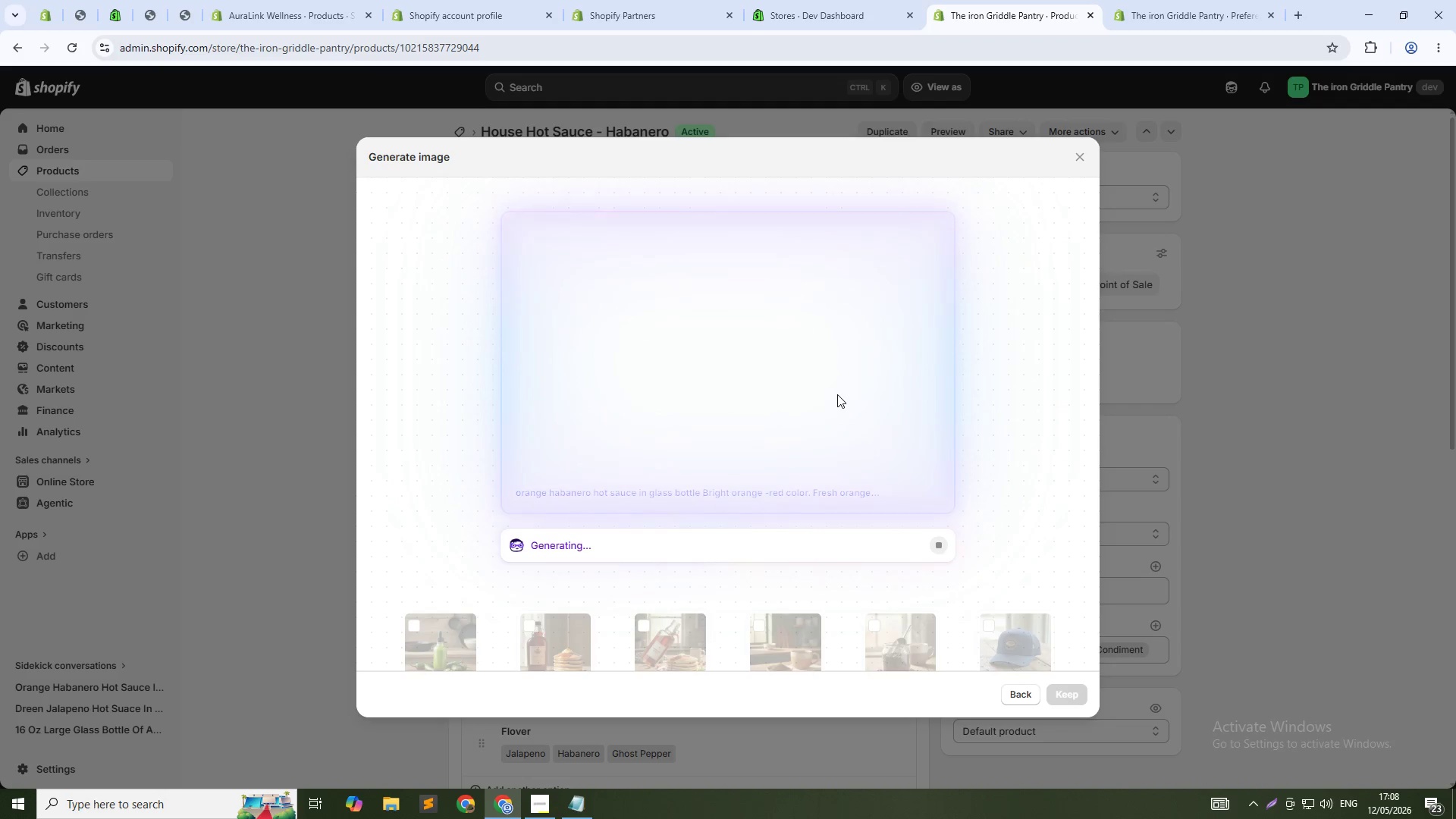 
wait(21.38)
 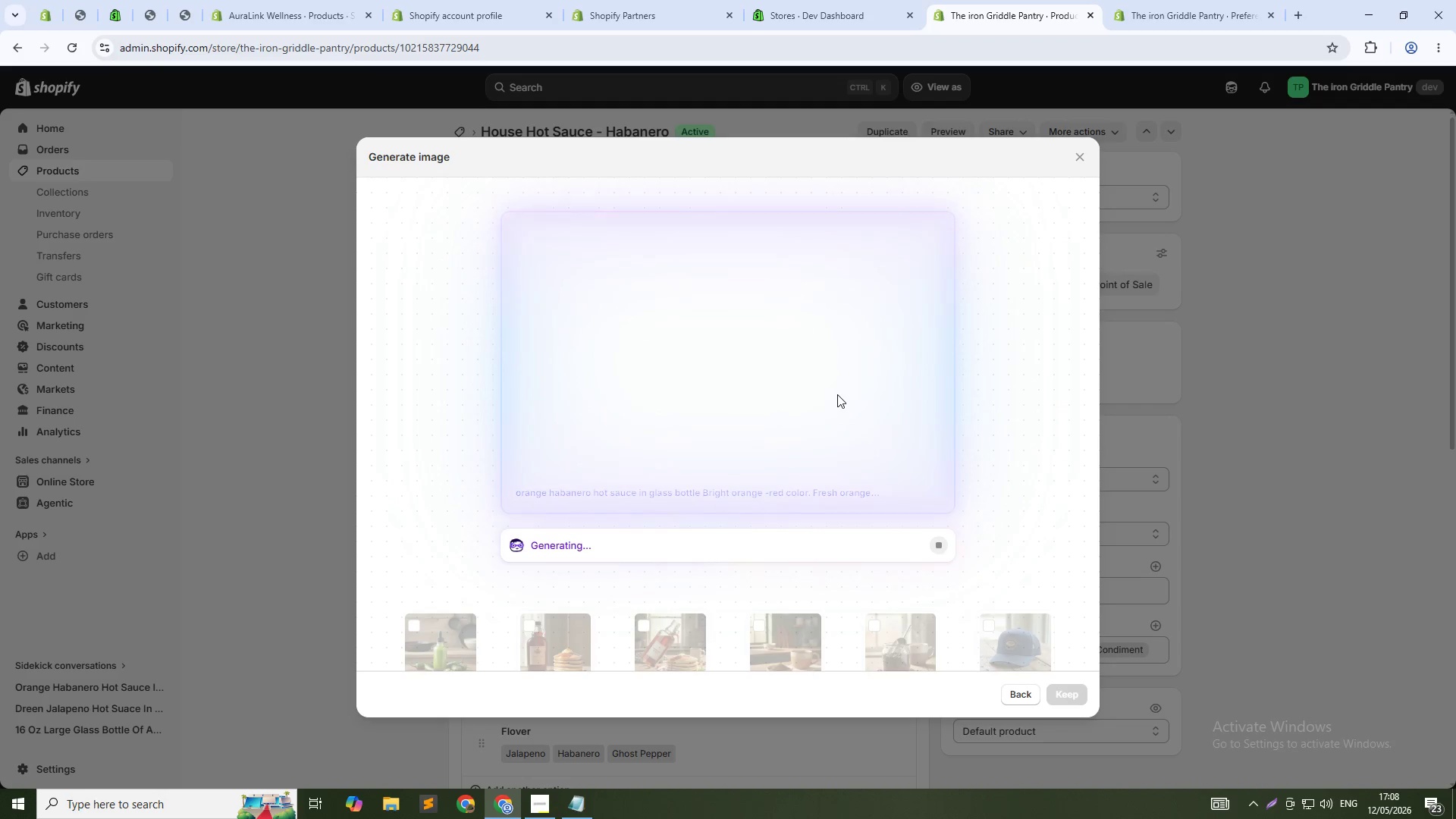 
left_click([1056, 695])
 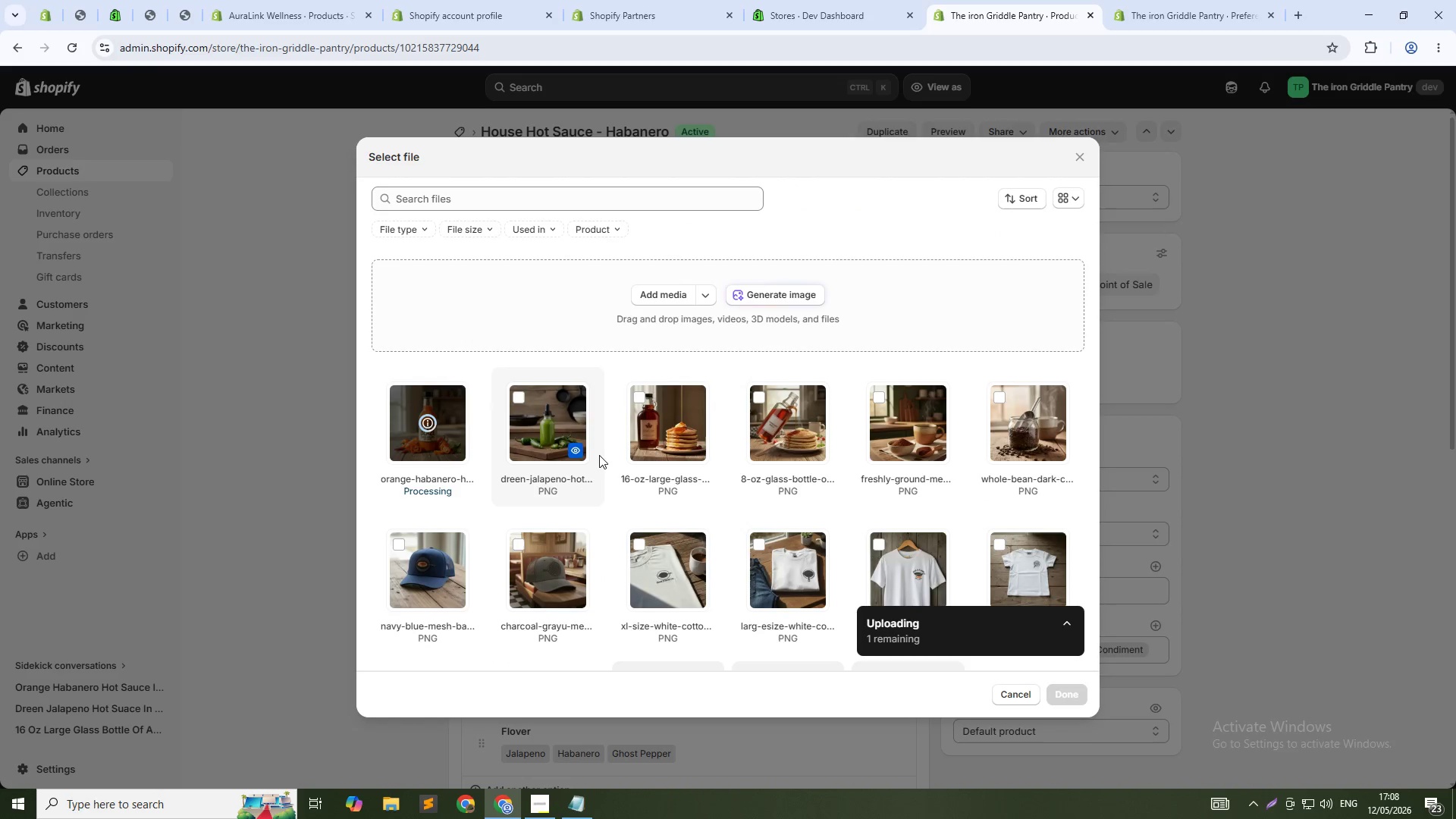 
wait(10.64)
 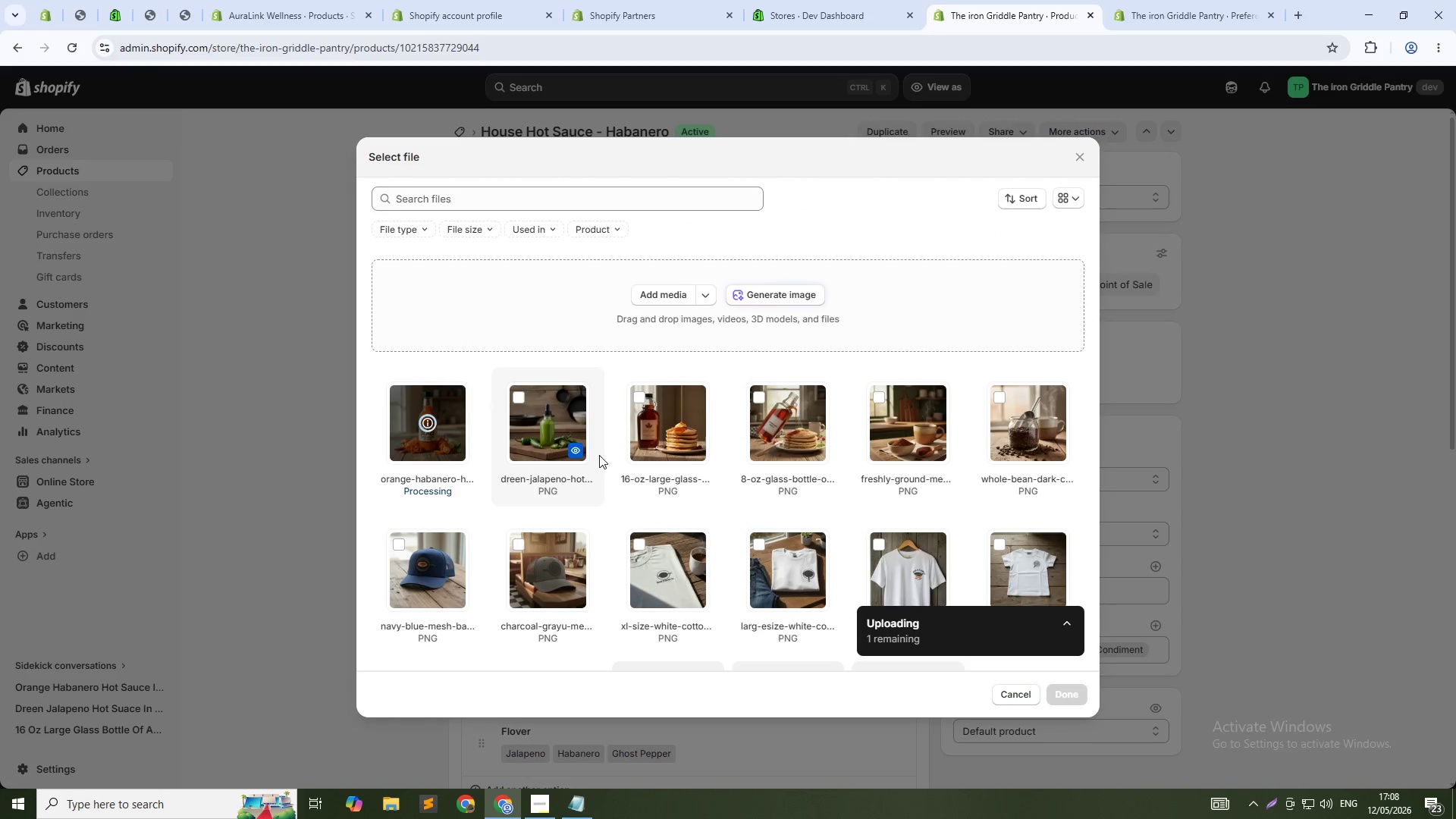 
left_click([1053, 686])
 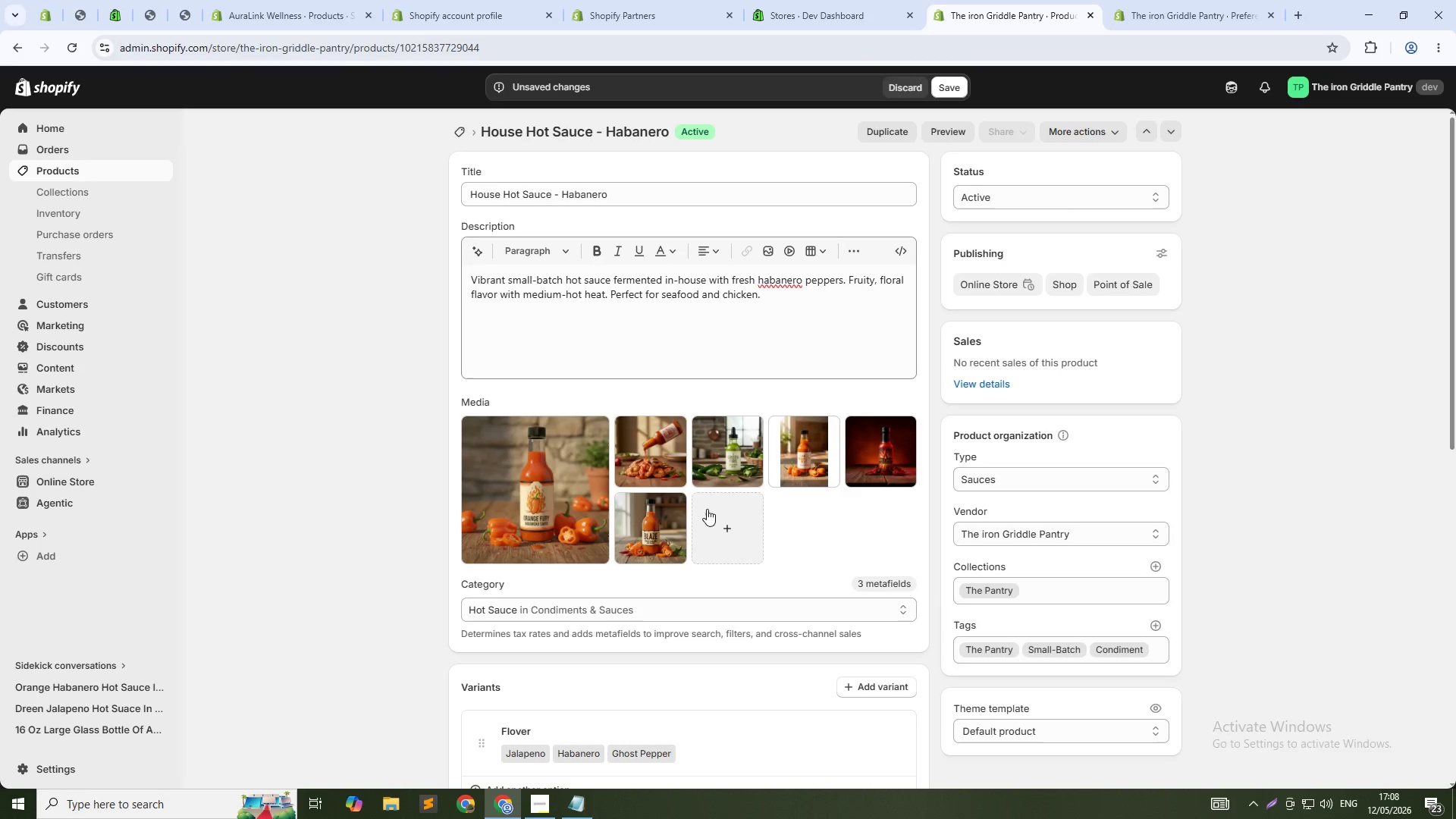 
left_click_drag(start_coordinate=[643, 539], to_coordinate=[727, 457])
 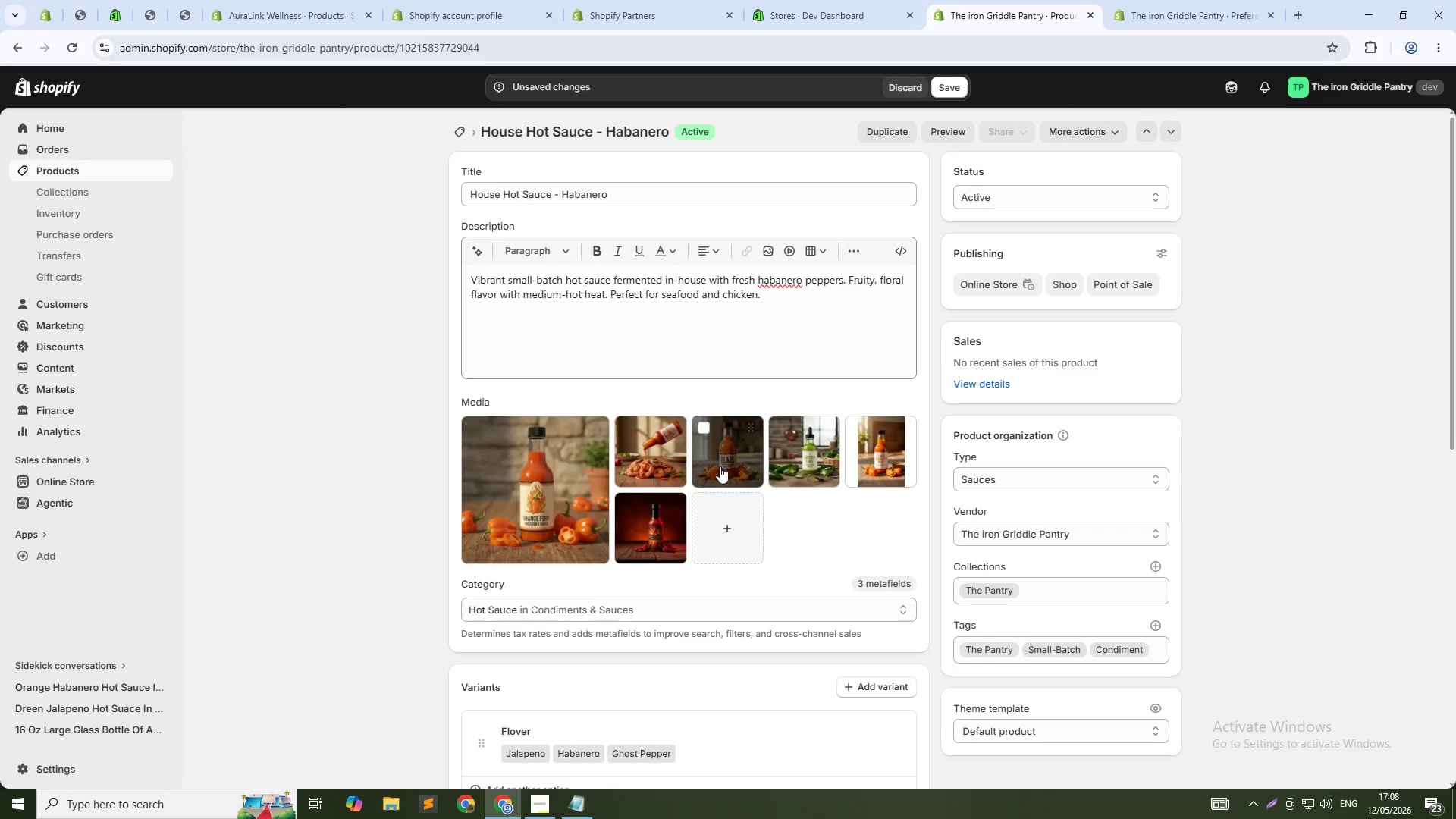 
left_click_drag(start_coordinate=[717, 466], to_coordinate=[777, 468])
 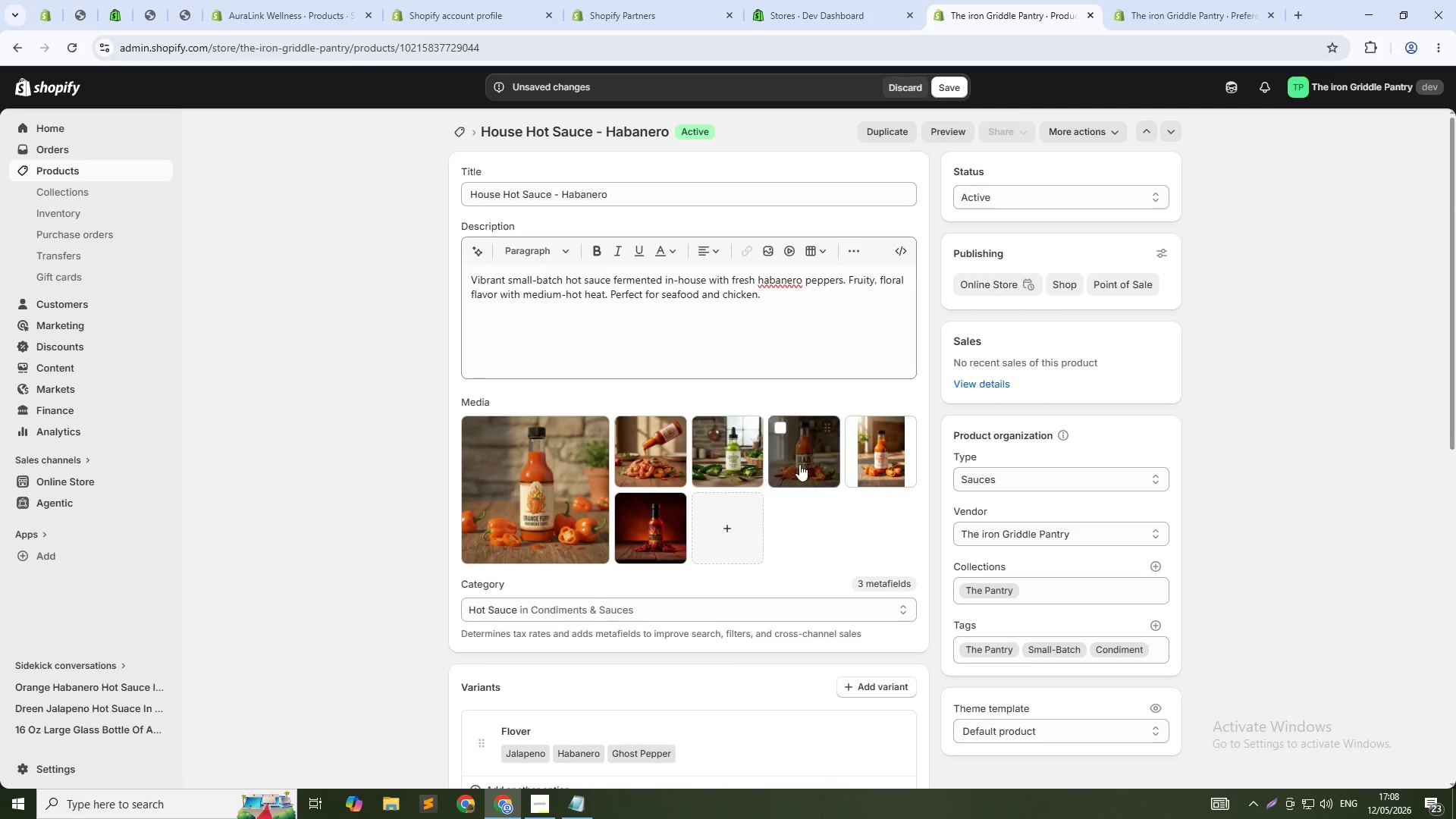 
left_click([801, 463])
 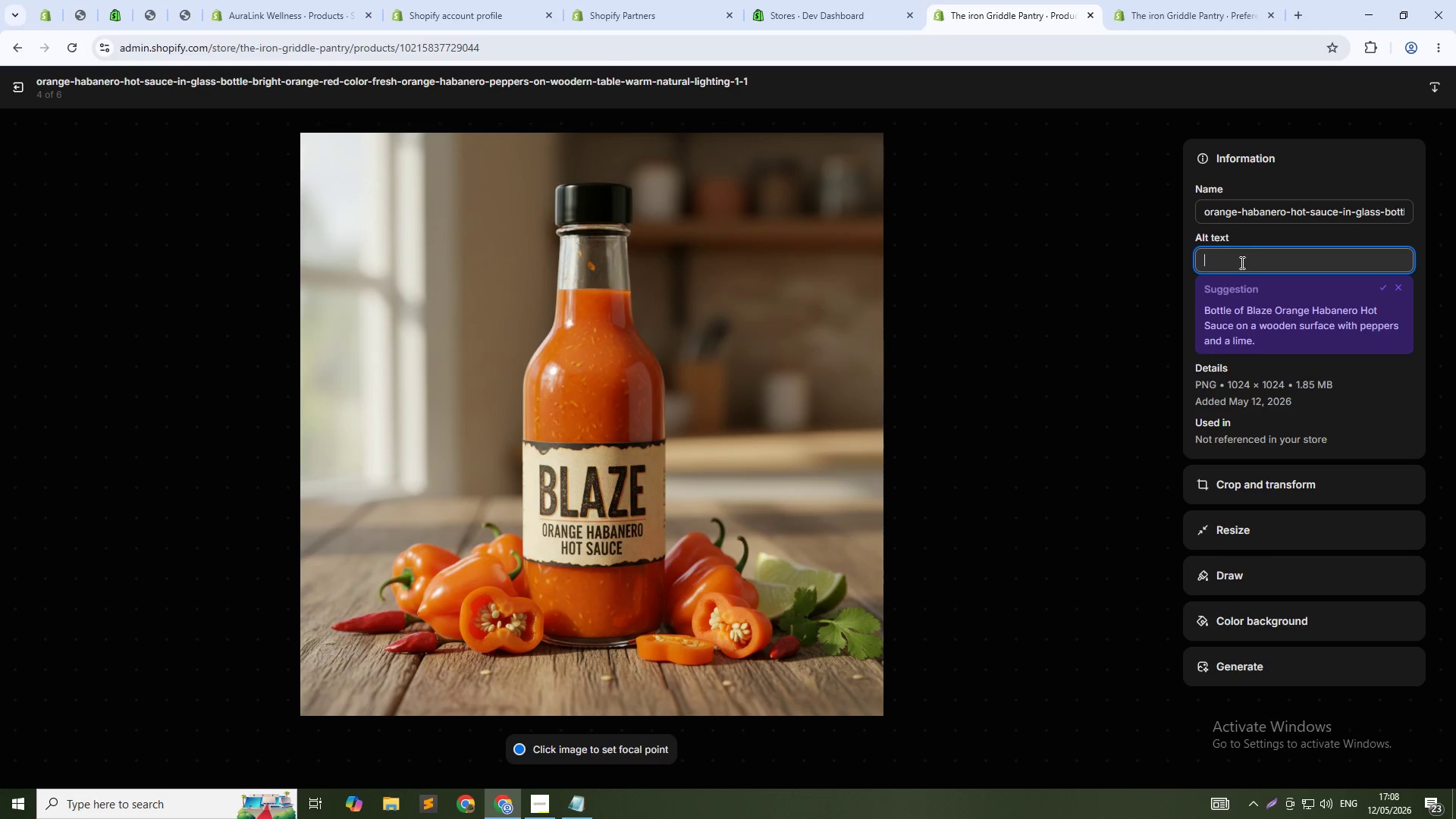 
type(P)
key(Backspace)
type(Orange habanero hoy sauce bottle with fresh habanero peppers, artisan small)
 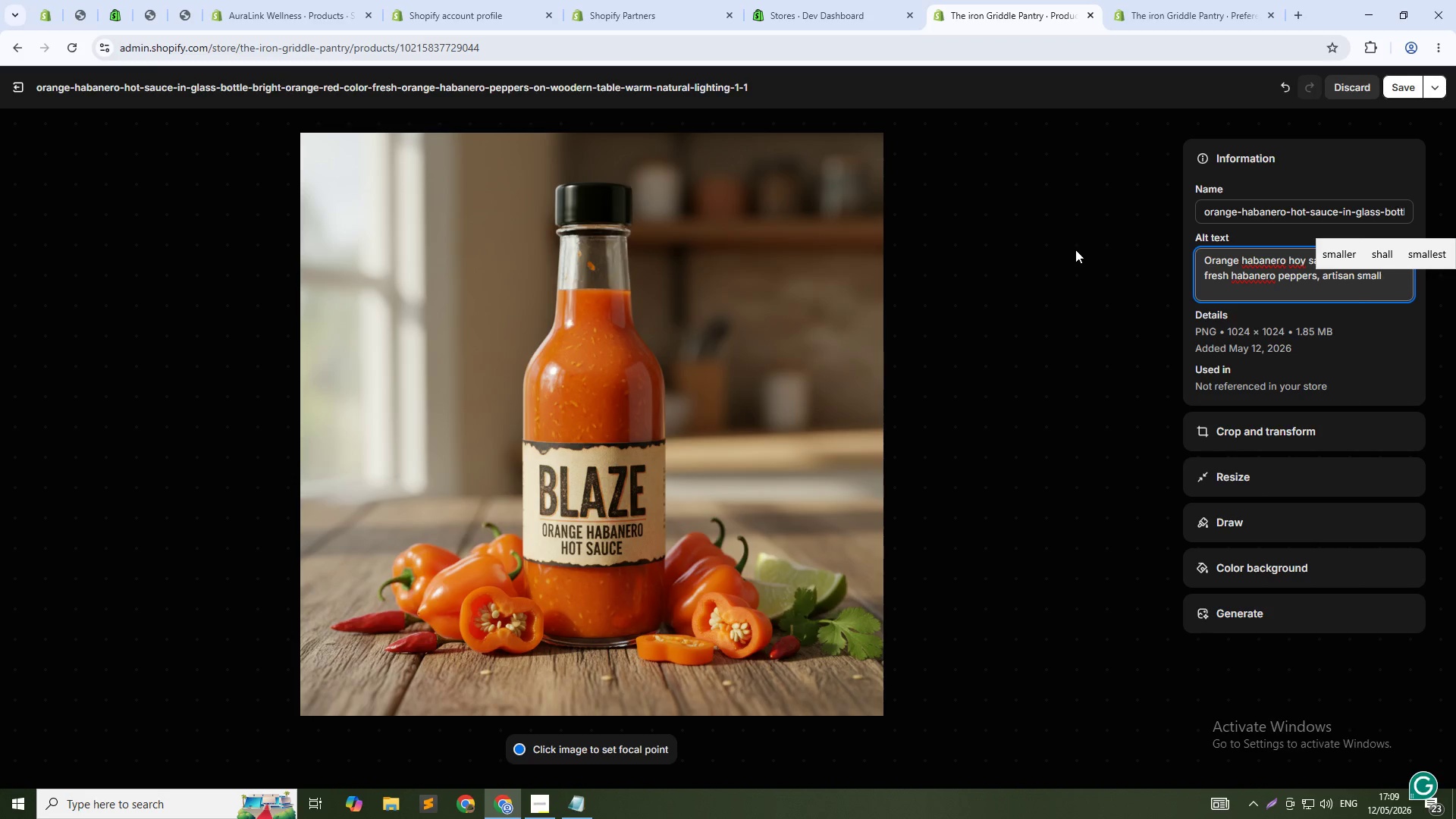 
wait(13.05)
 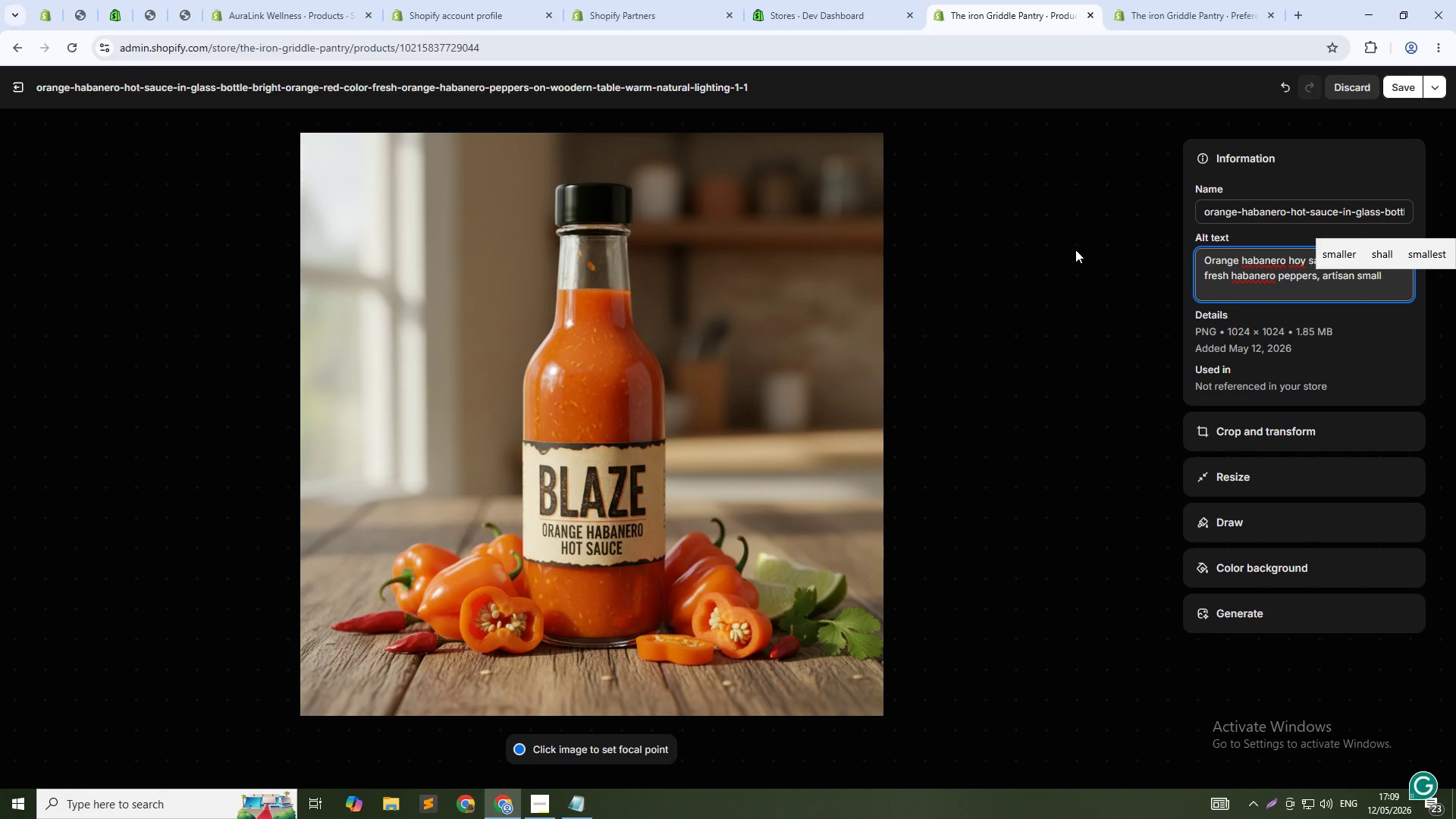 
type(-batch House Hot Sauce from The iron Griddle & Pantry)
 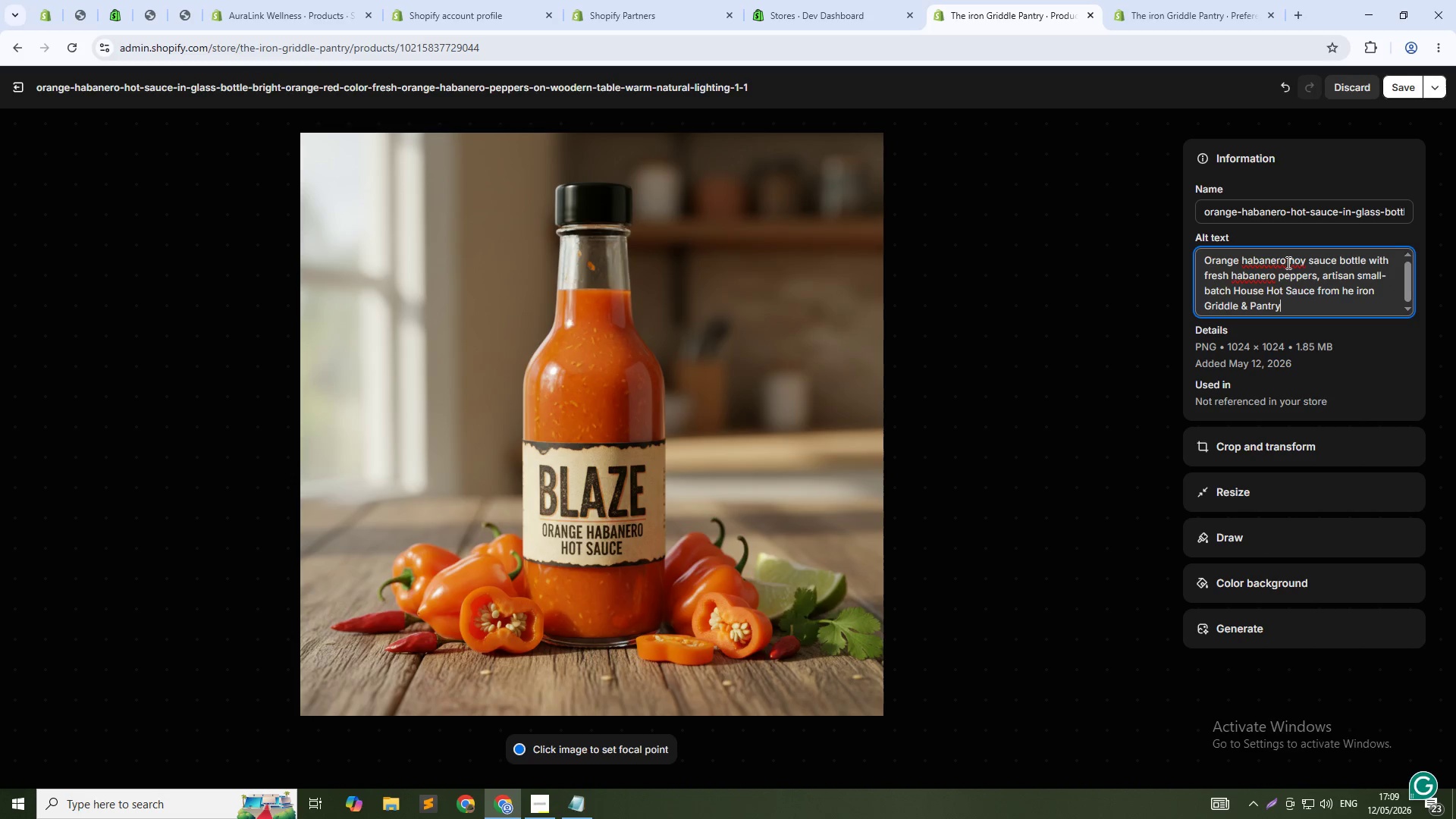 
wait(8.34)
 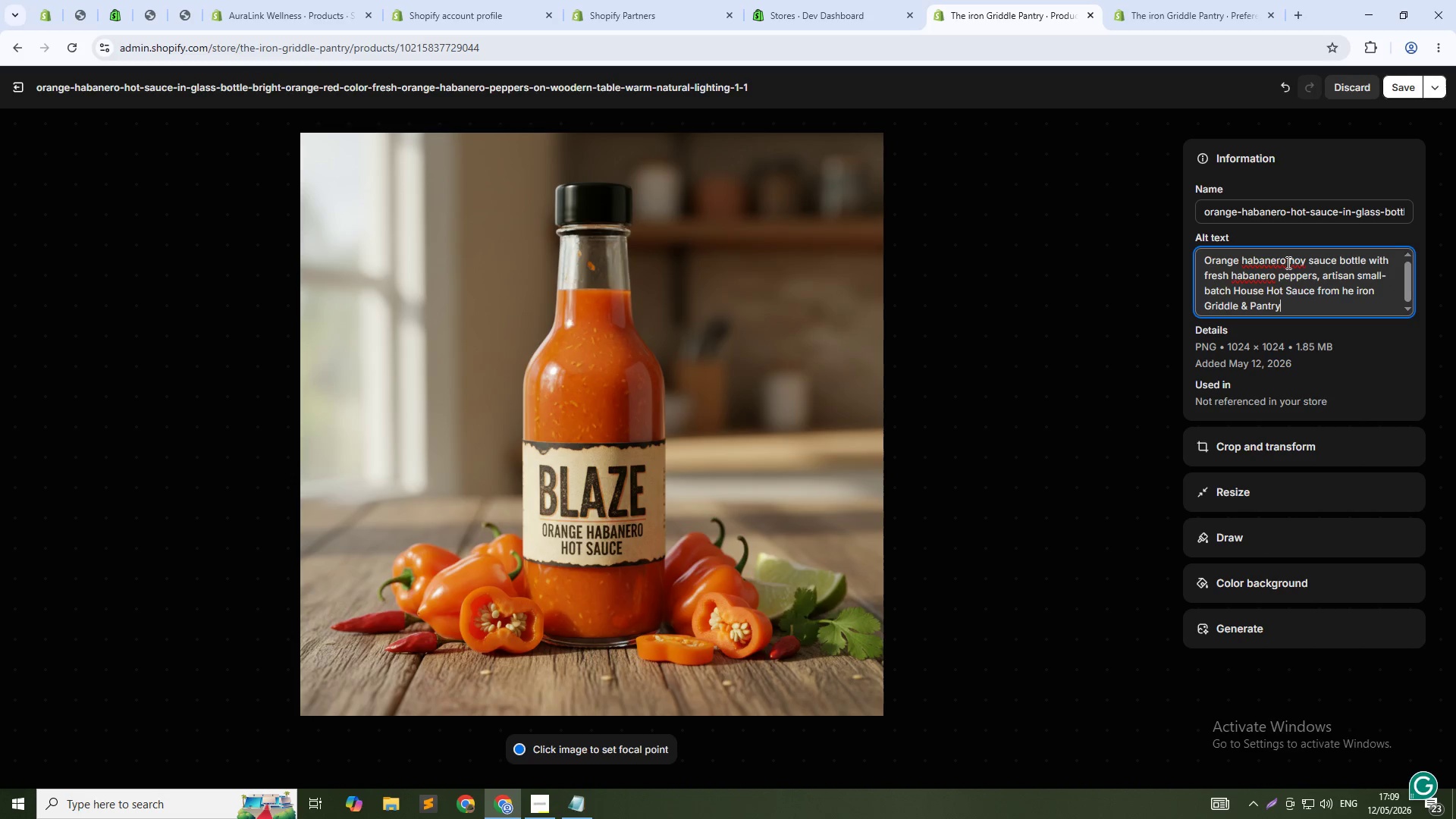 
left_click([1405, 83])
 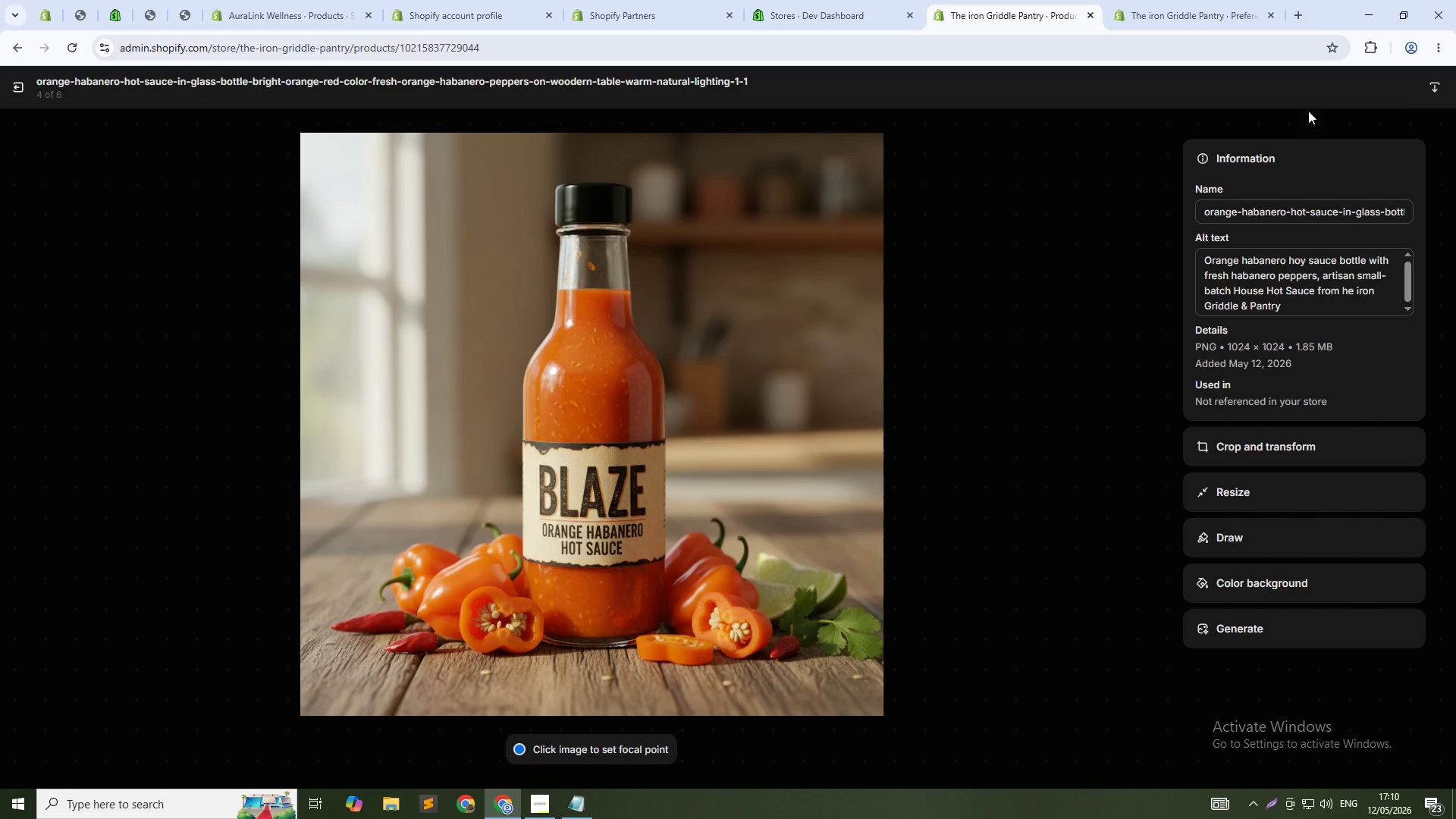 
left_click([1313, 256])
 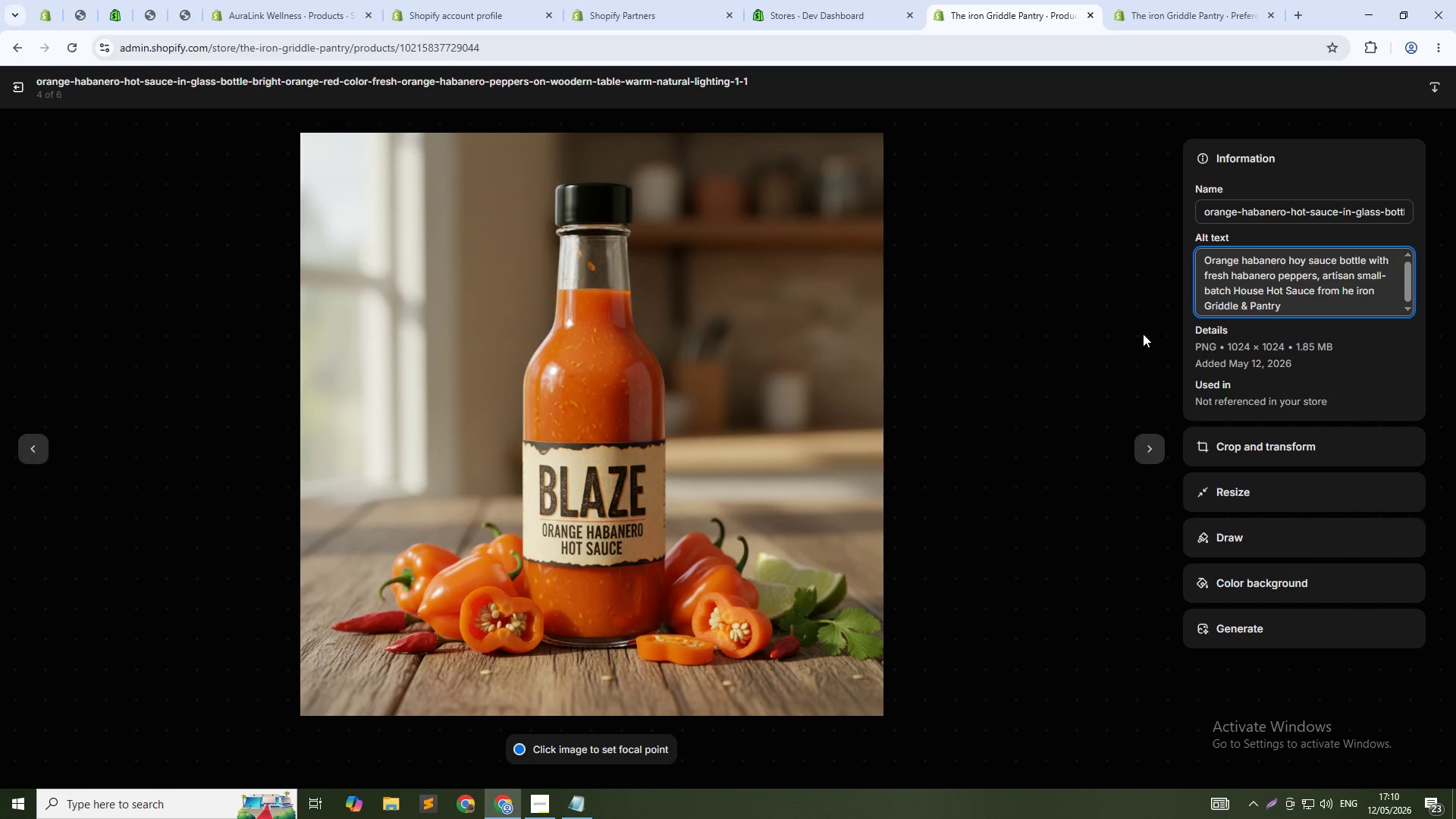 
key(ArrowLeft)
 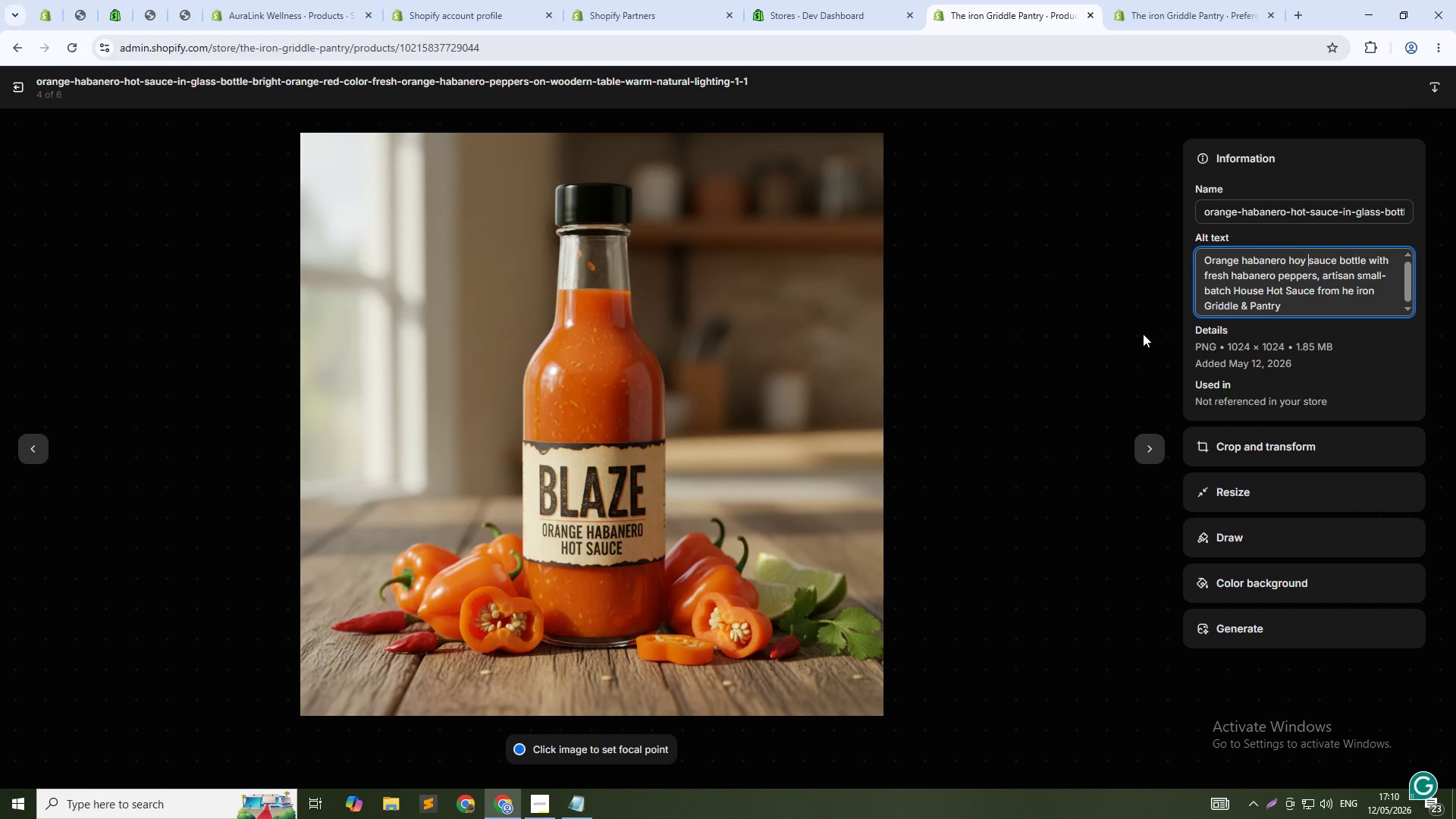 
key(ArrowLeft)
 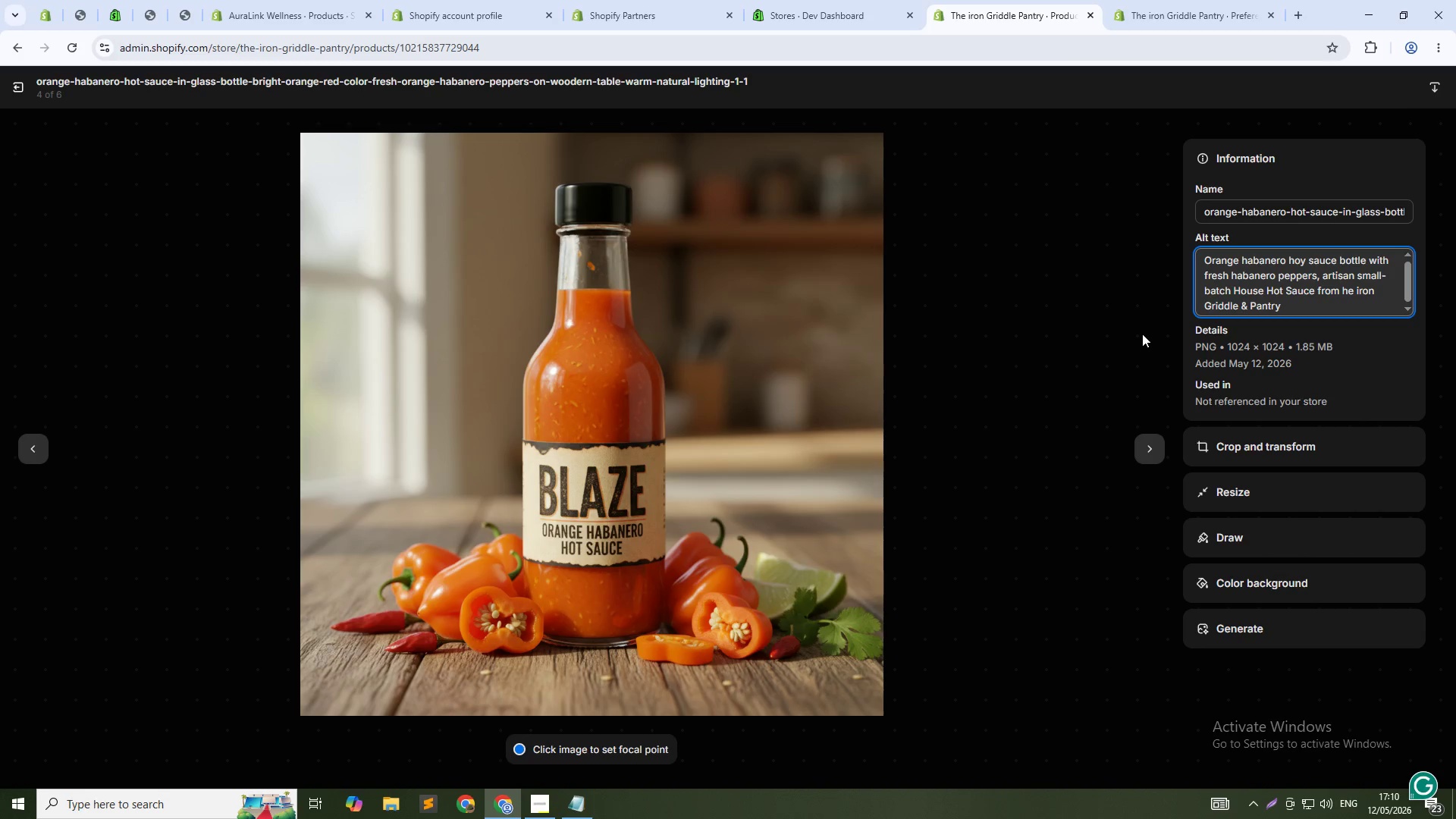 
key(Backspace)
 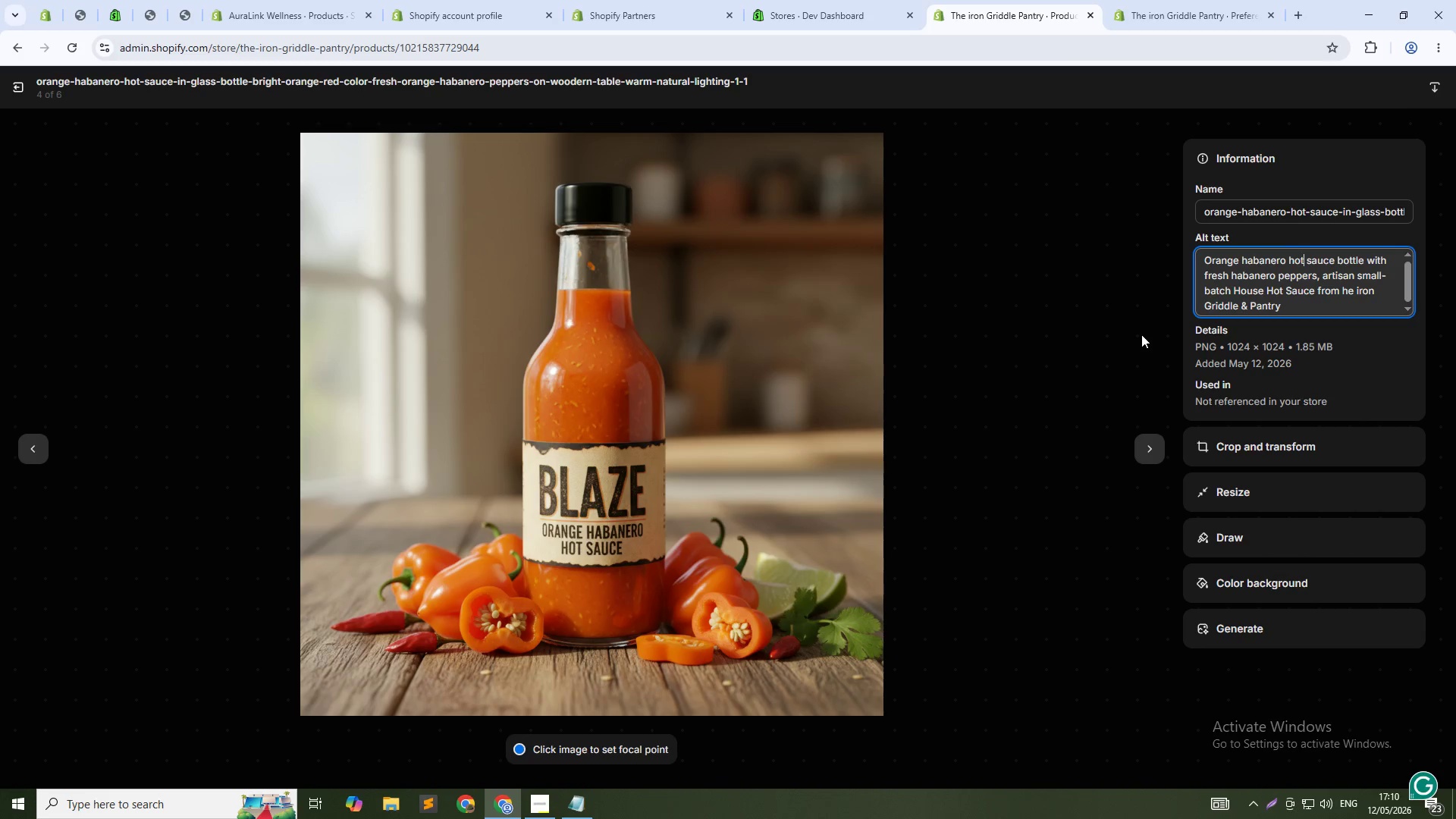 
key(T)
 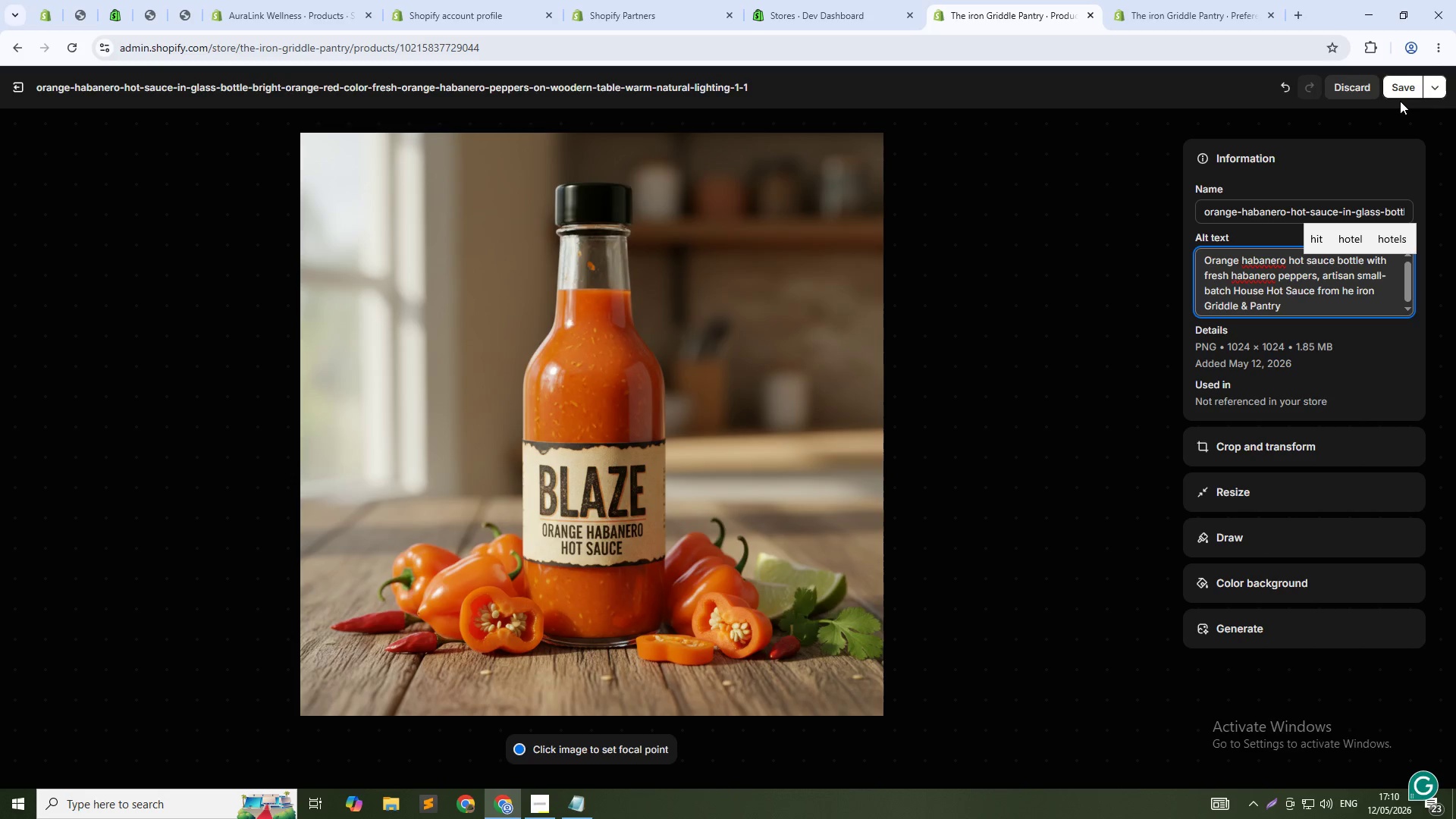 
left_click([1404, 90])
 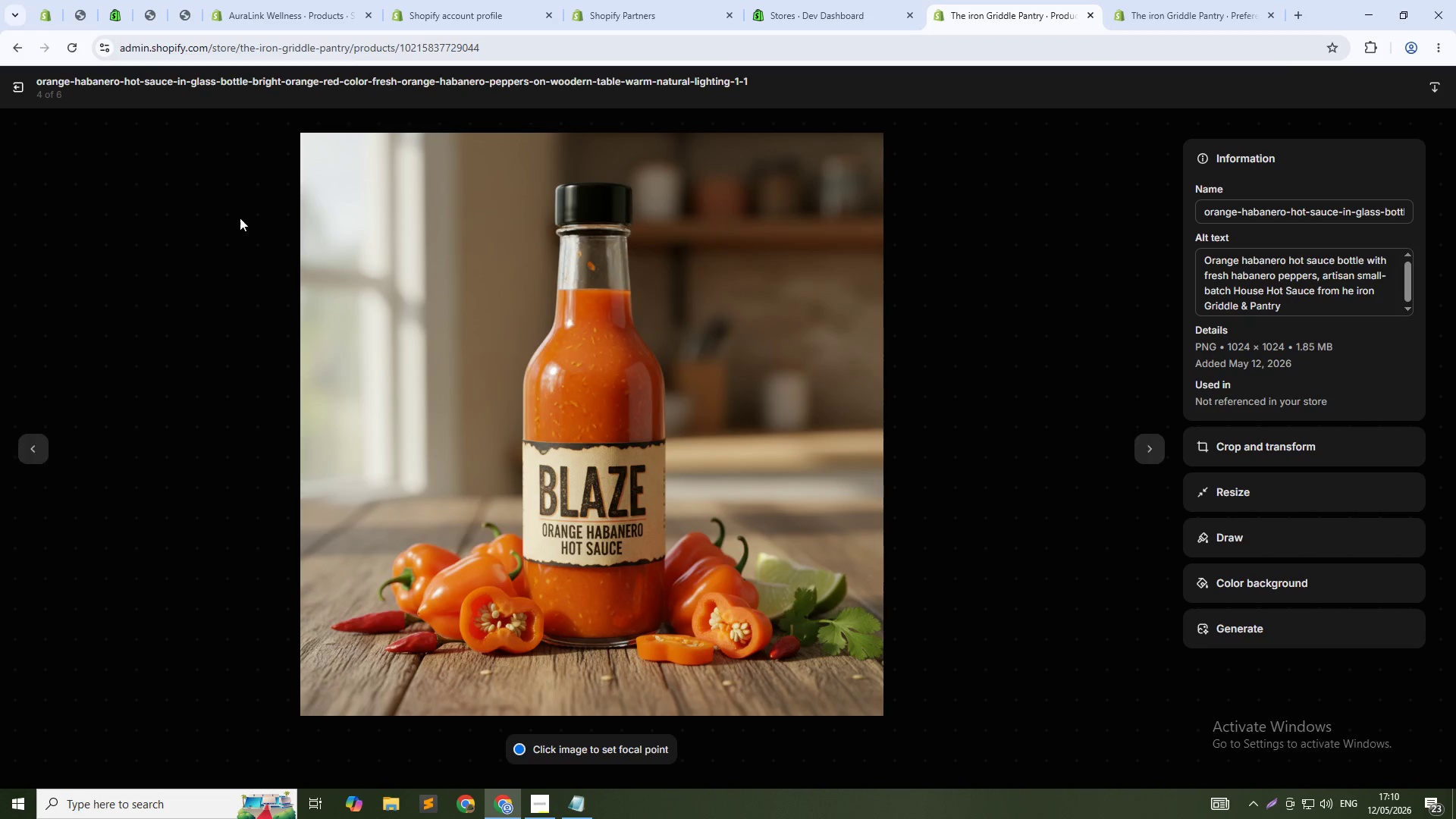 
left_click([26, 83])
 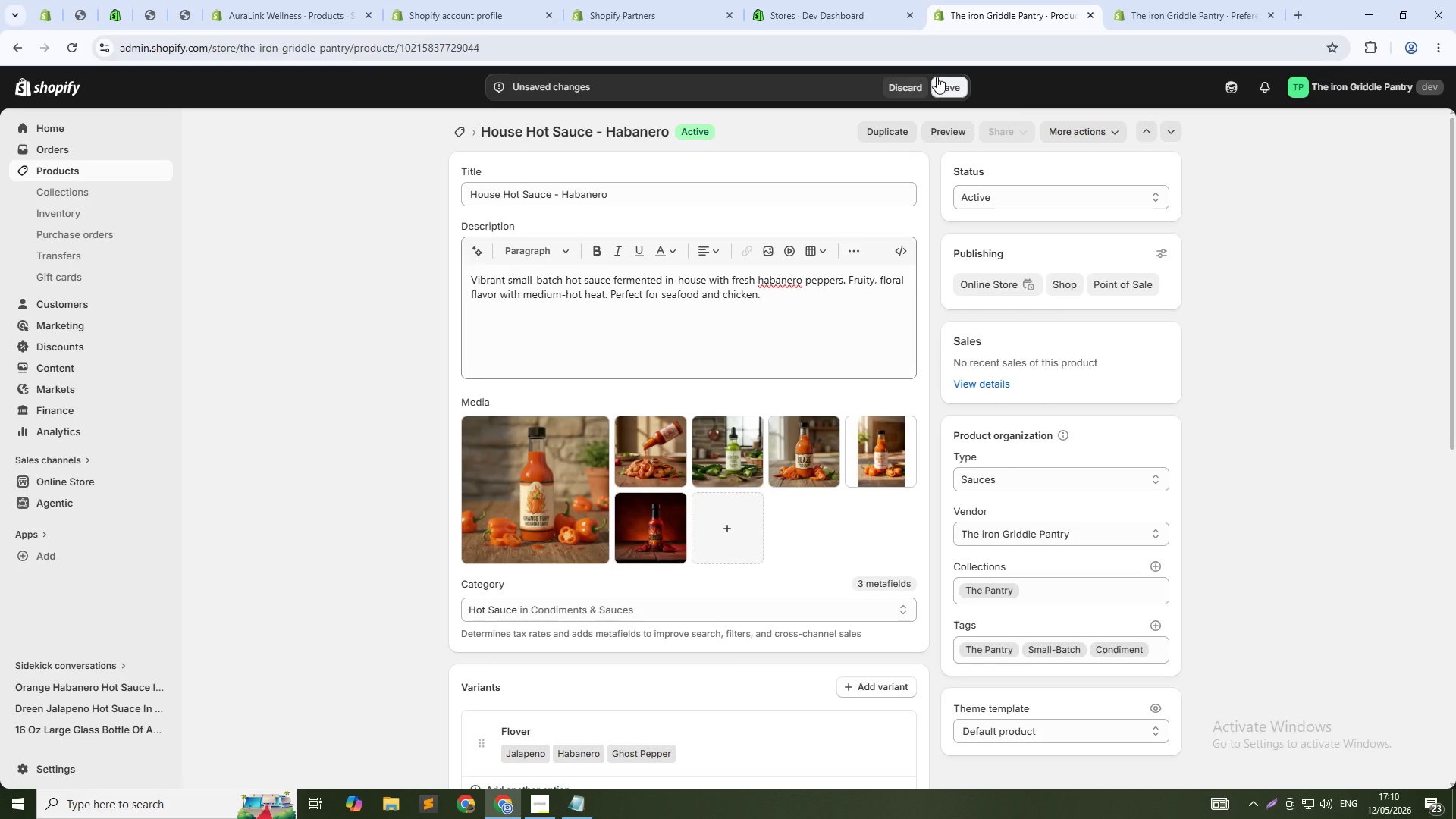 
left_click([950, 83])
 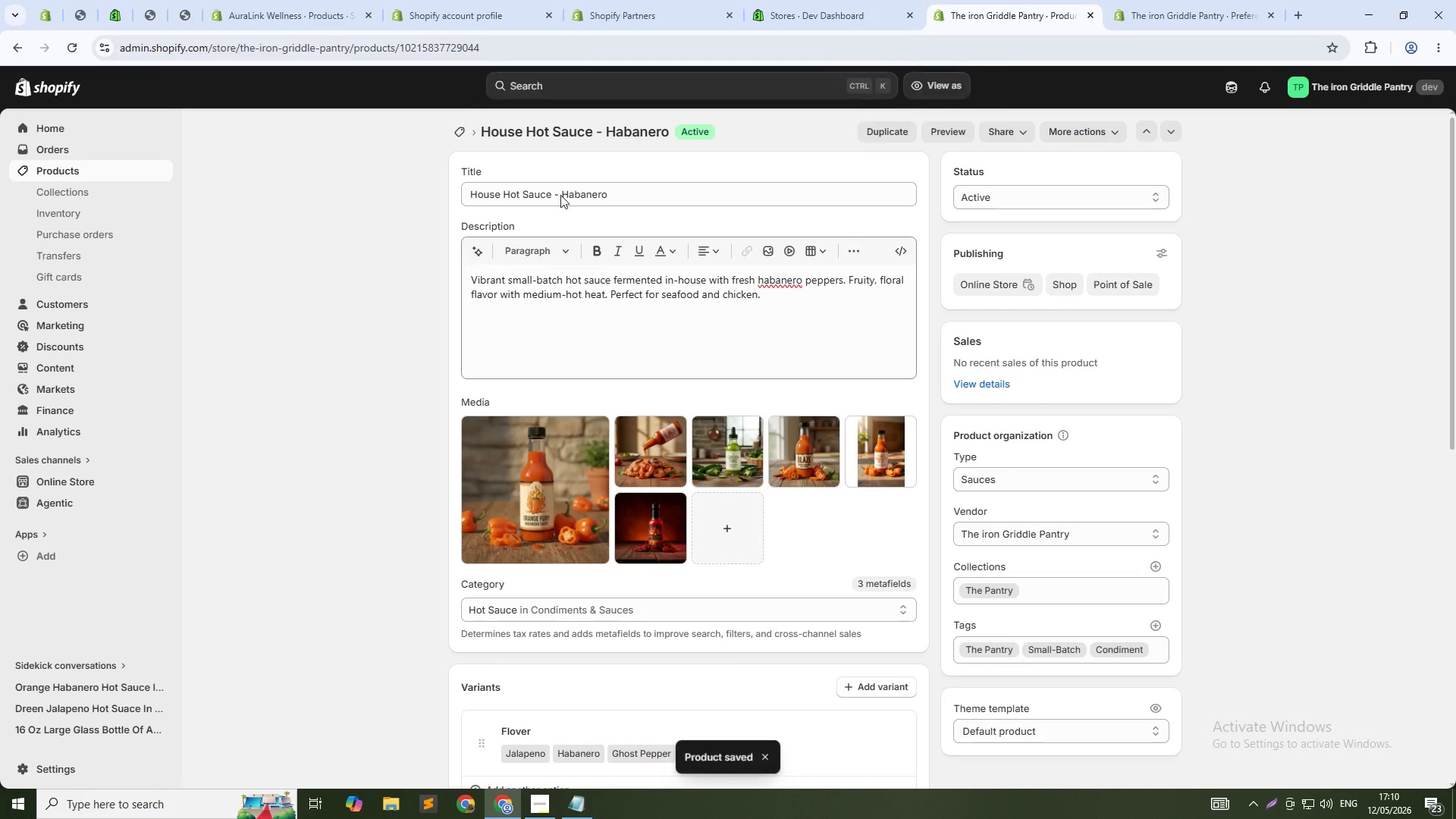 
wait(5.69)
 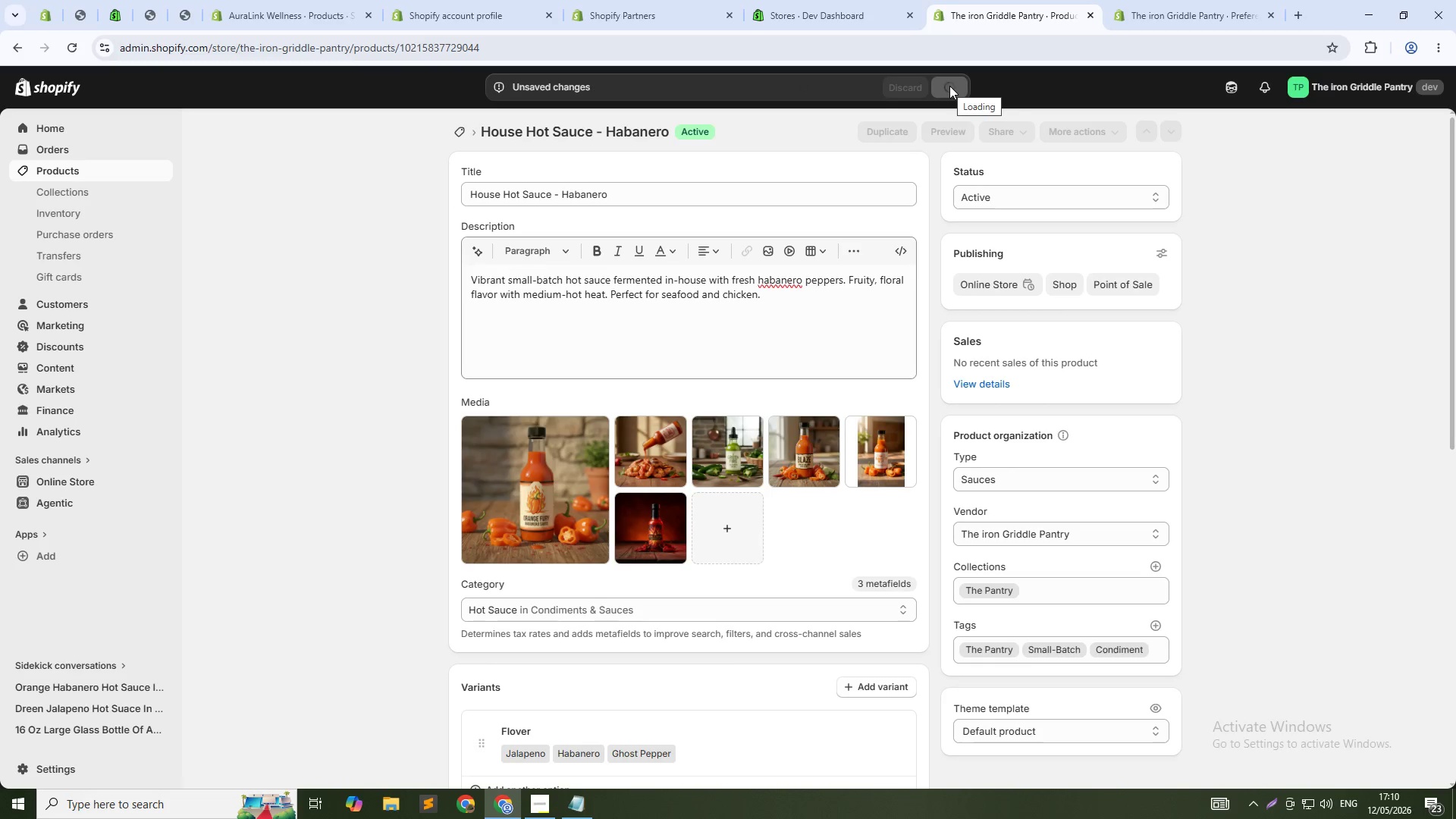 
left_click([42, 174])
 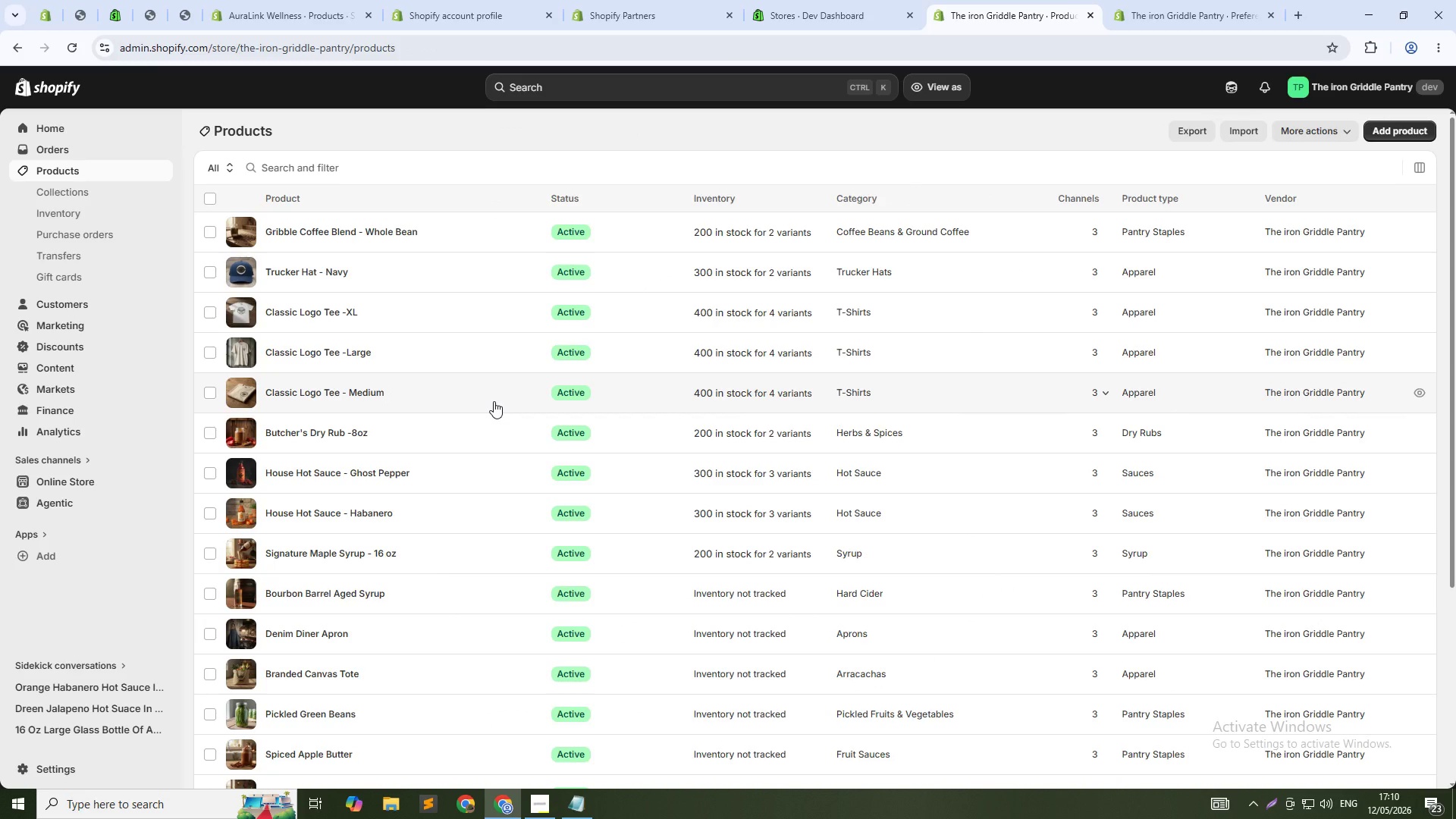 
wait(7.49)
 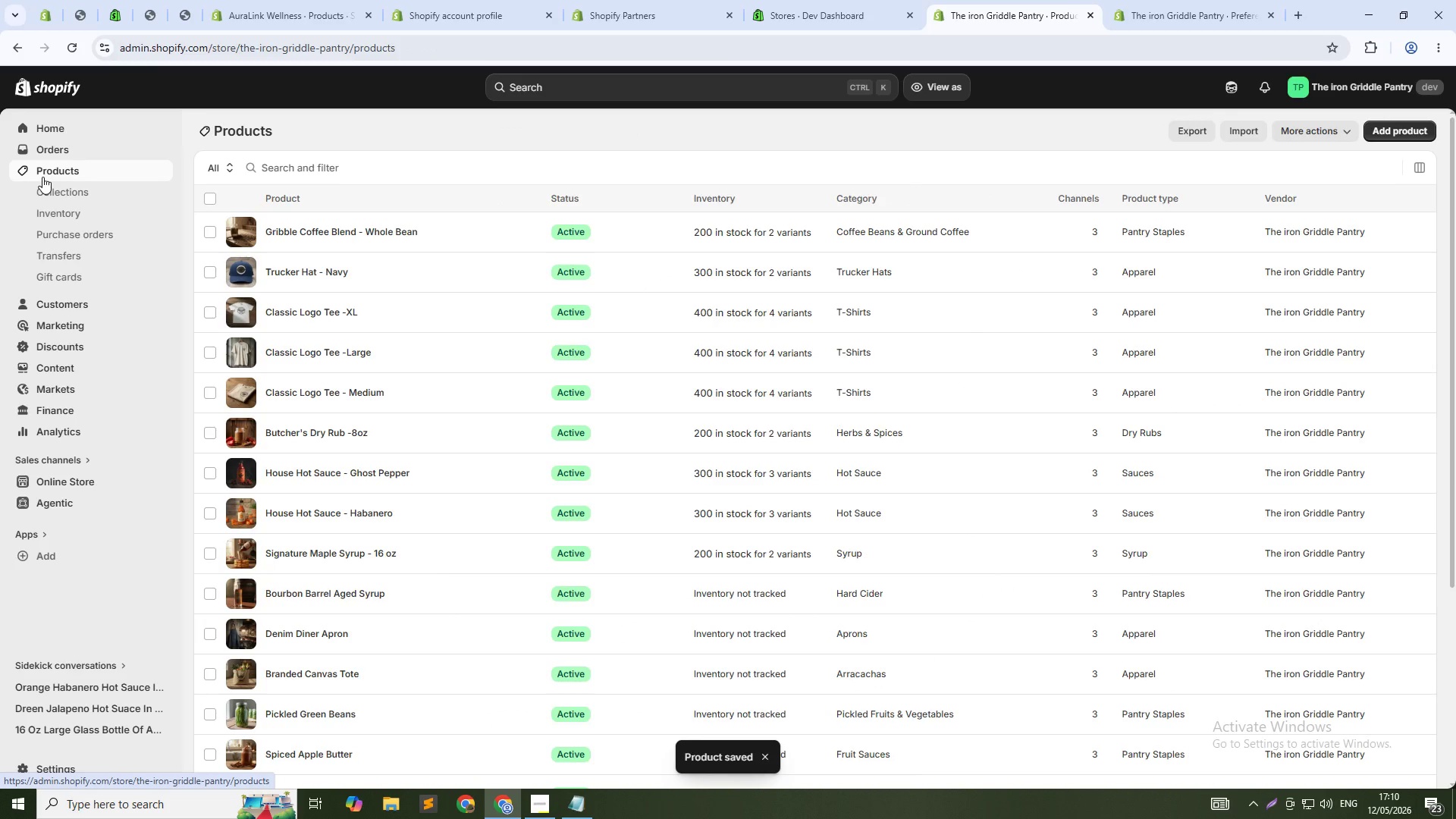 
scroll: coordinate [438, 391], scroll_direction: down, amount: 6.0
 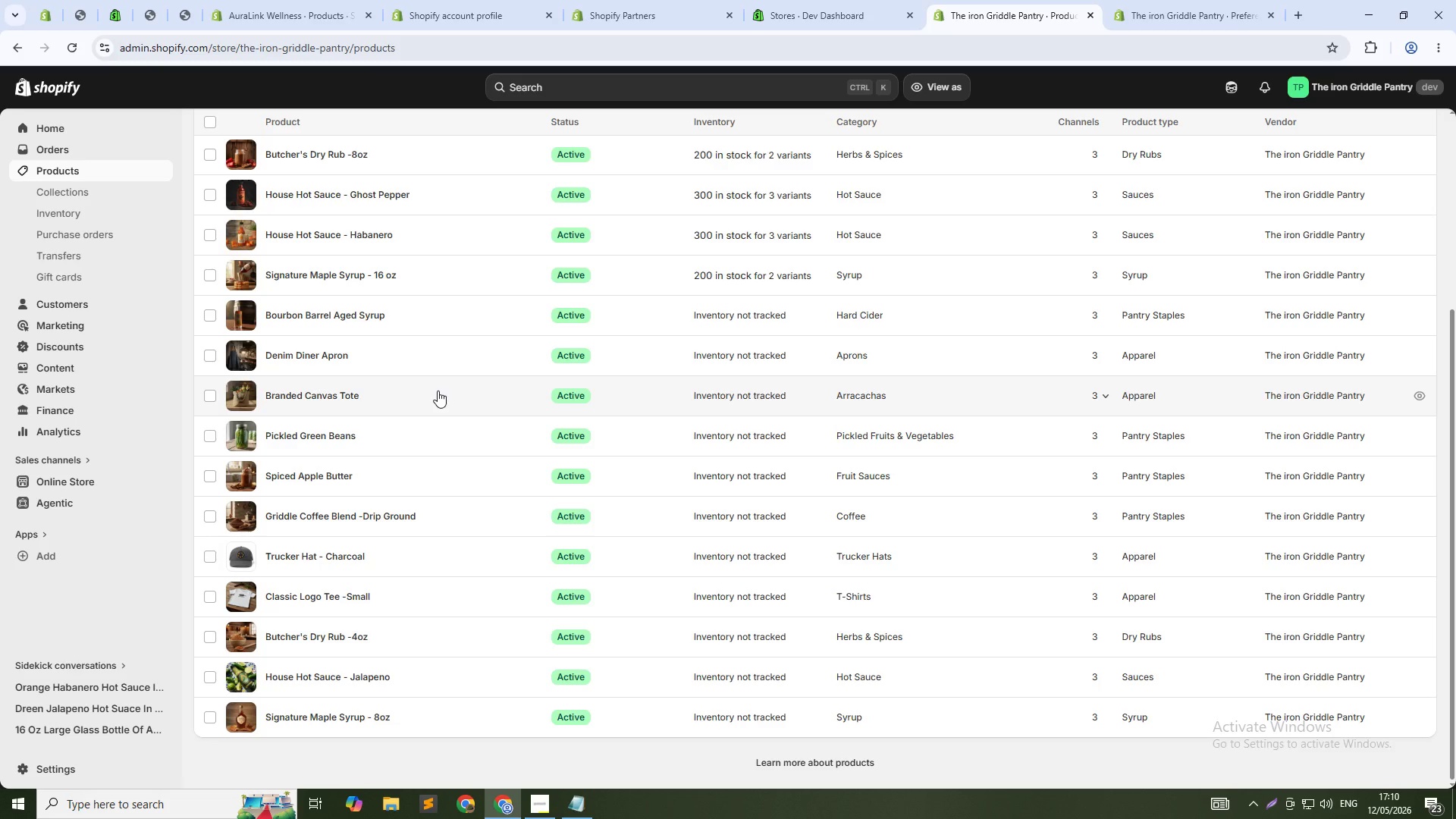 
scroll: coordinate [343, 490], scroll_direction: up, amount: 4.0
 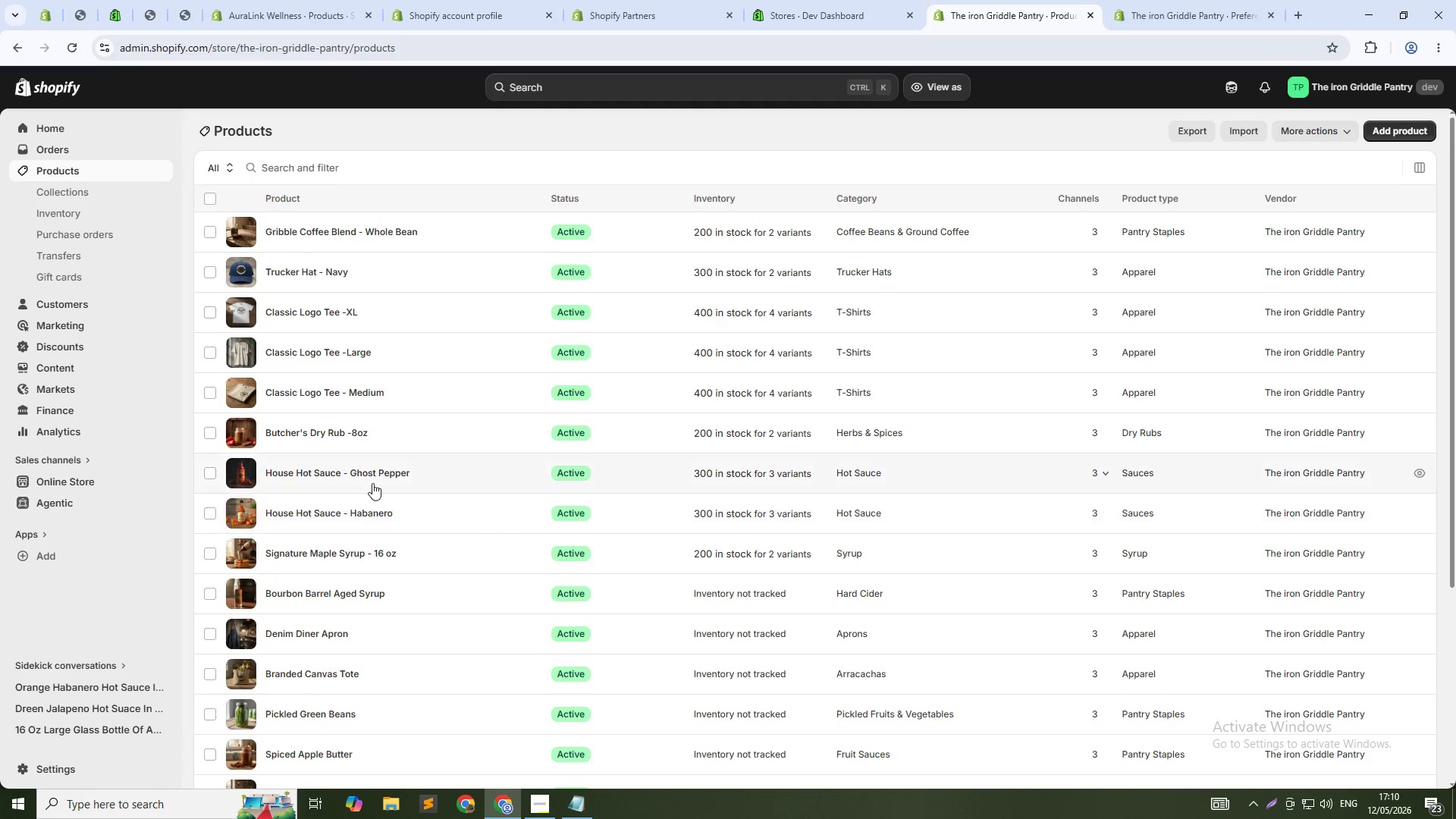 
left_click([372, 479])
 